 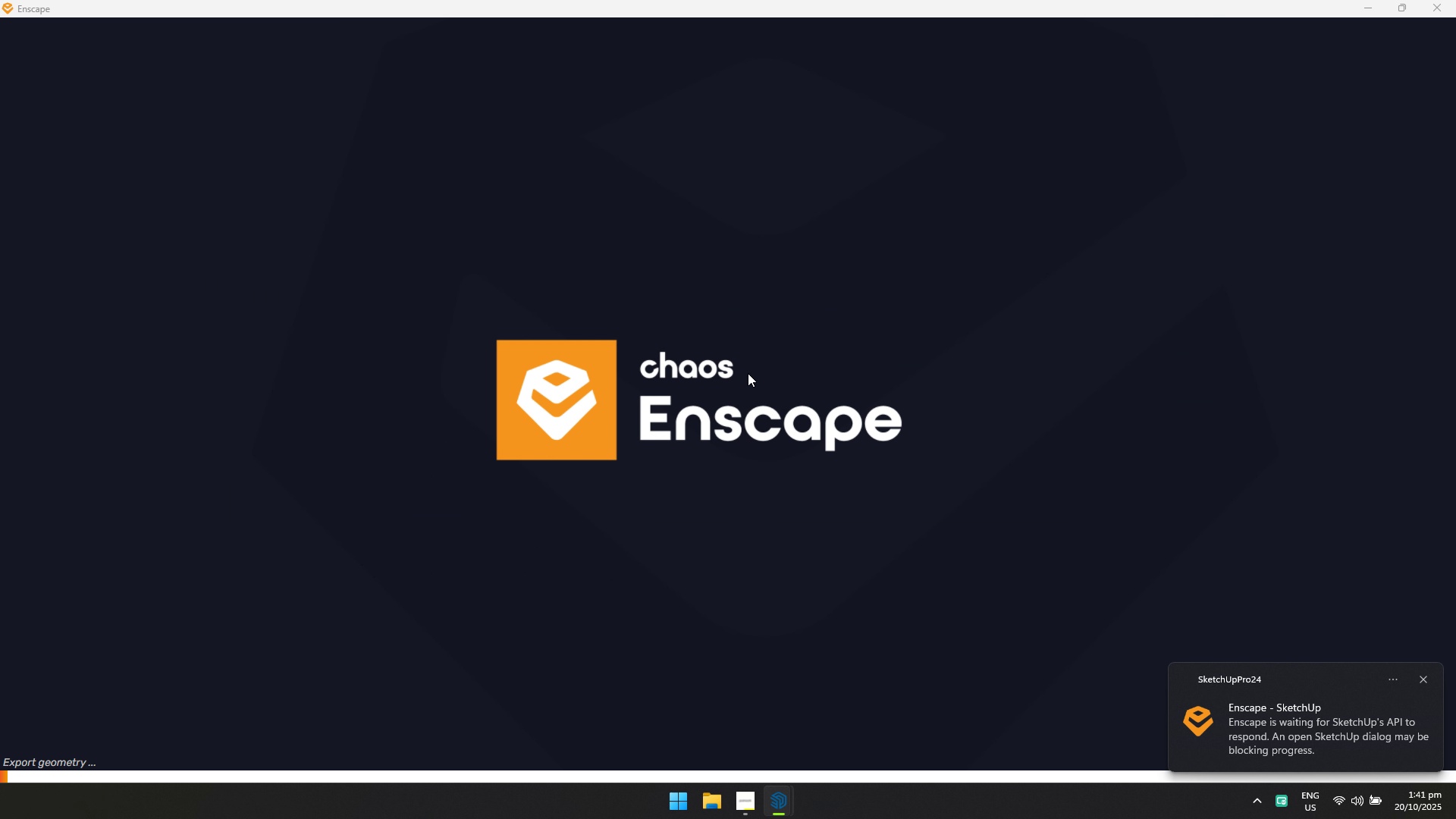 
key(Alt+Tab)
 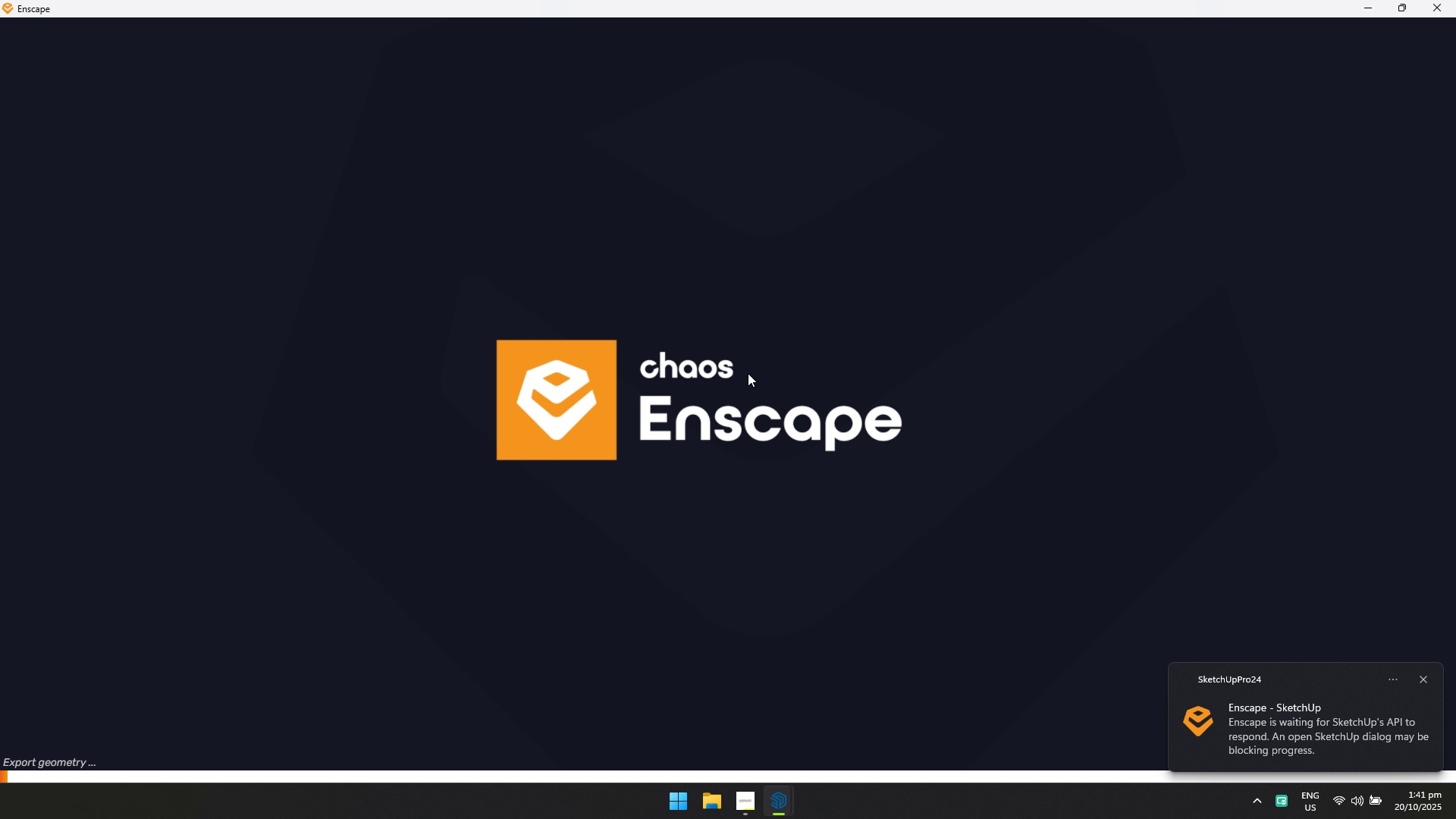 
key(Alt+AltLeft)
 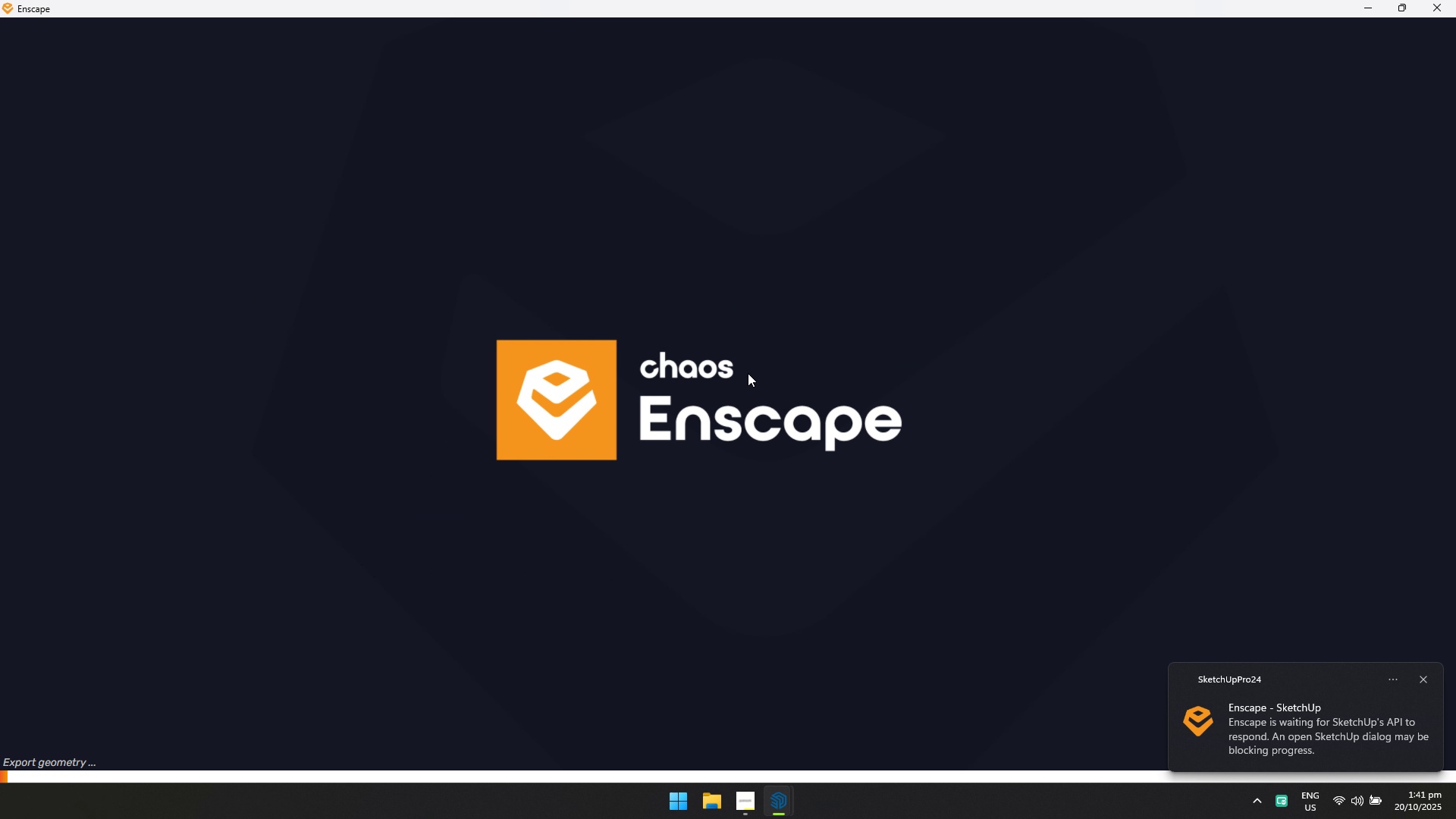 
key(Alt+Tab)
 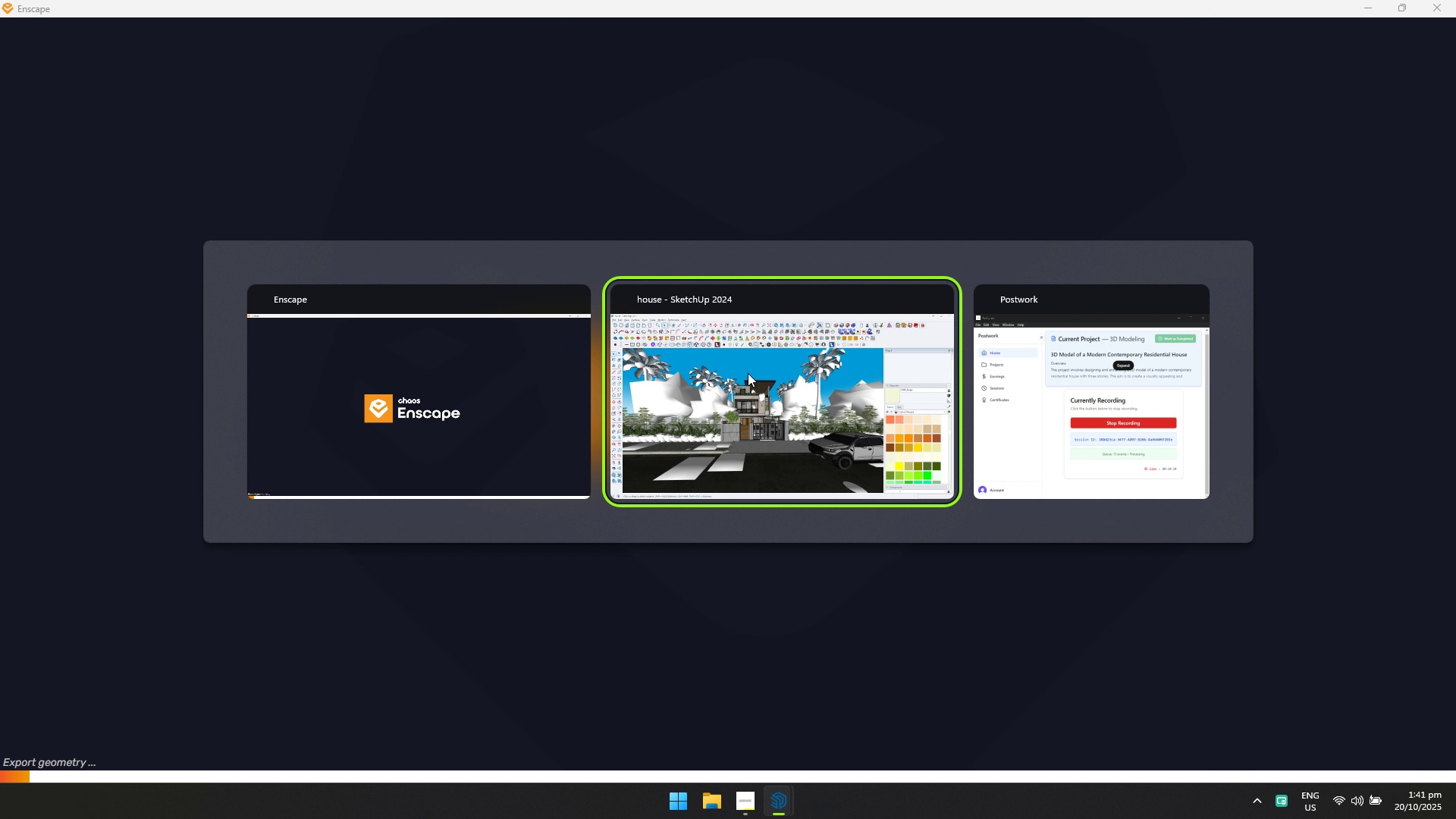 
wait(5.6)
 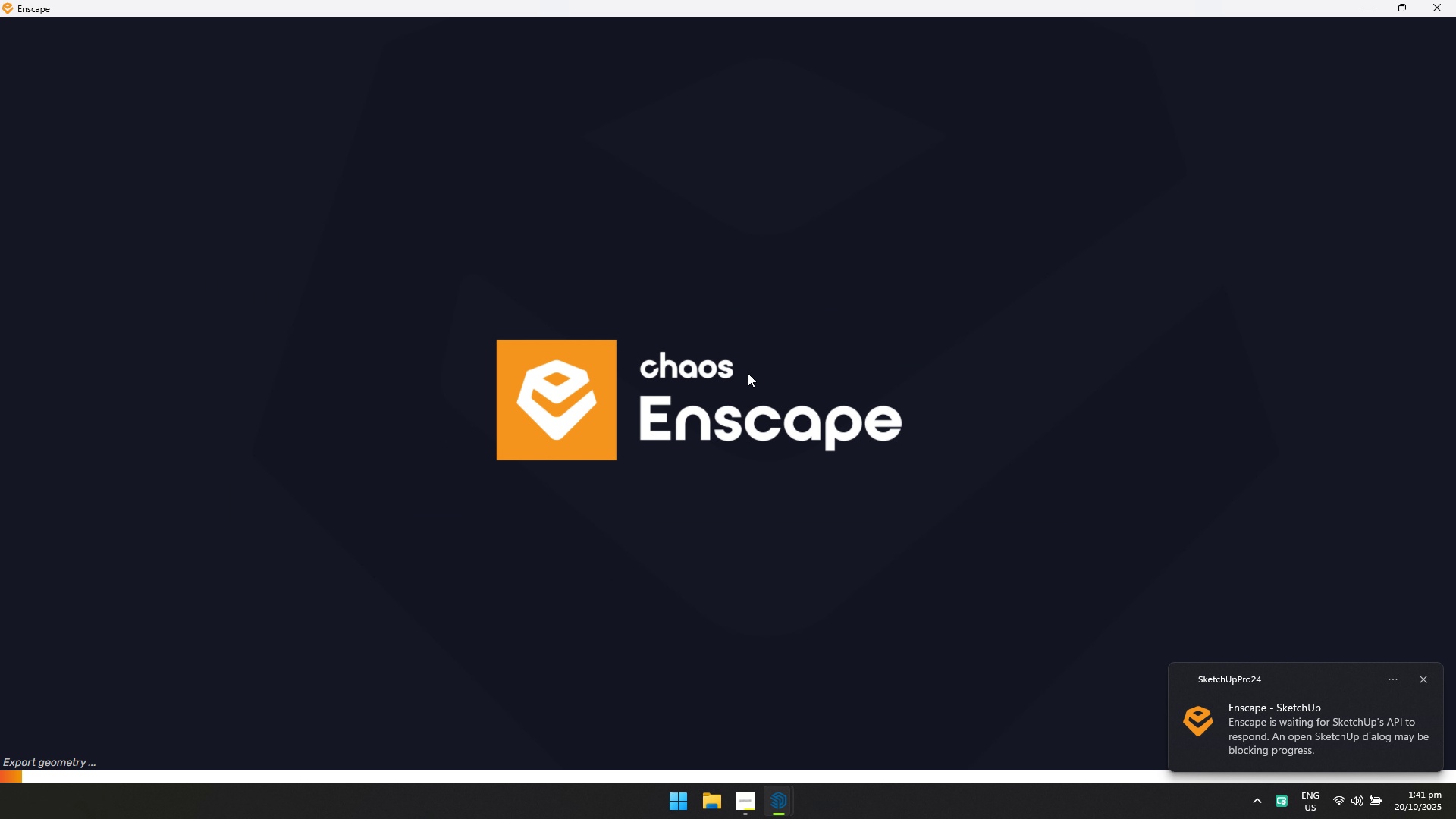 
key(Alt+AltLeft)
 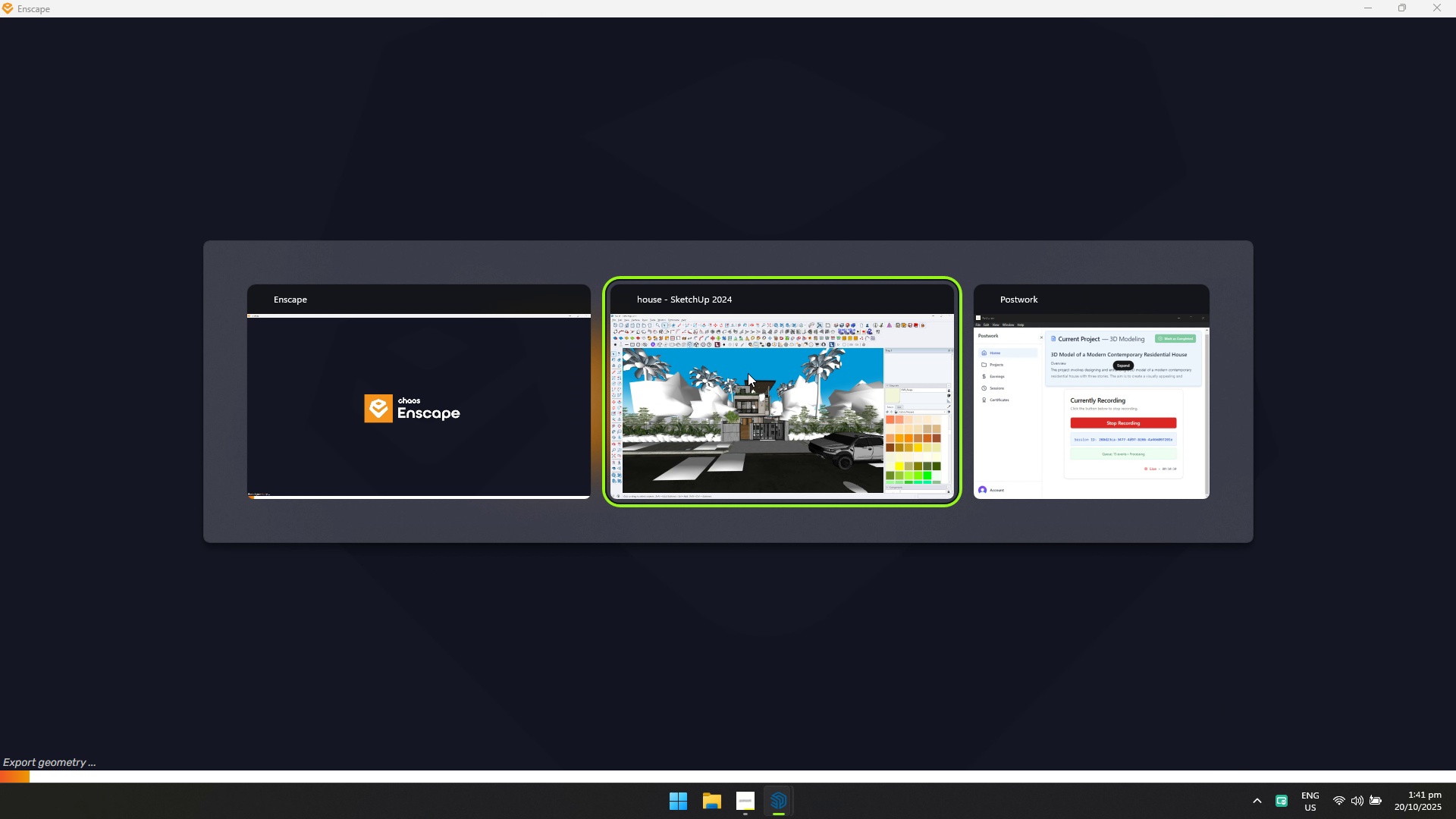 
key(Alt+Tab)
 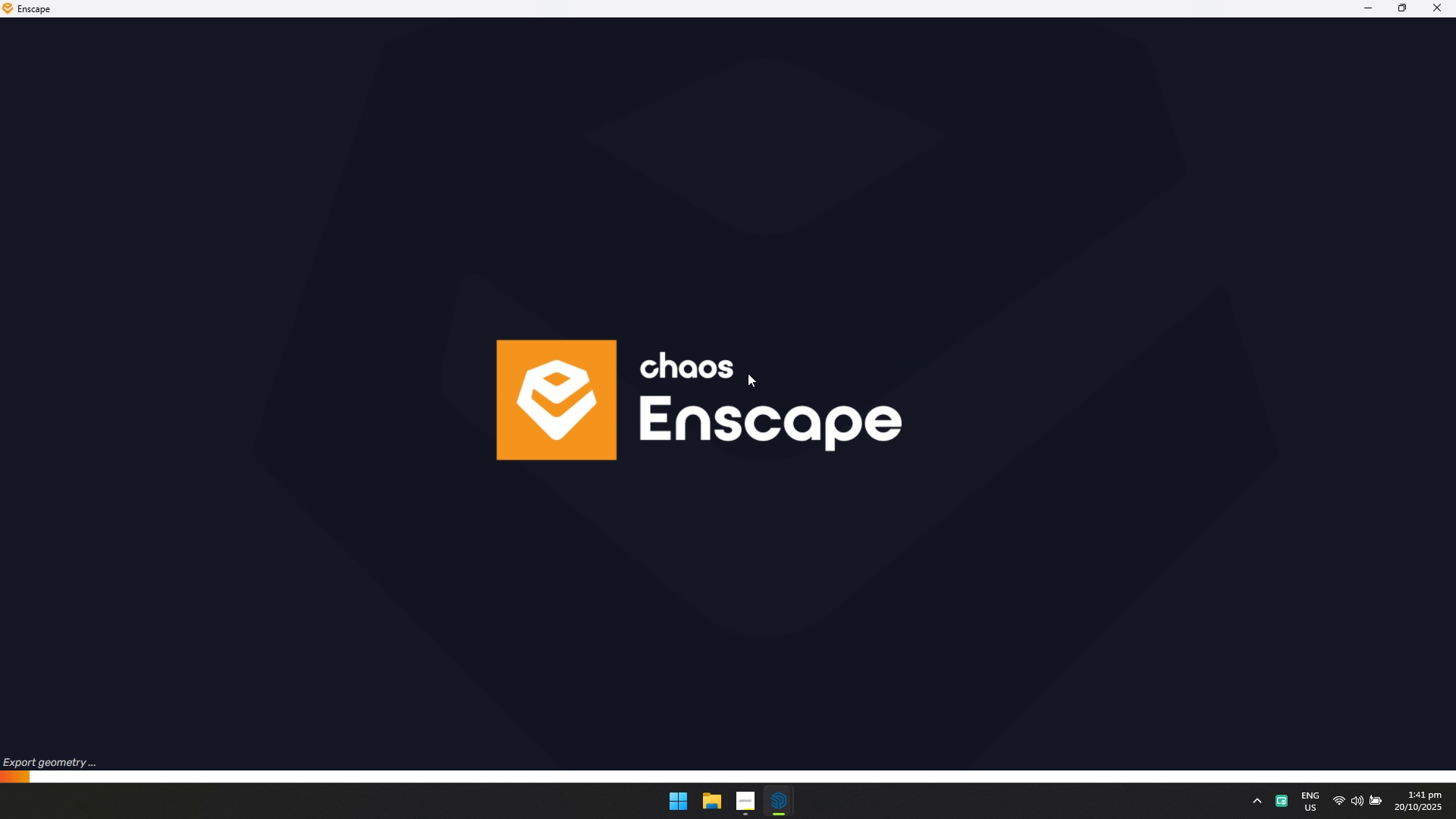 
key(Alt+AltLeft)
 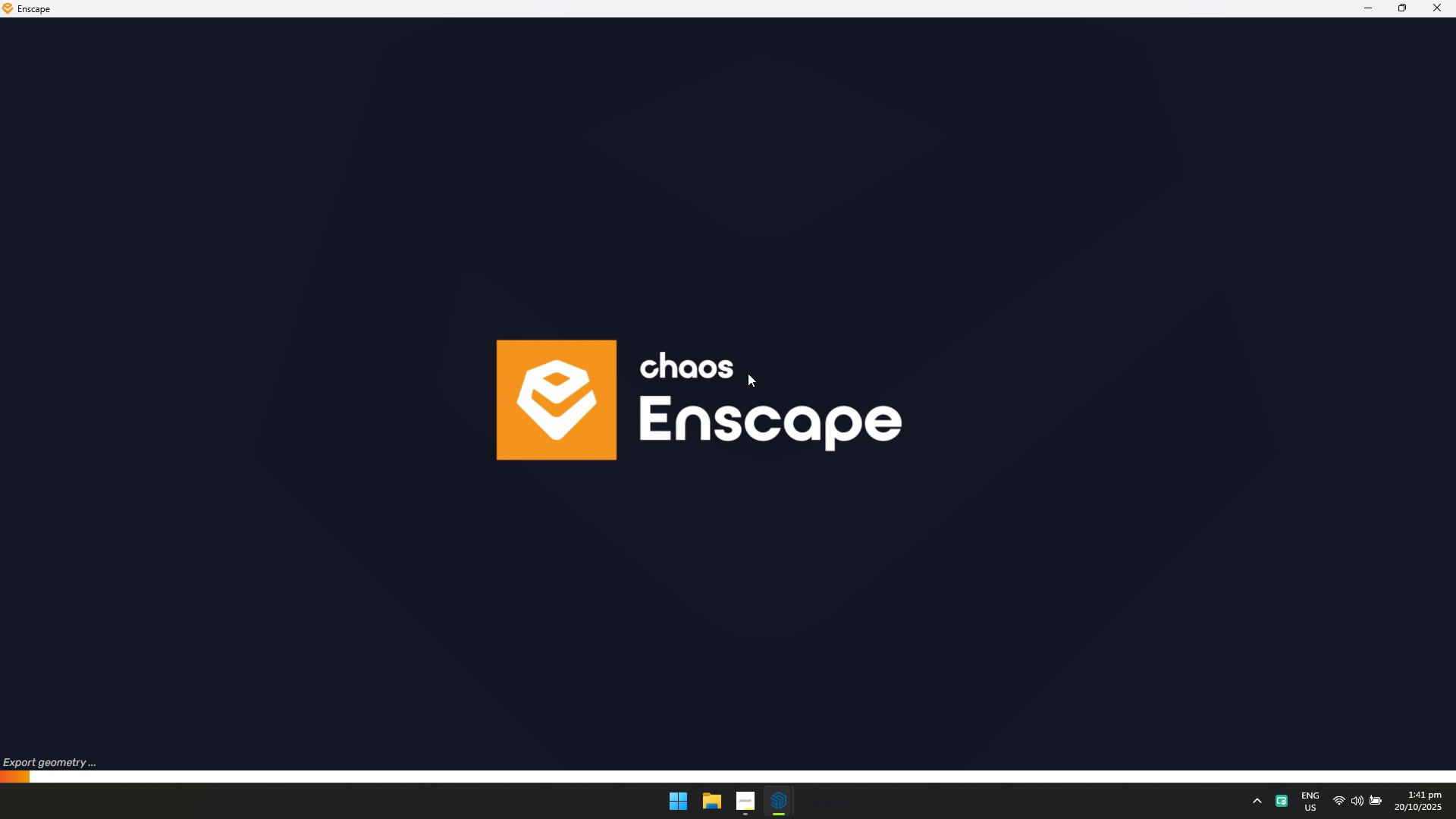 
key(Alt+Tab)
 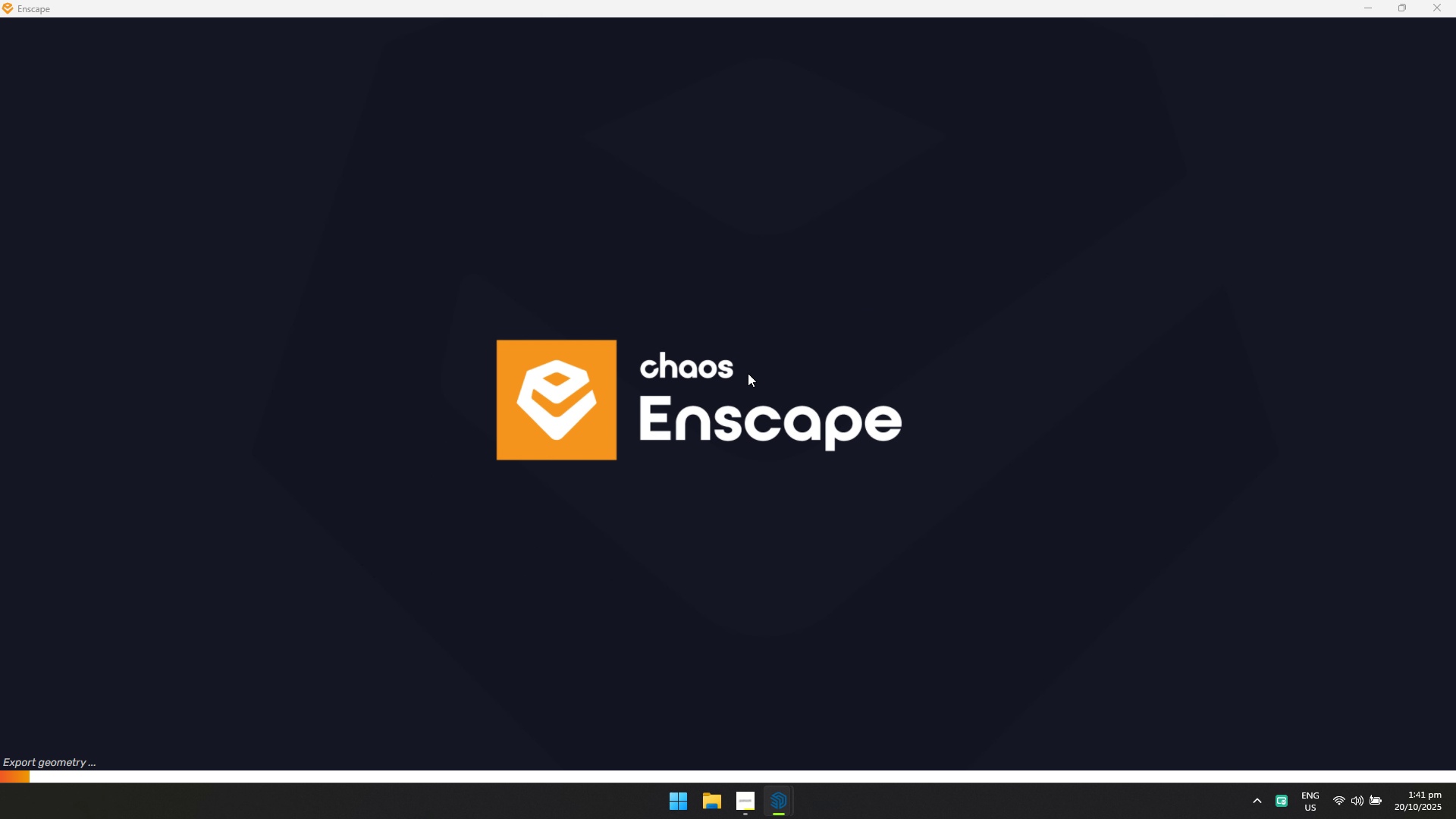 
key(Alt+AltLeft)
 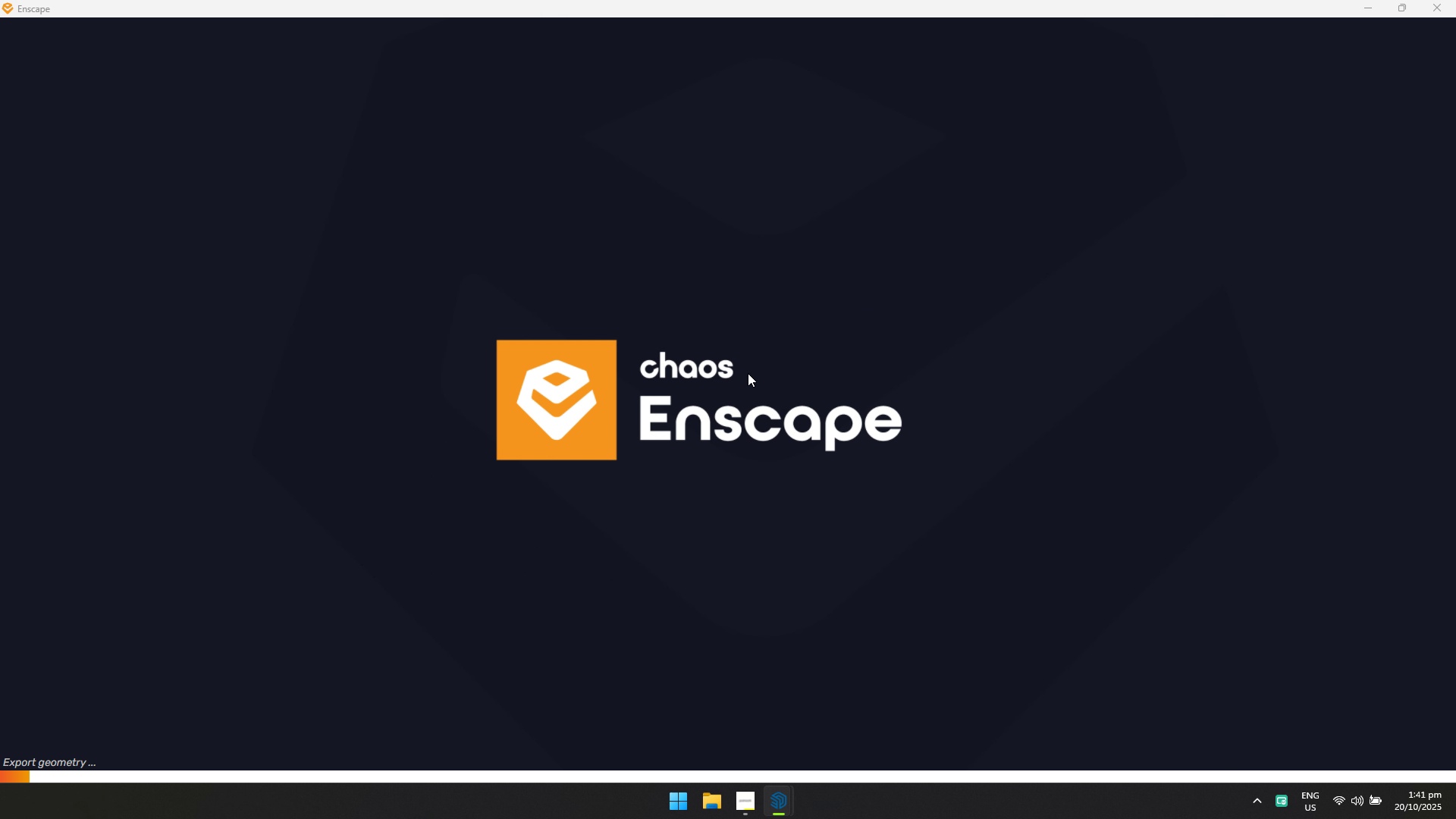 
key(Alt+Tab)
 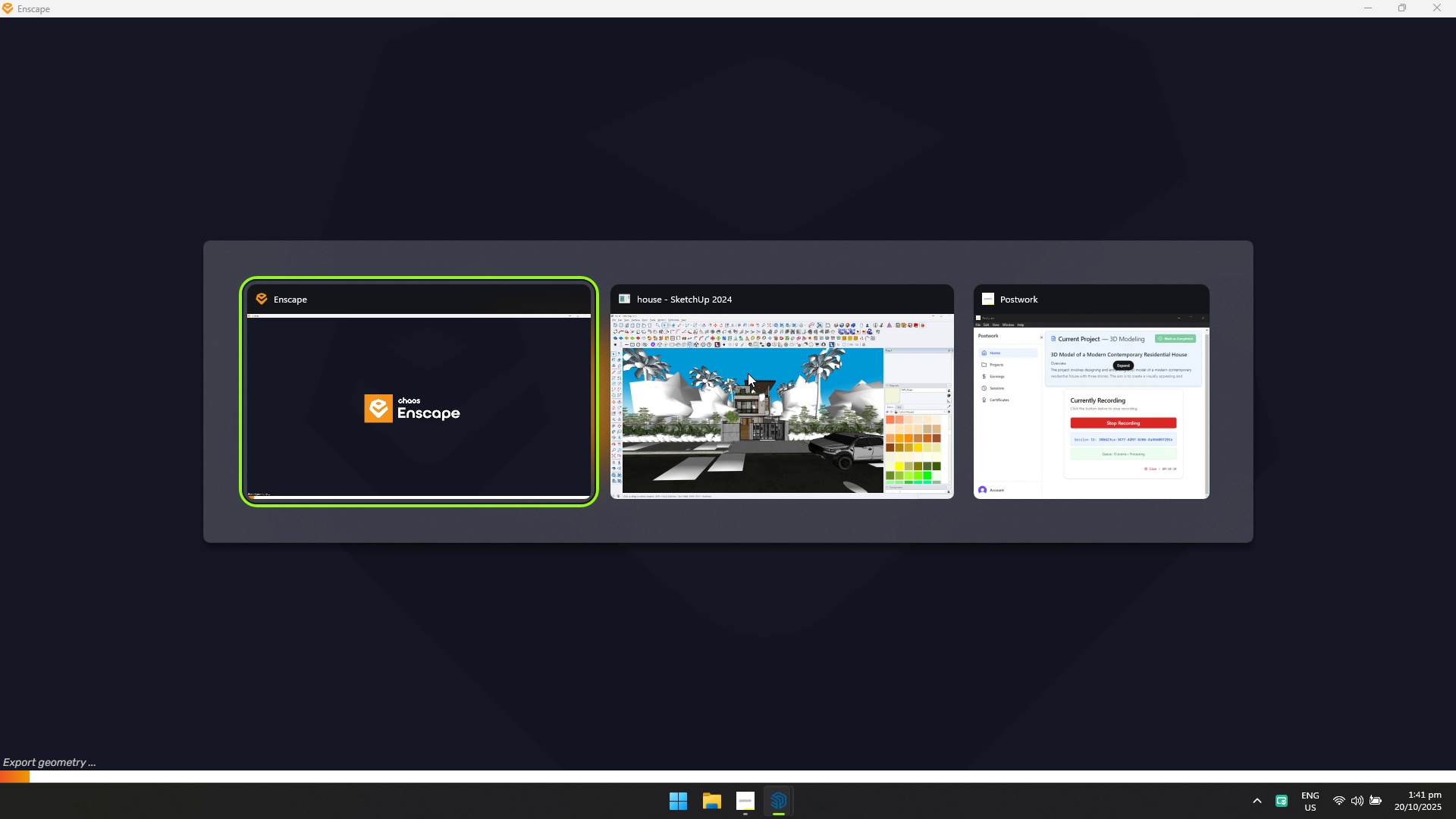 
key(Alt+AltLeft)
 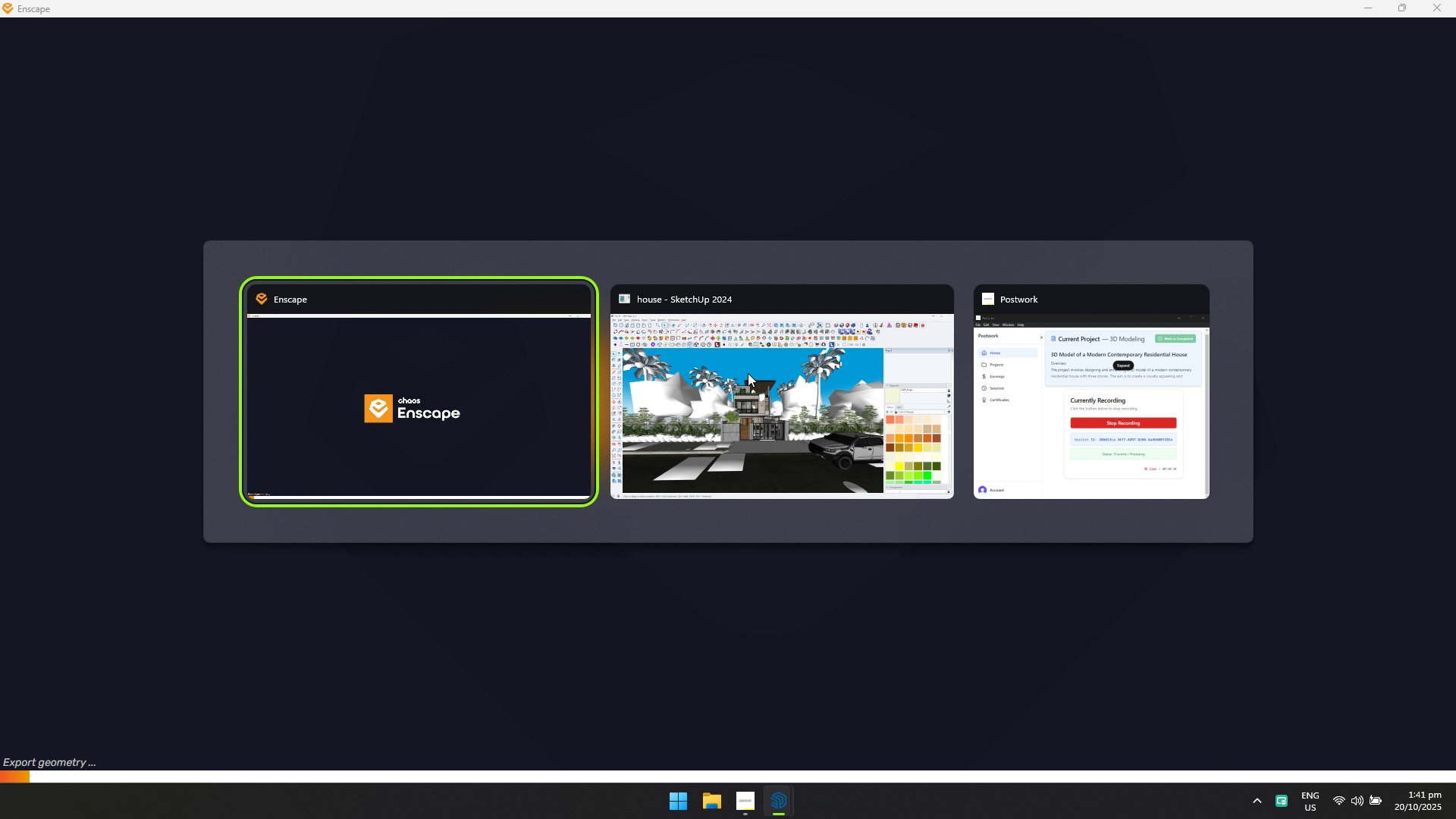 
key(Alt+Tab)
 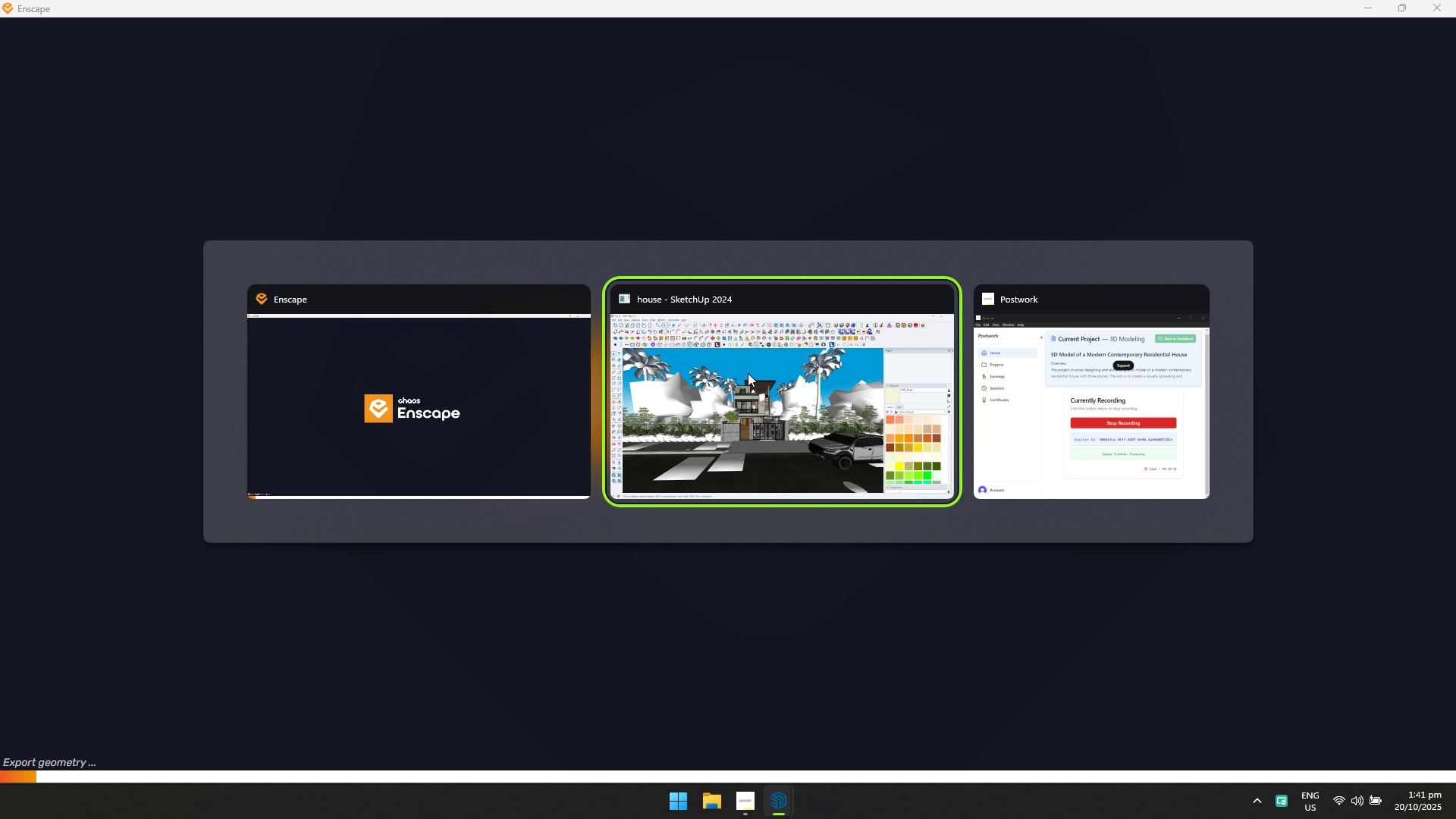 
key(Alt+AltLeft)
 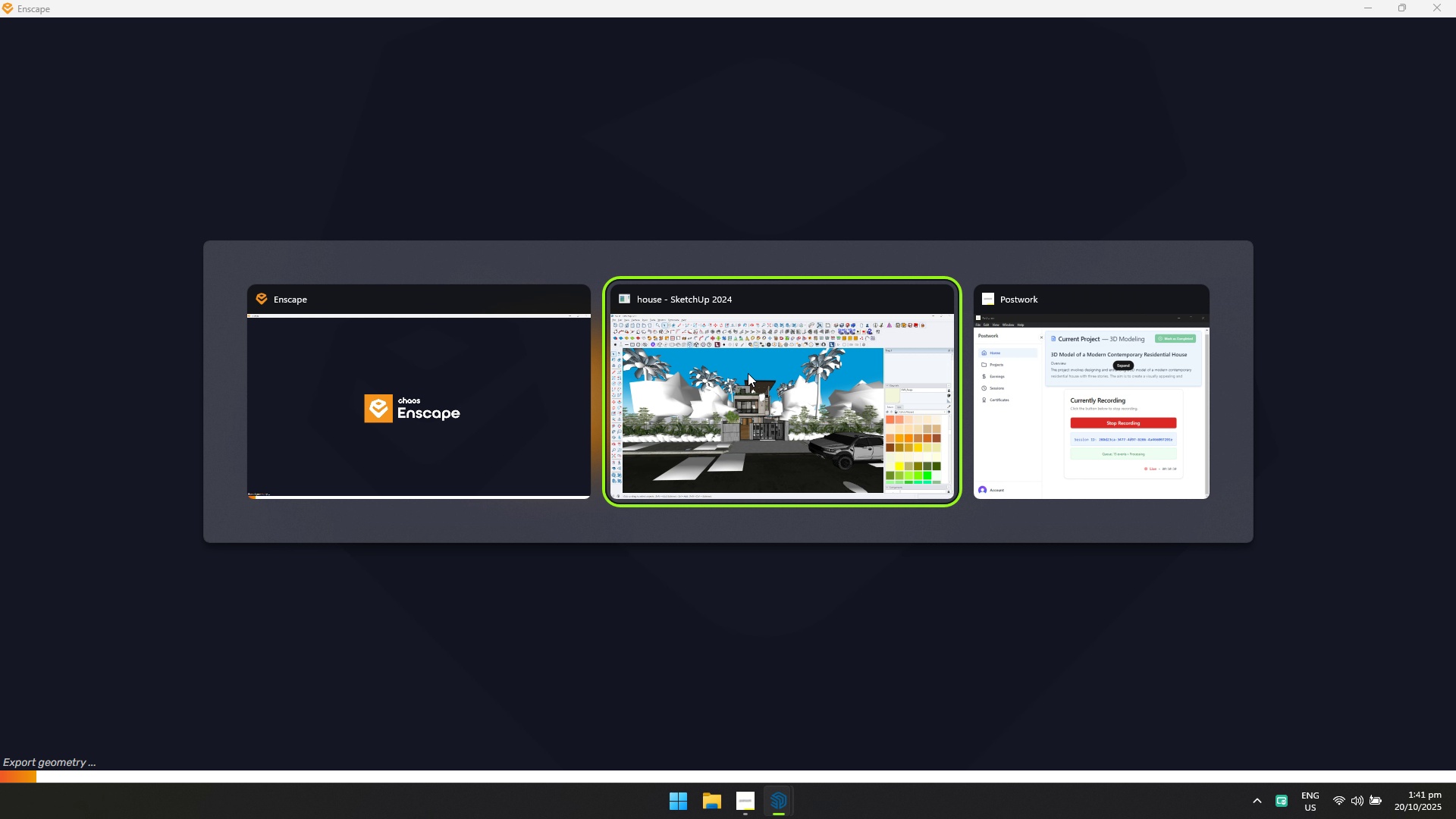 
key(Alt+Tab)
 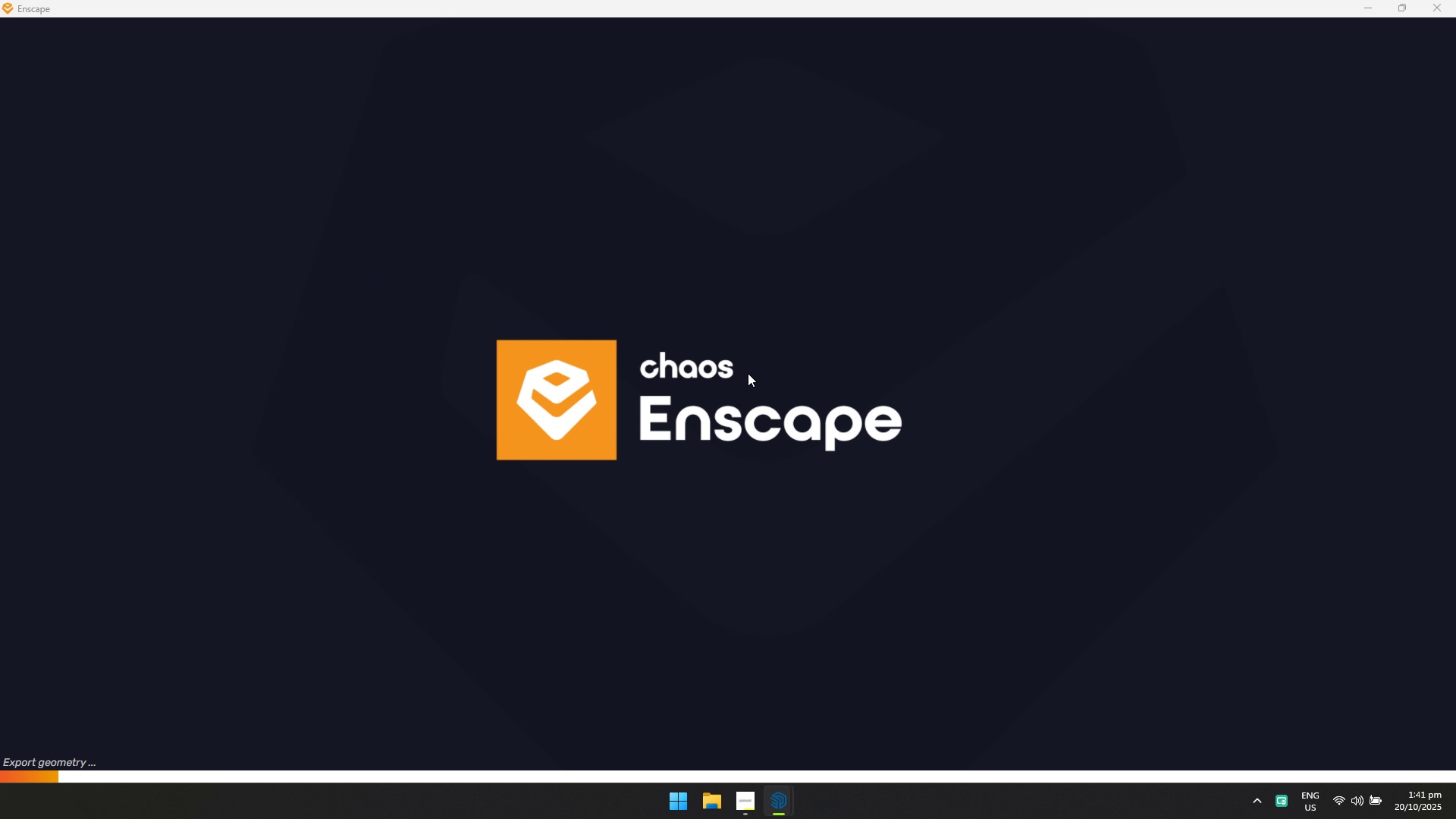 
key(Alt+AltLeft)
 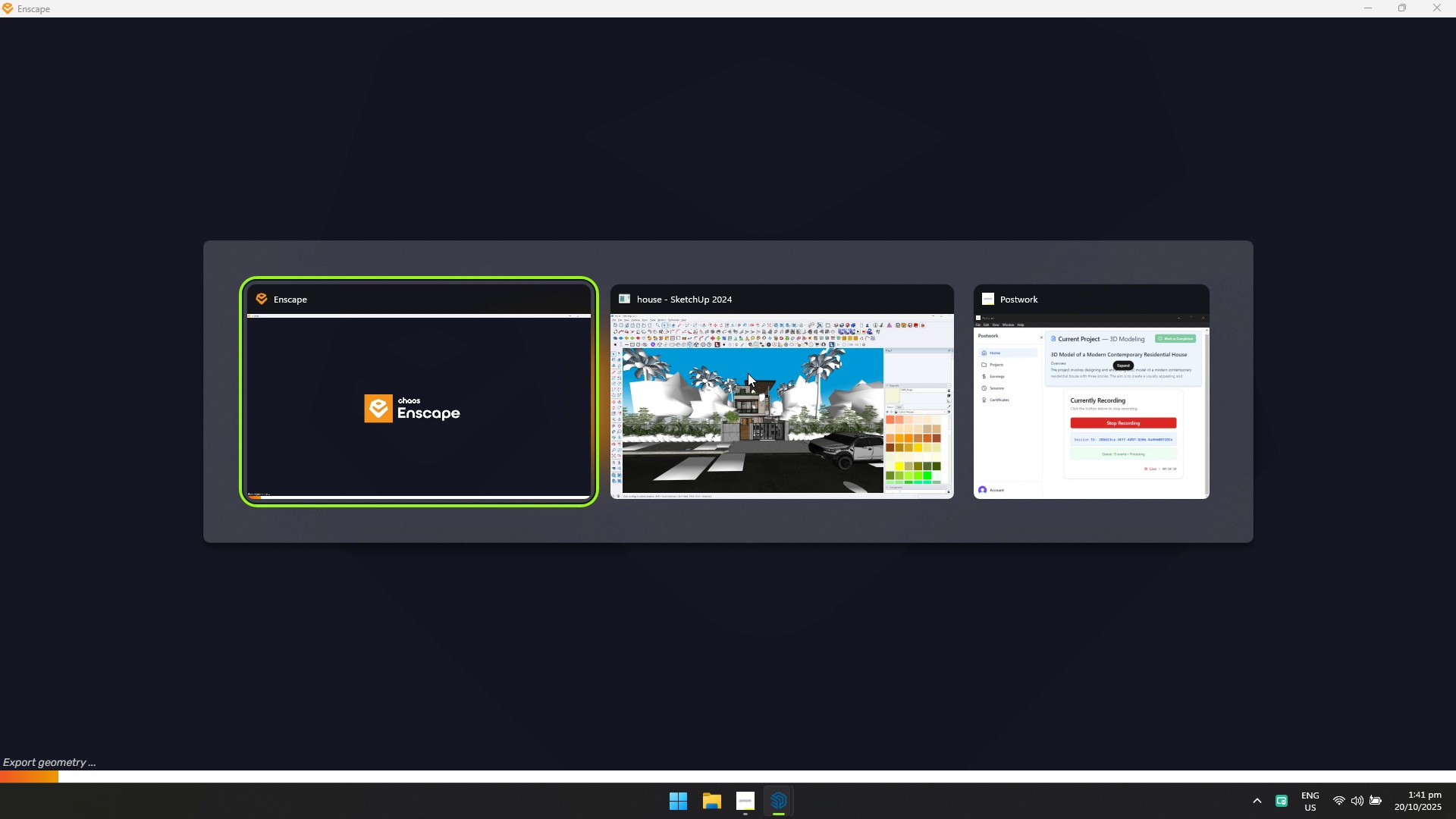 
key(Alt+Tab)
 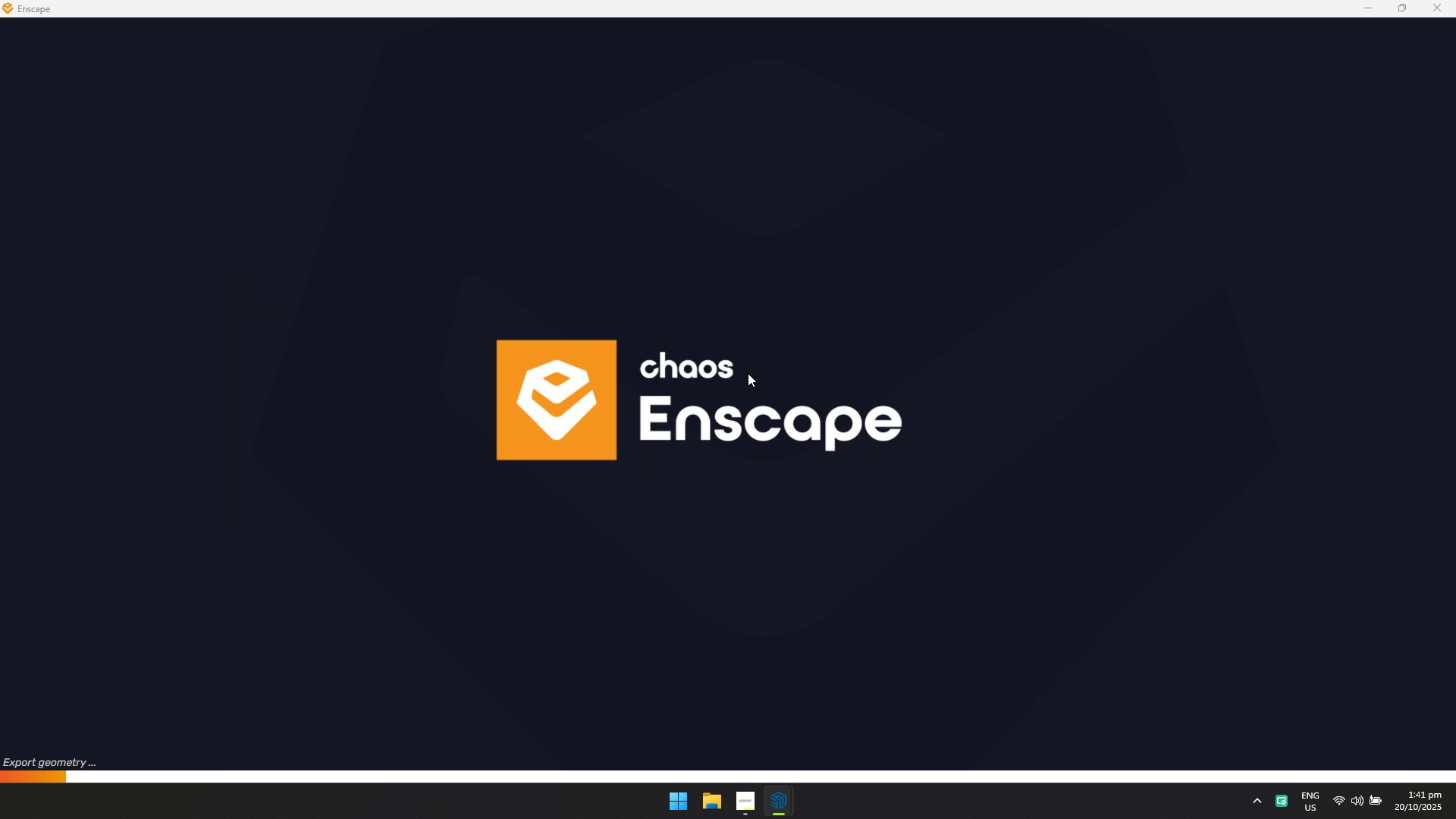 
key(Alt+AltLeft)
 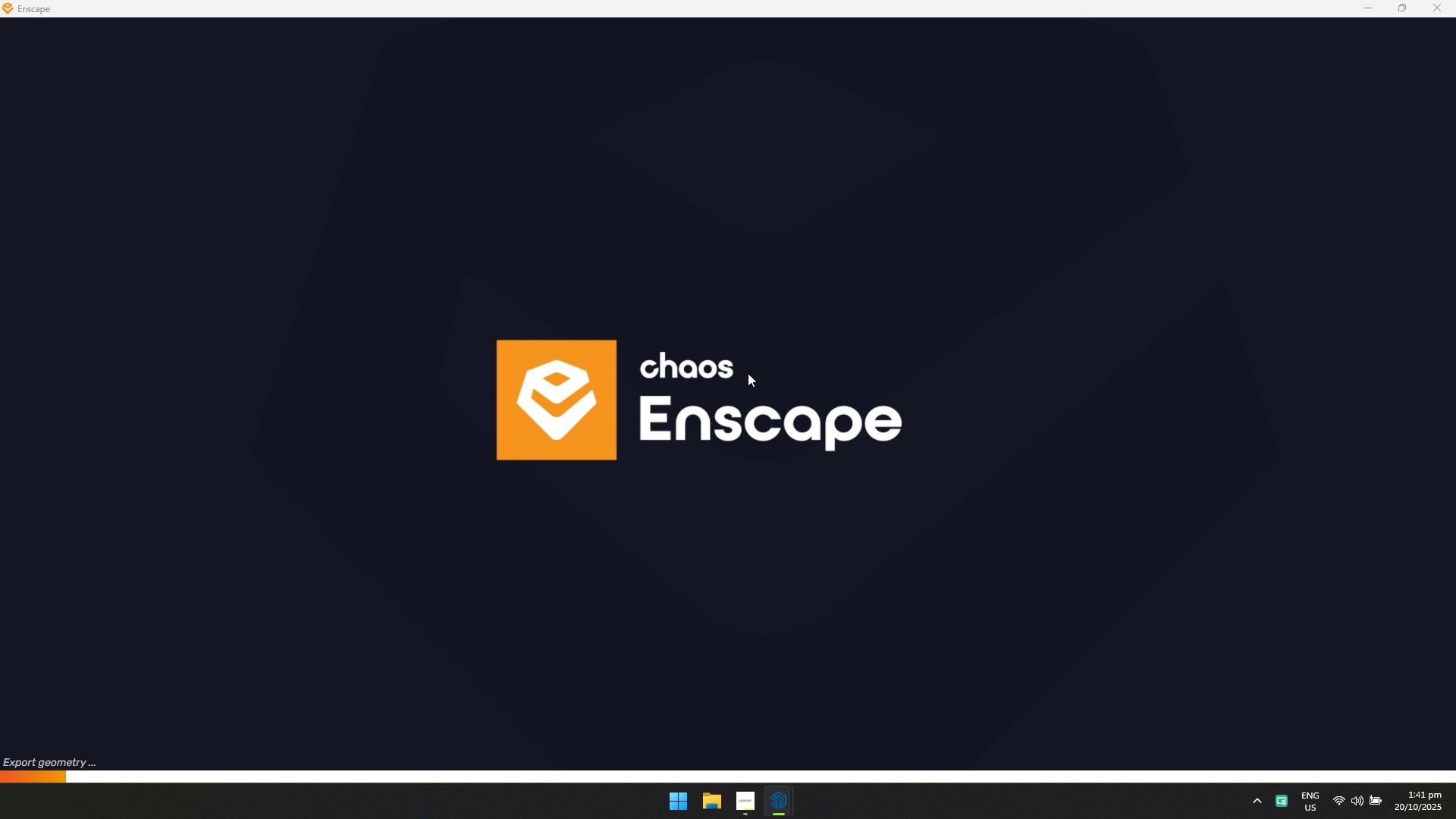 
key(Alt+Tab)
 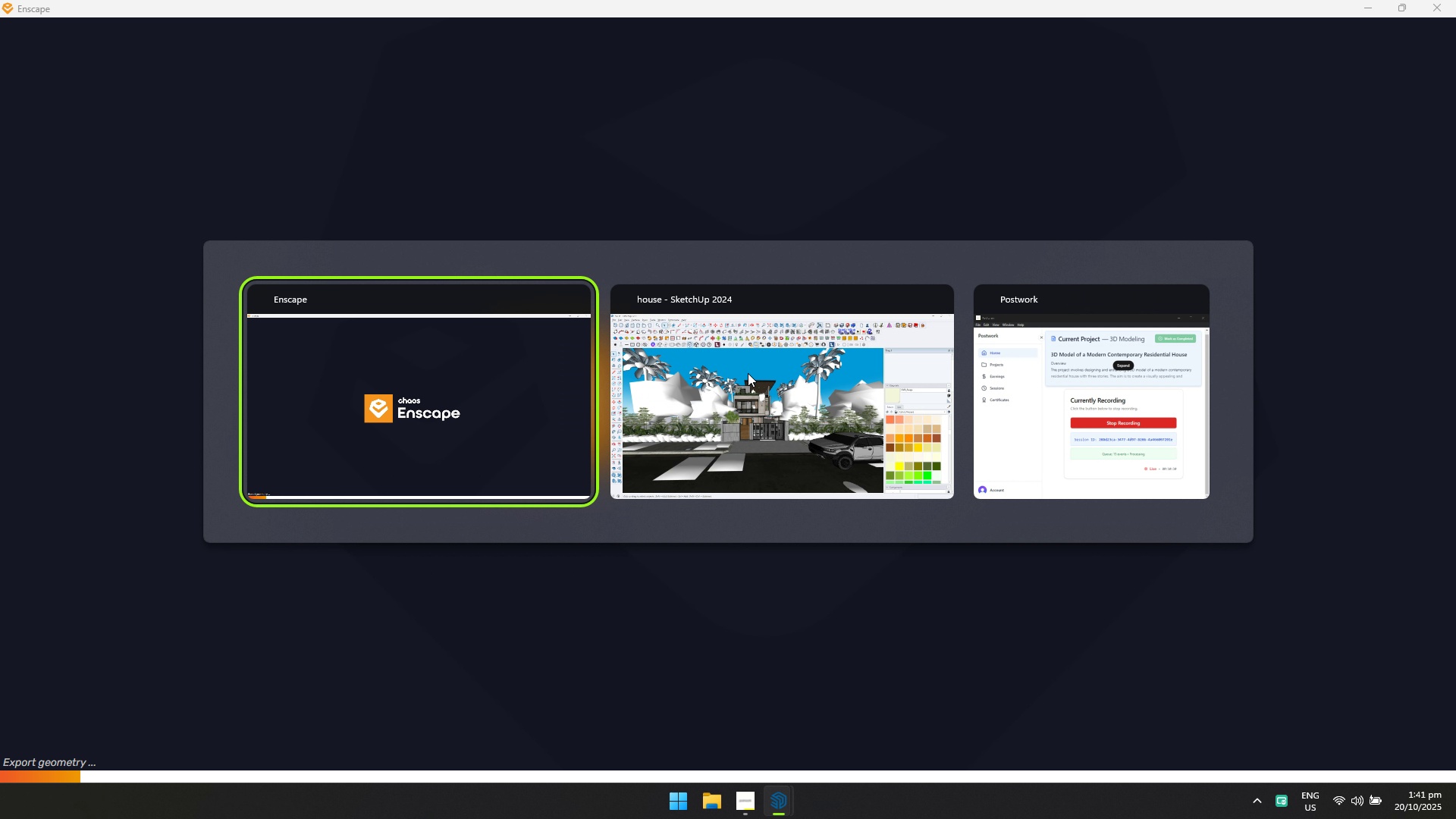 
key(Alt+AltLeft)
 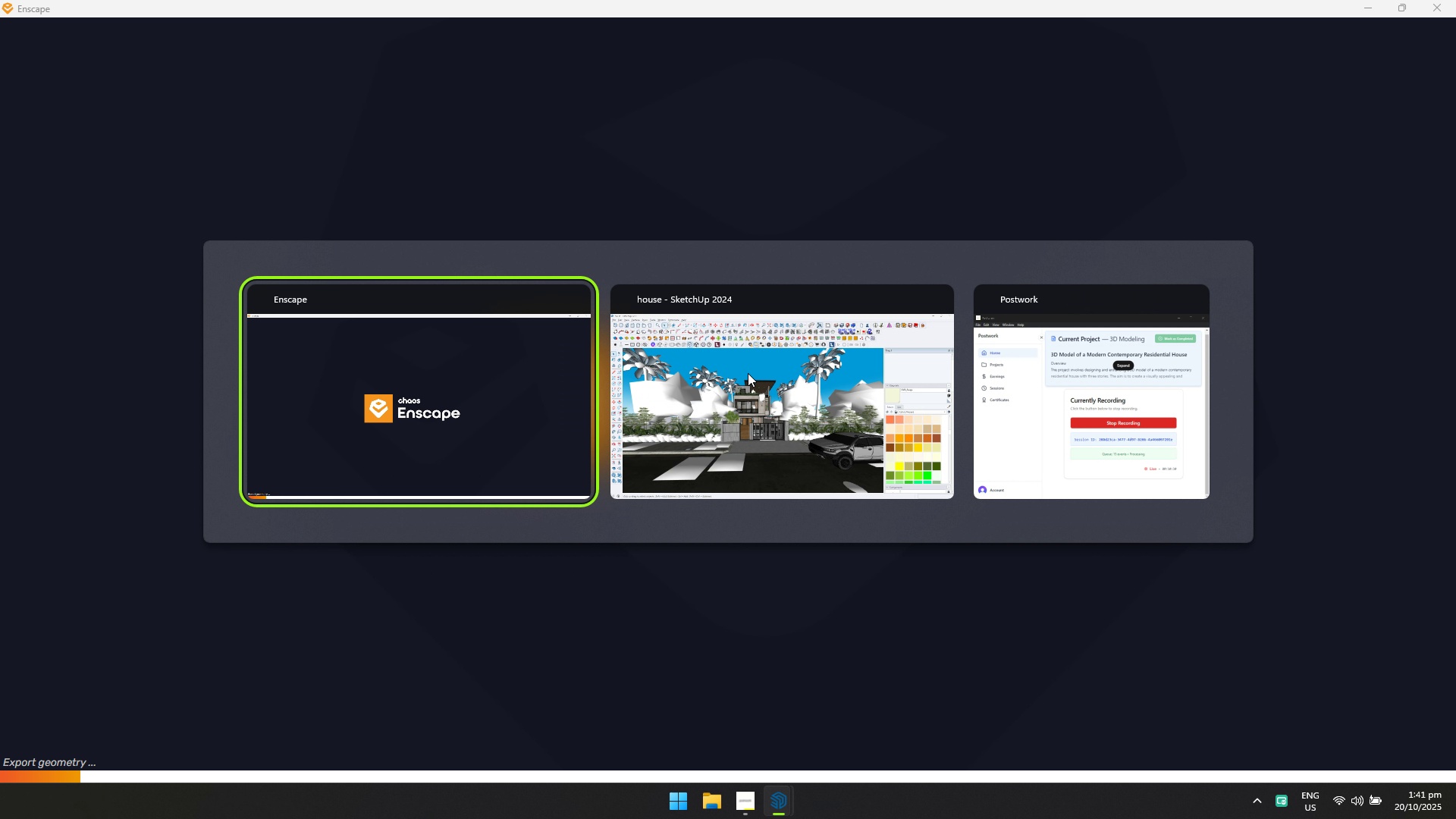 
key(Alt+Tab)
 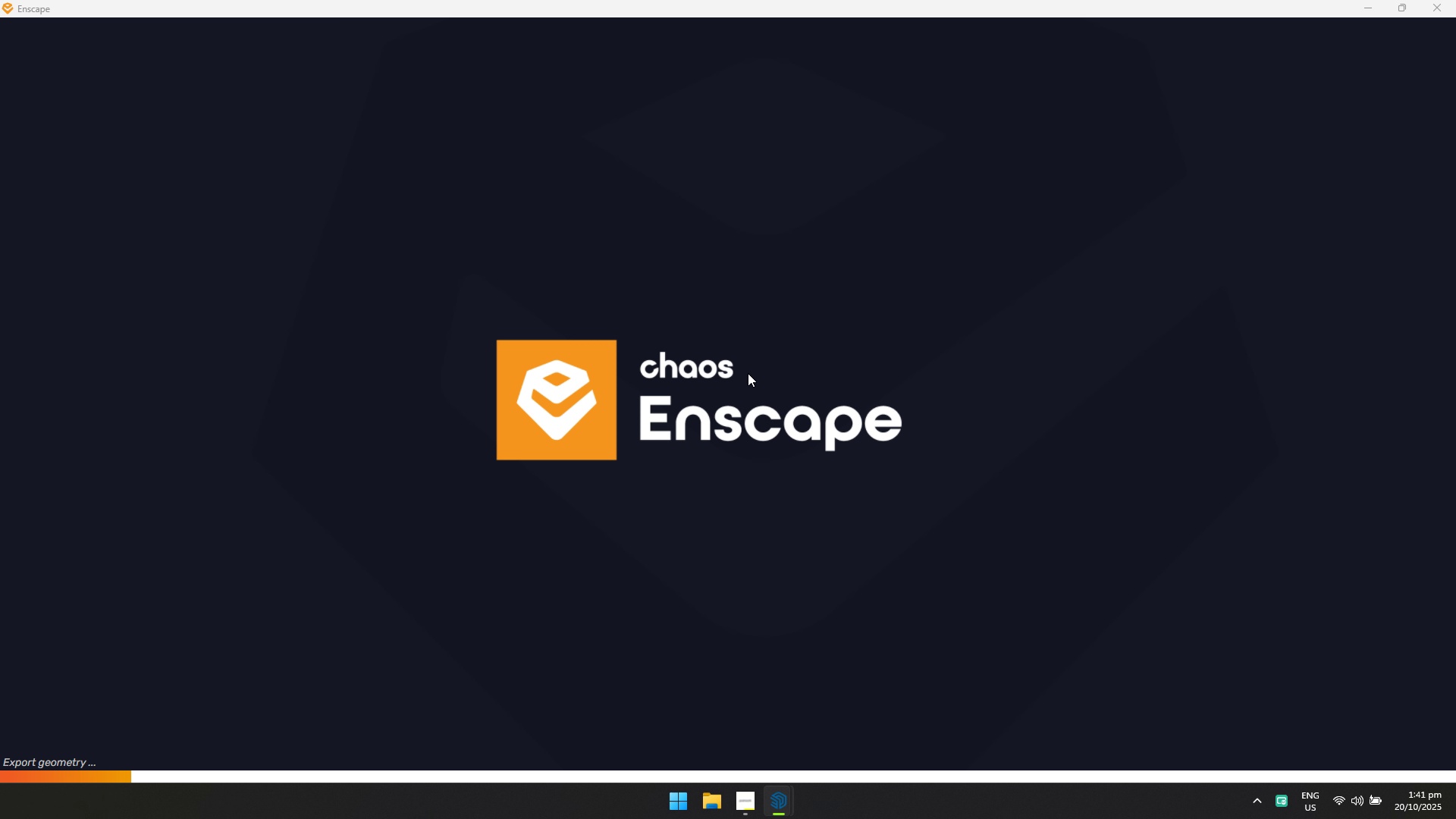 
wait(5.17)
 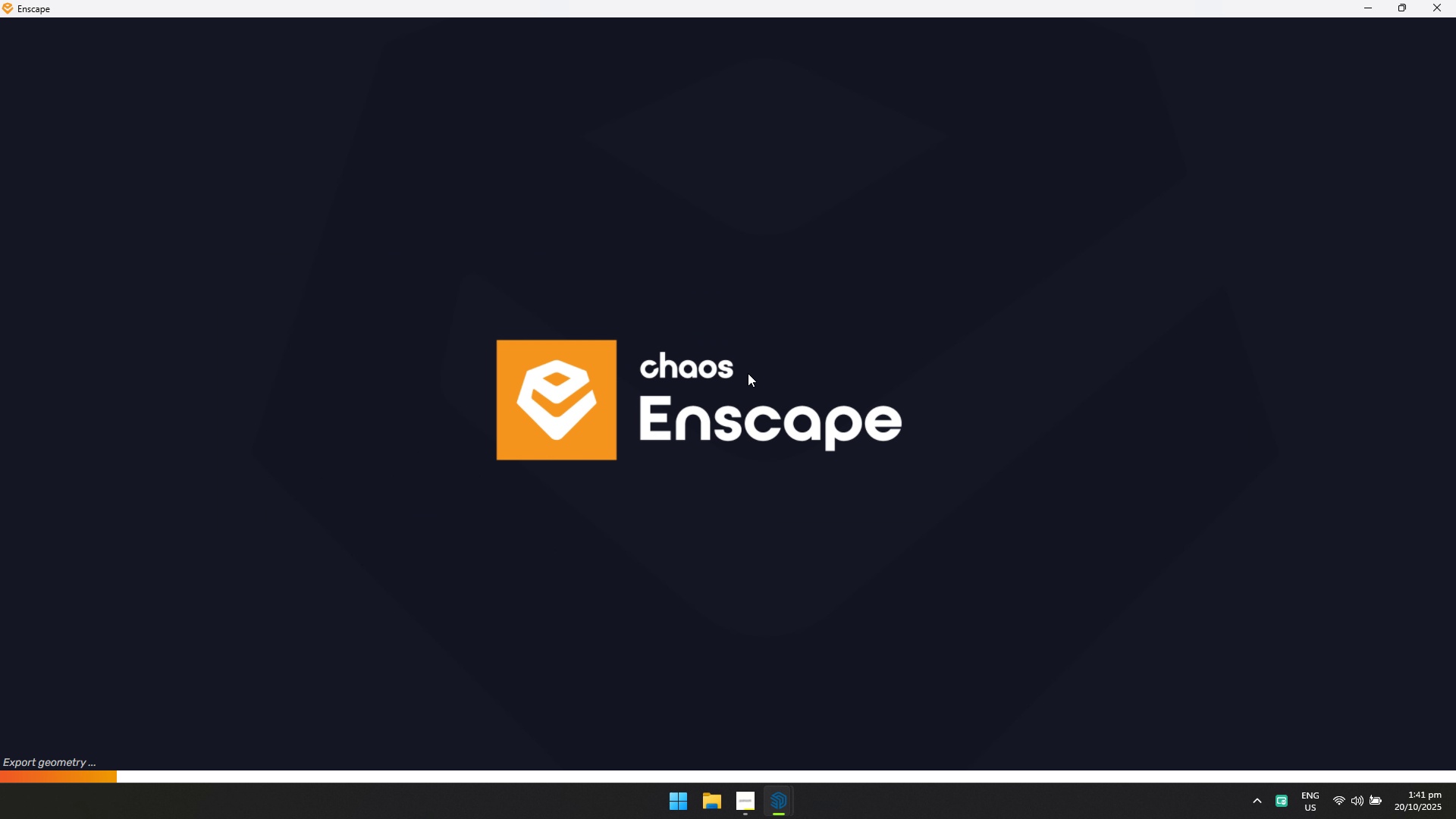 
key(Alt+AltLeft)
 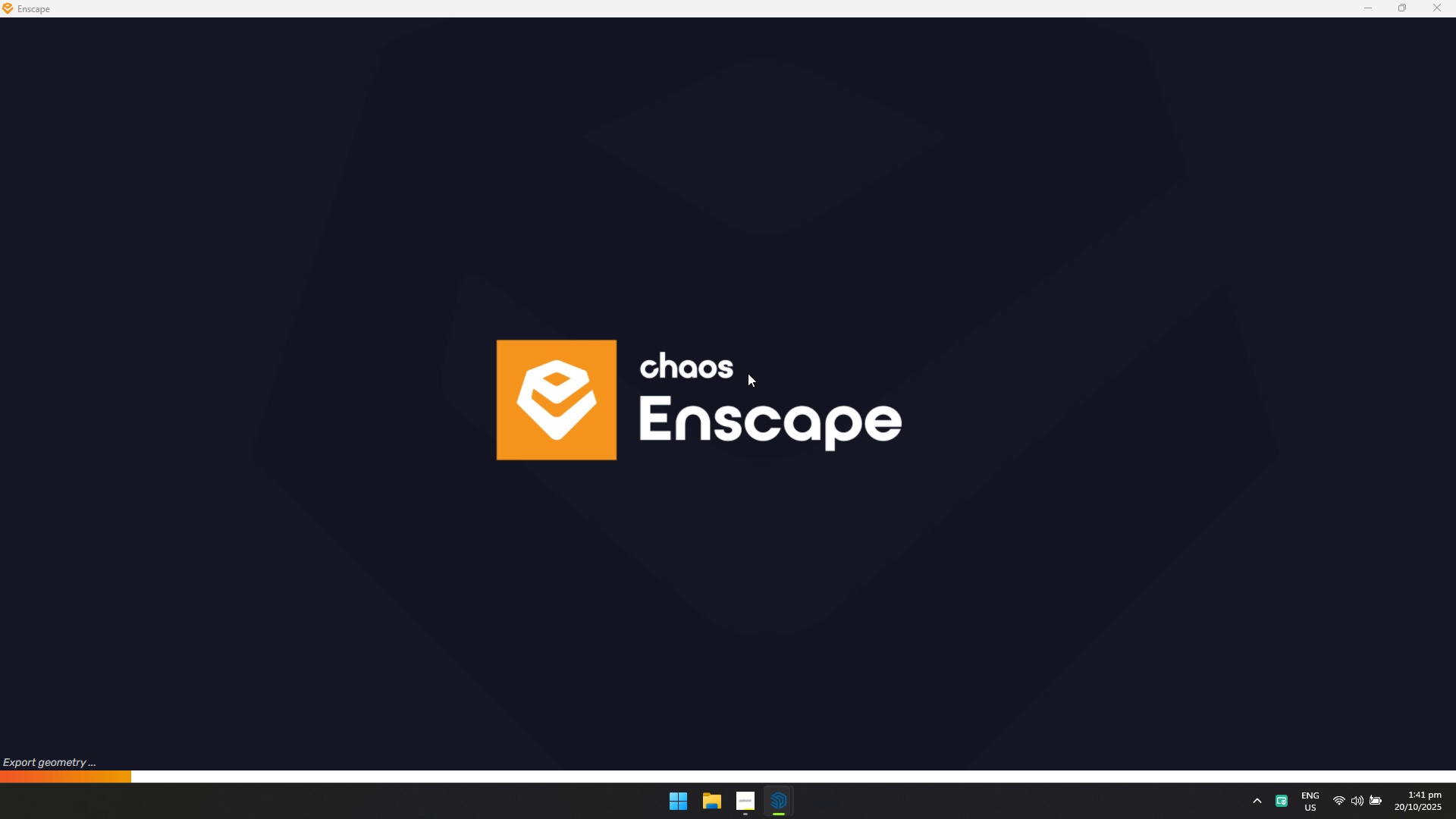 
key(Alt+Tab)
 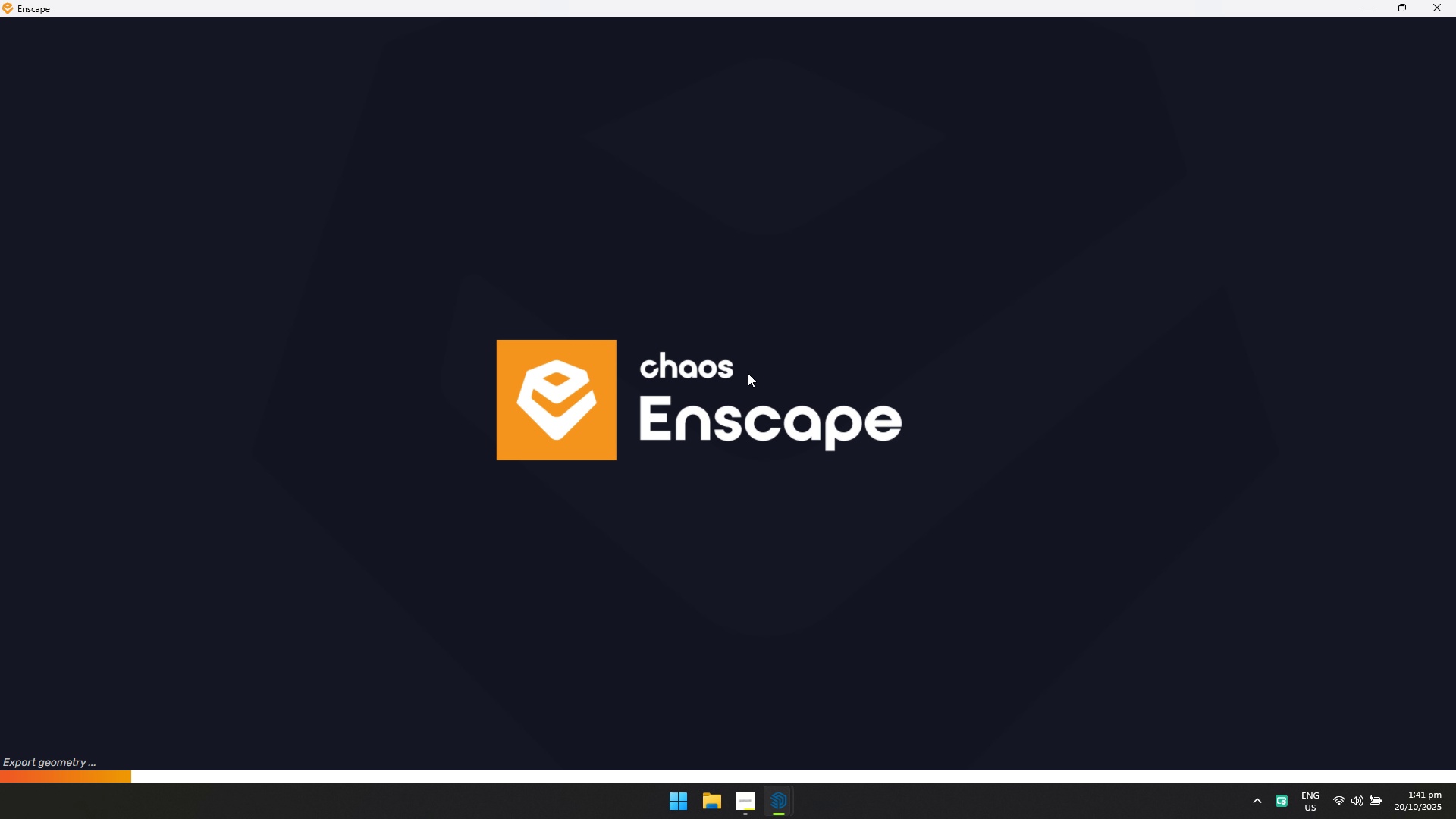 
key(Alt+AltLeft)
 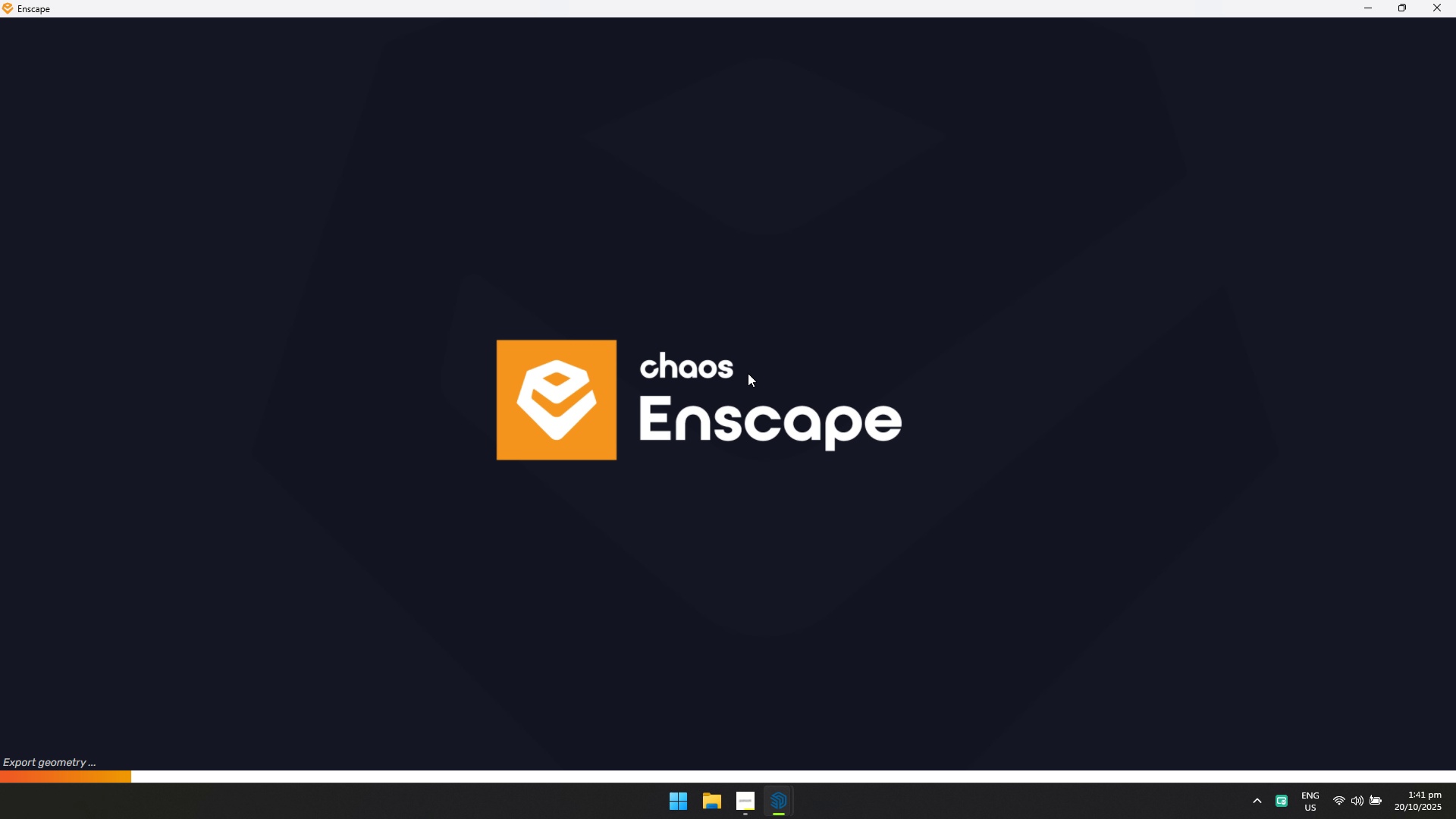 
key(Alt+Tab)
 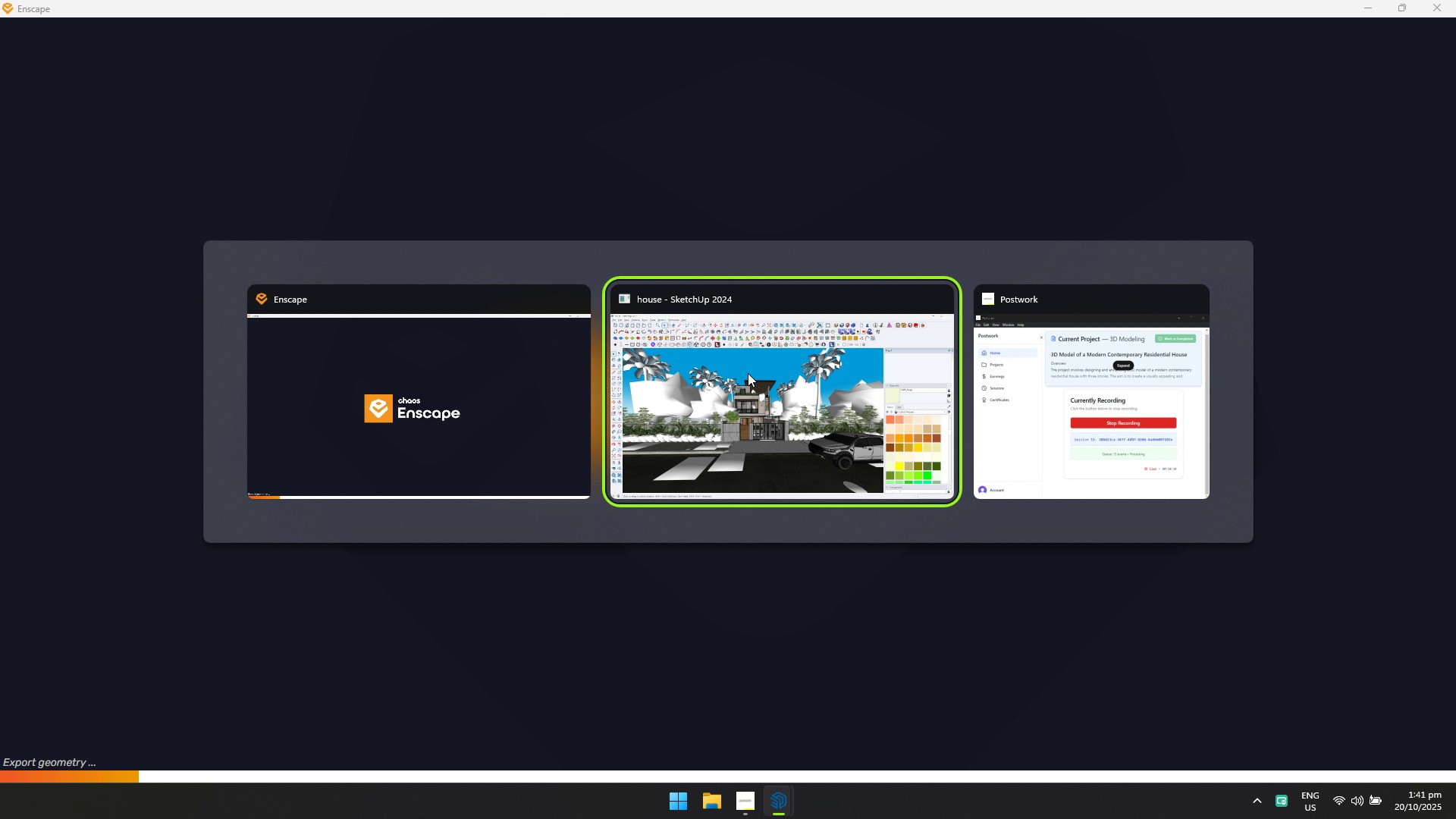 
key(Alt+AltLeft)
 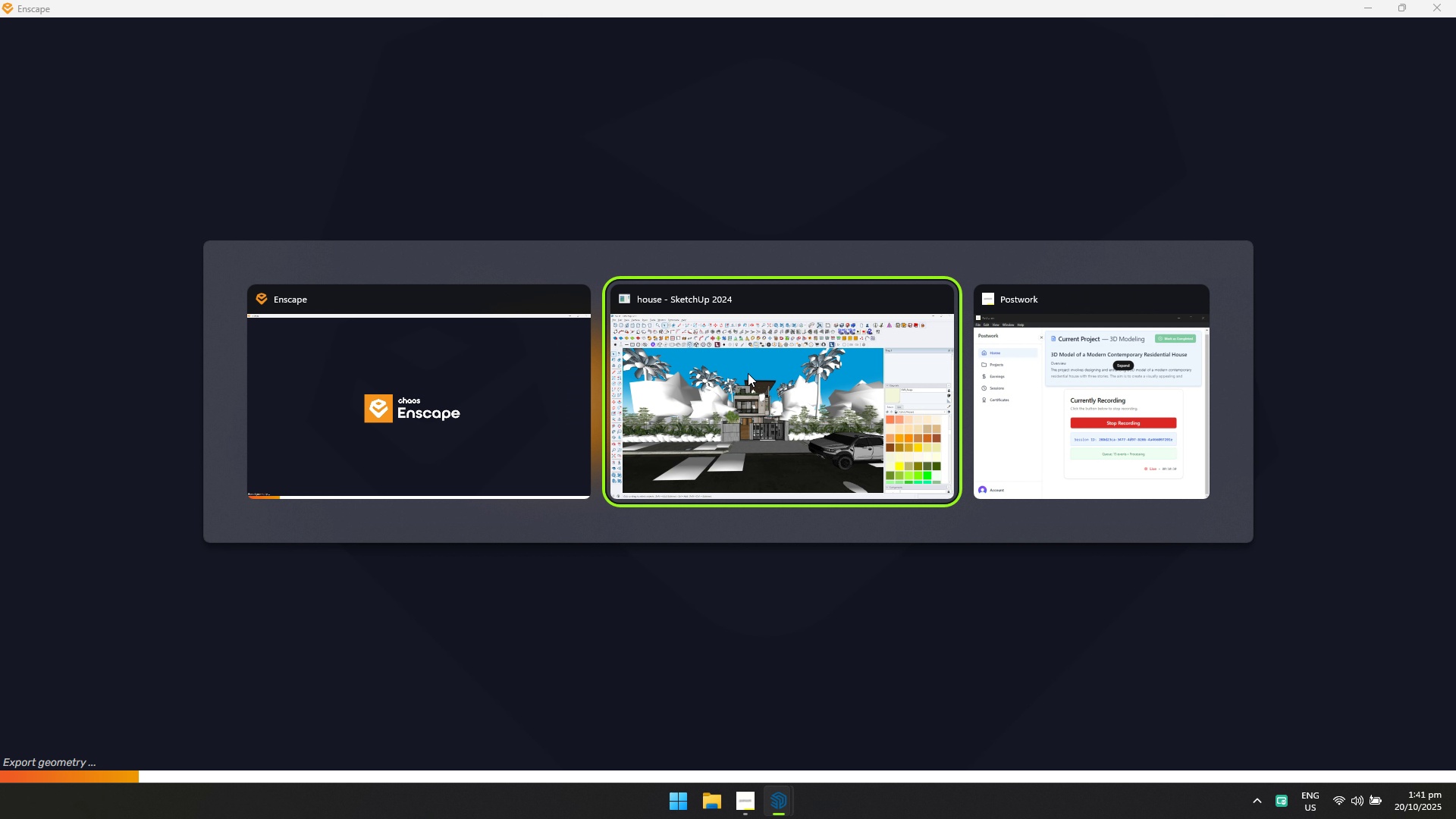 
key(Alt+Tab)
 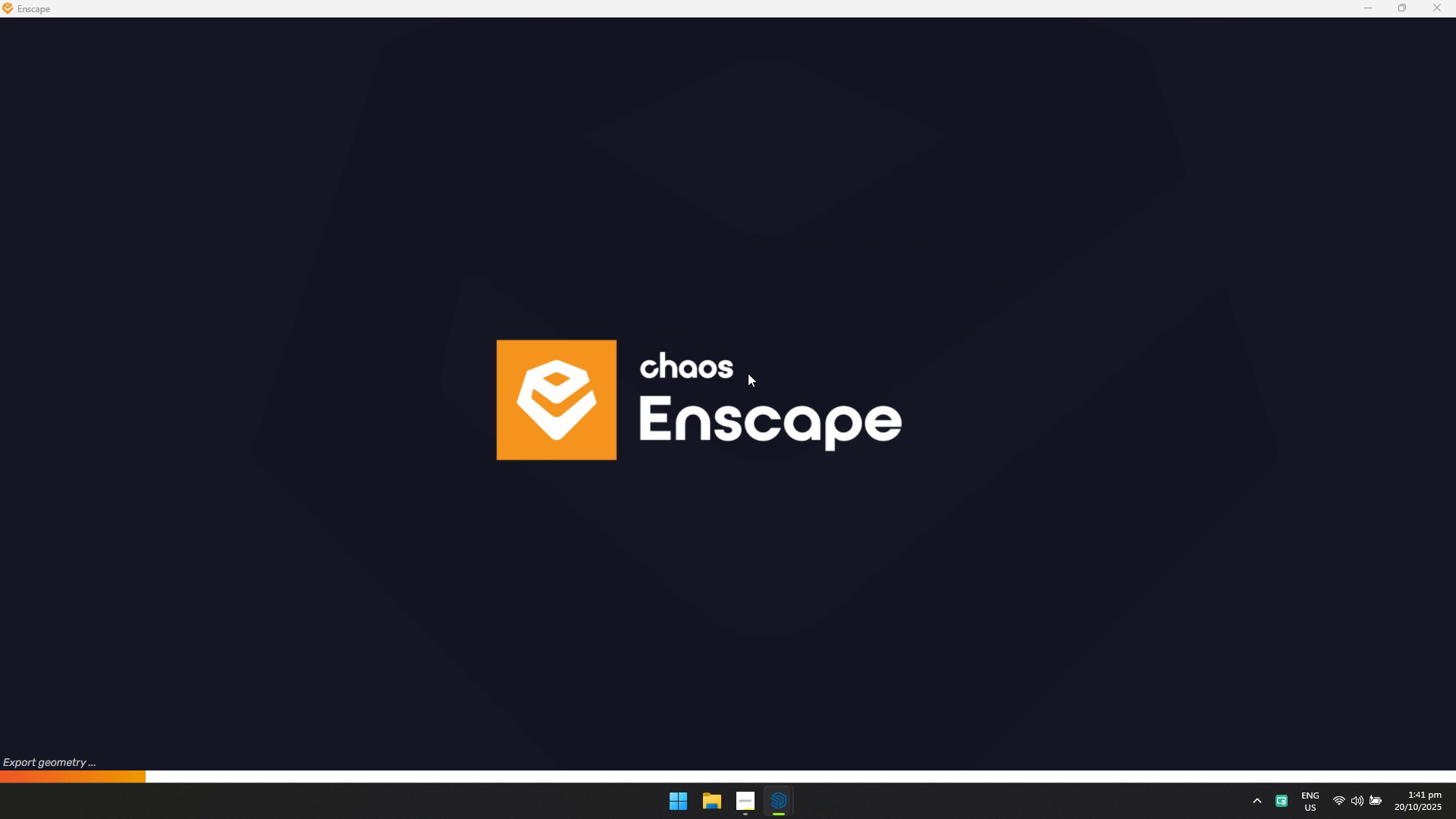 
key(Alt+AltLeft)
 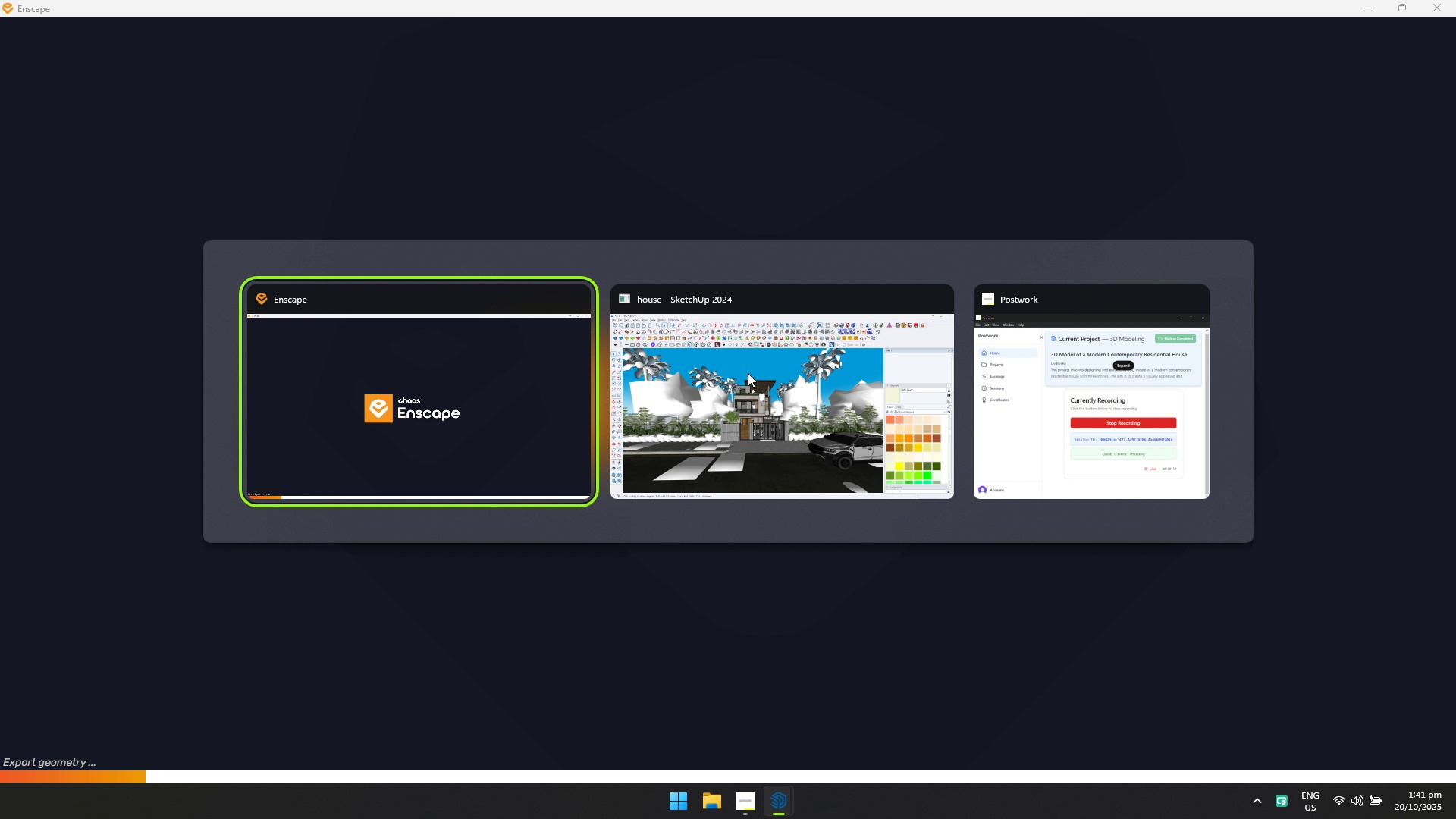 
key(Alt+Tab)
 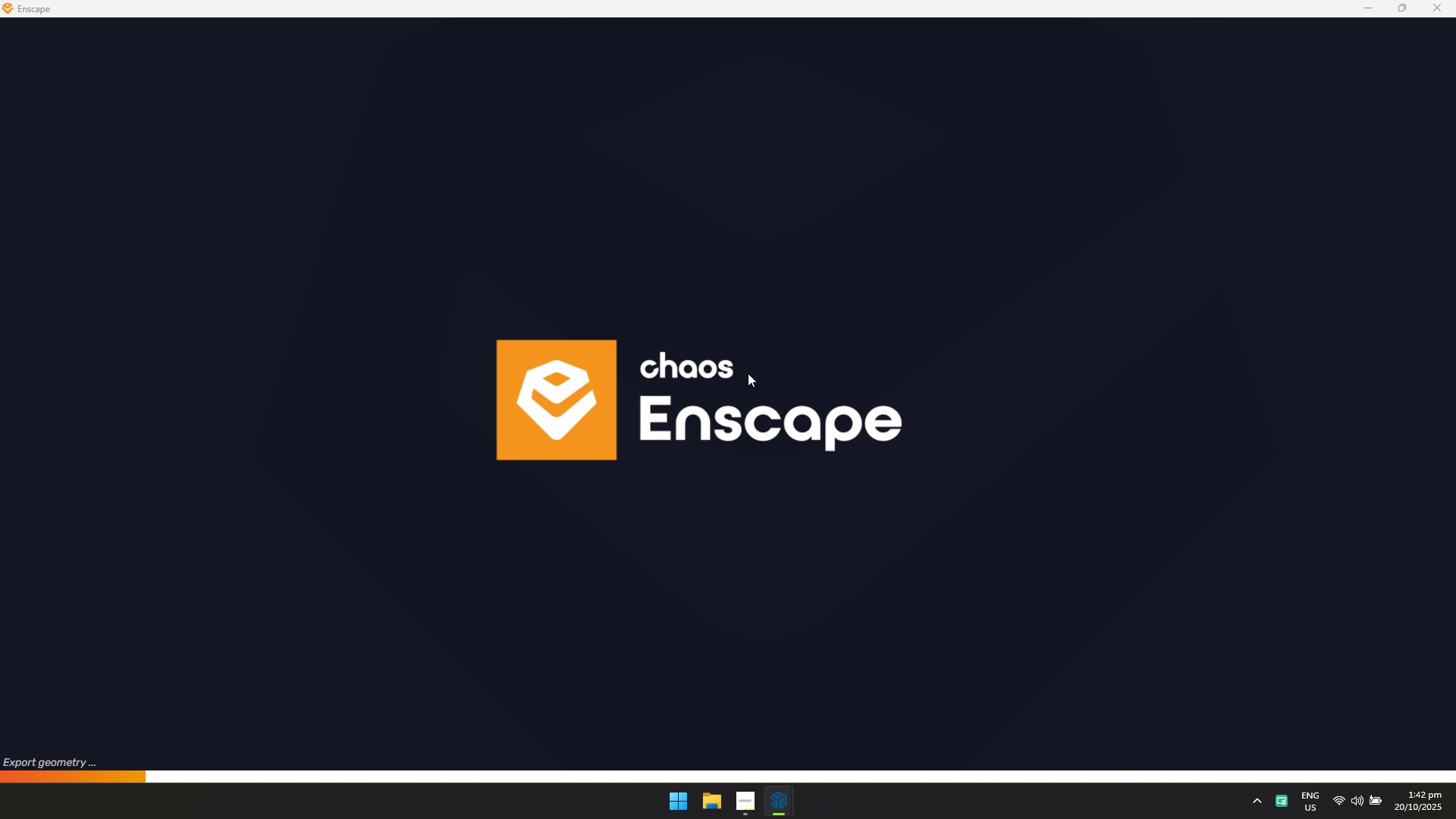 
key(Alt+AltLeft)
 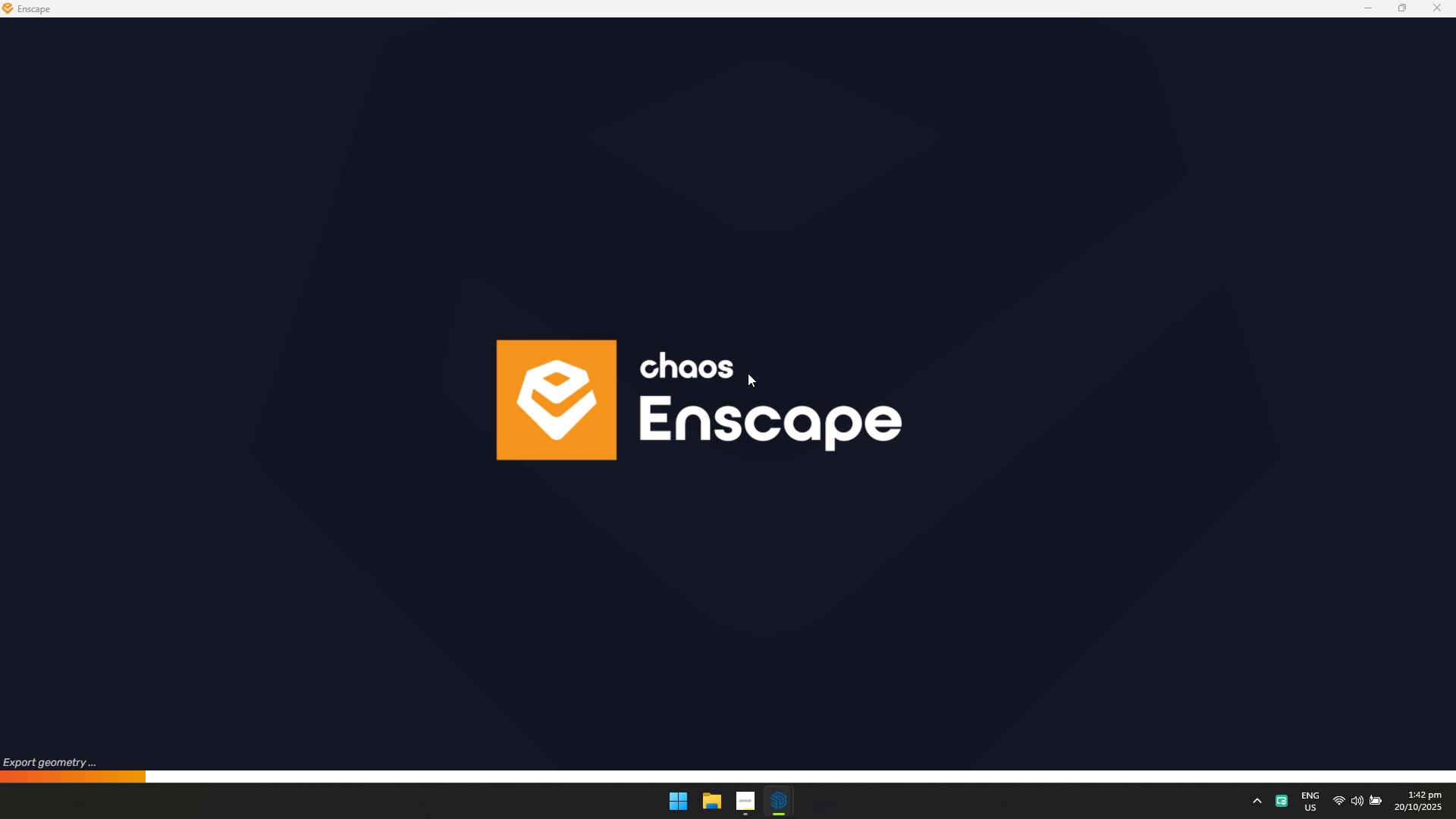 
key(Alt+Tab)
 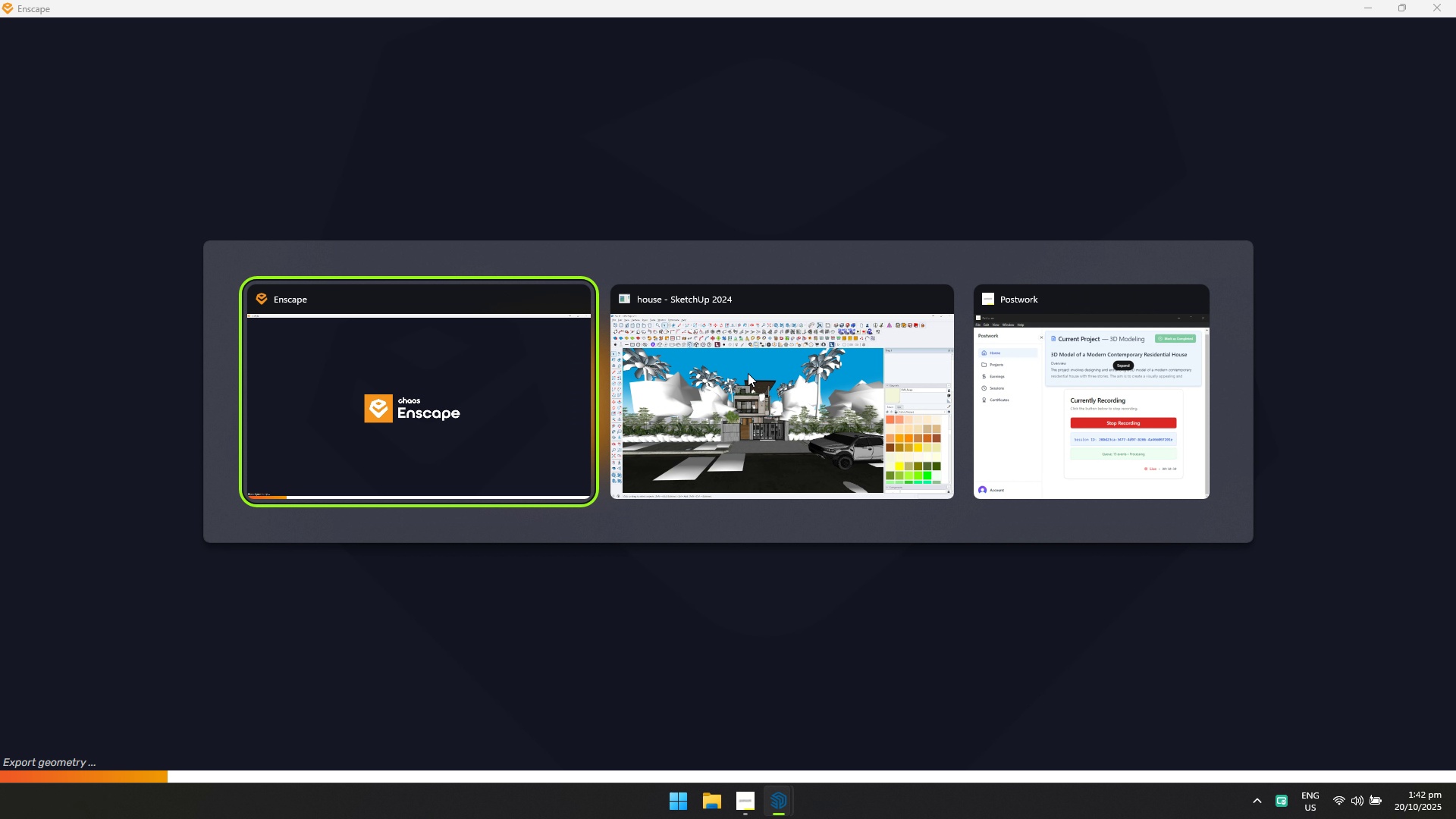 
wait(6.31)
 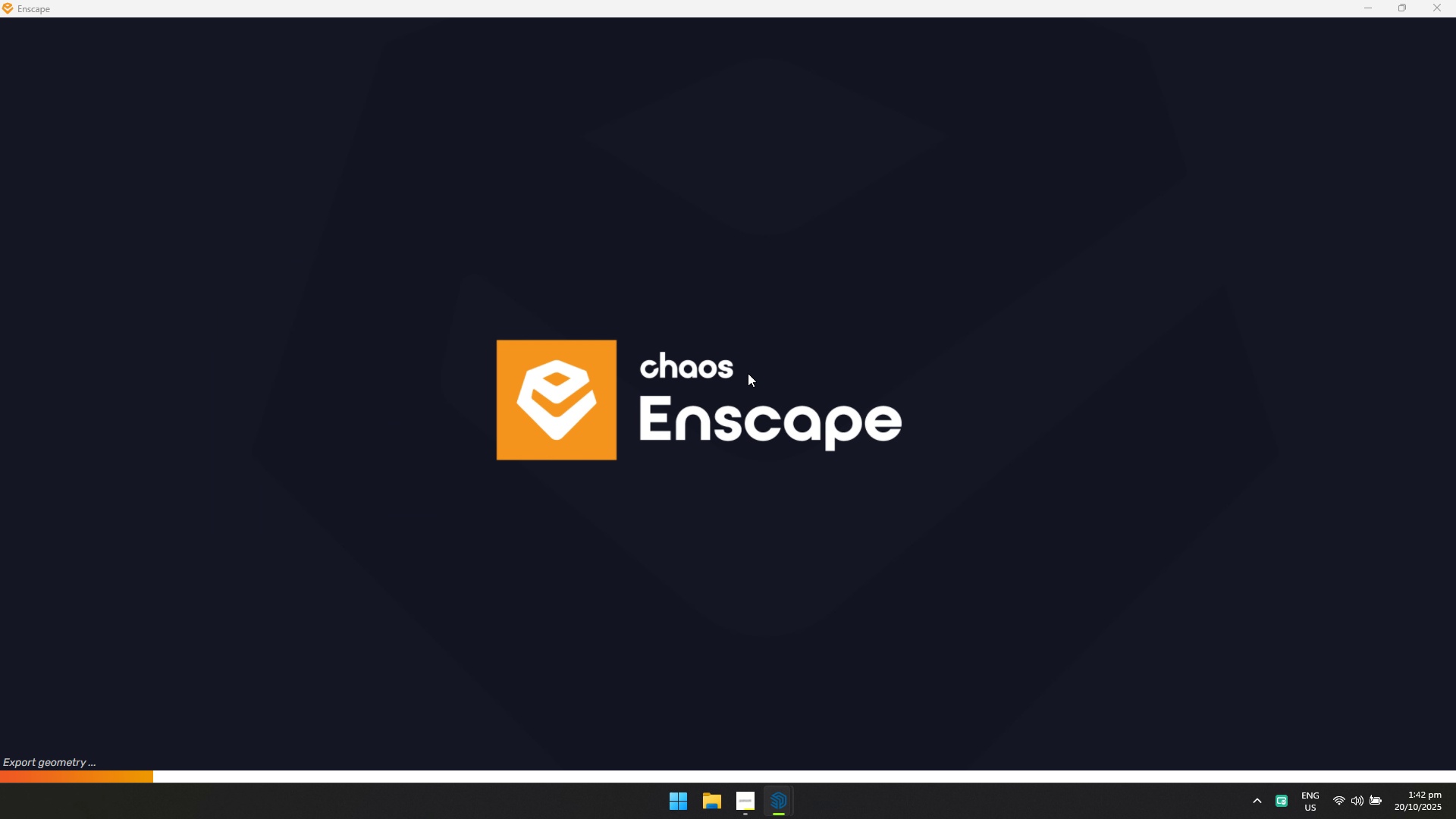 
key(Alt+AltLeft)
 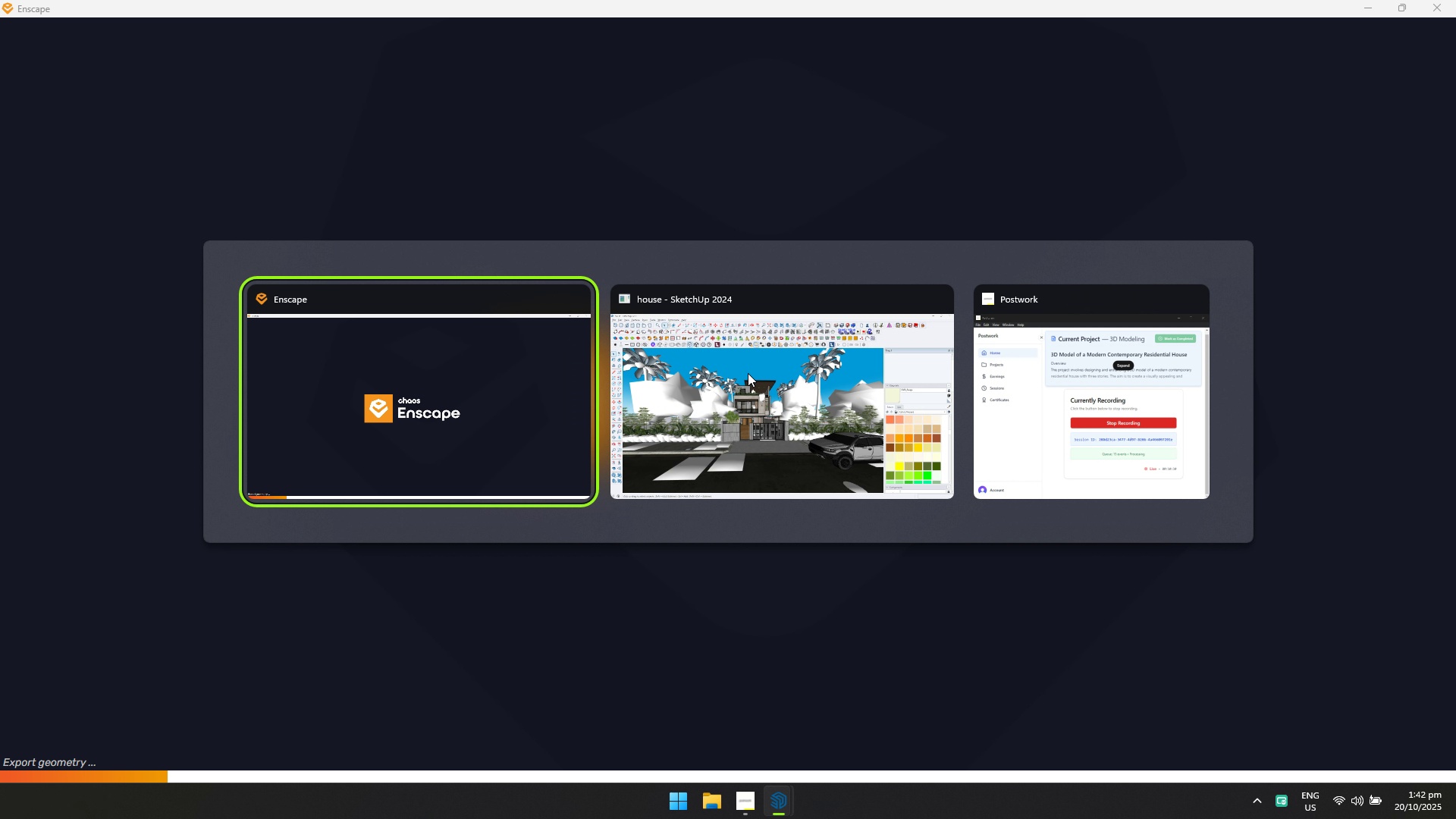 
key(Alt+Tab)
 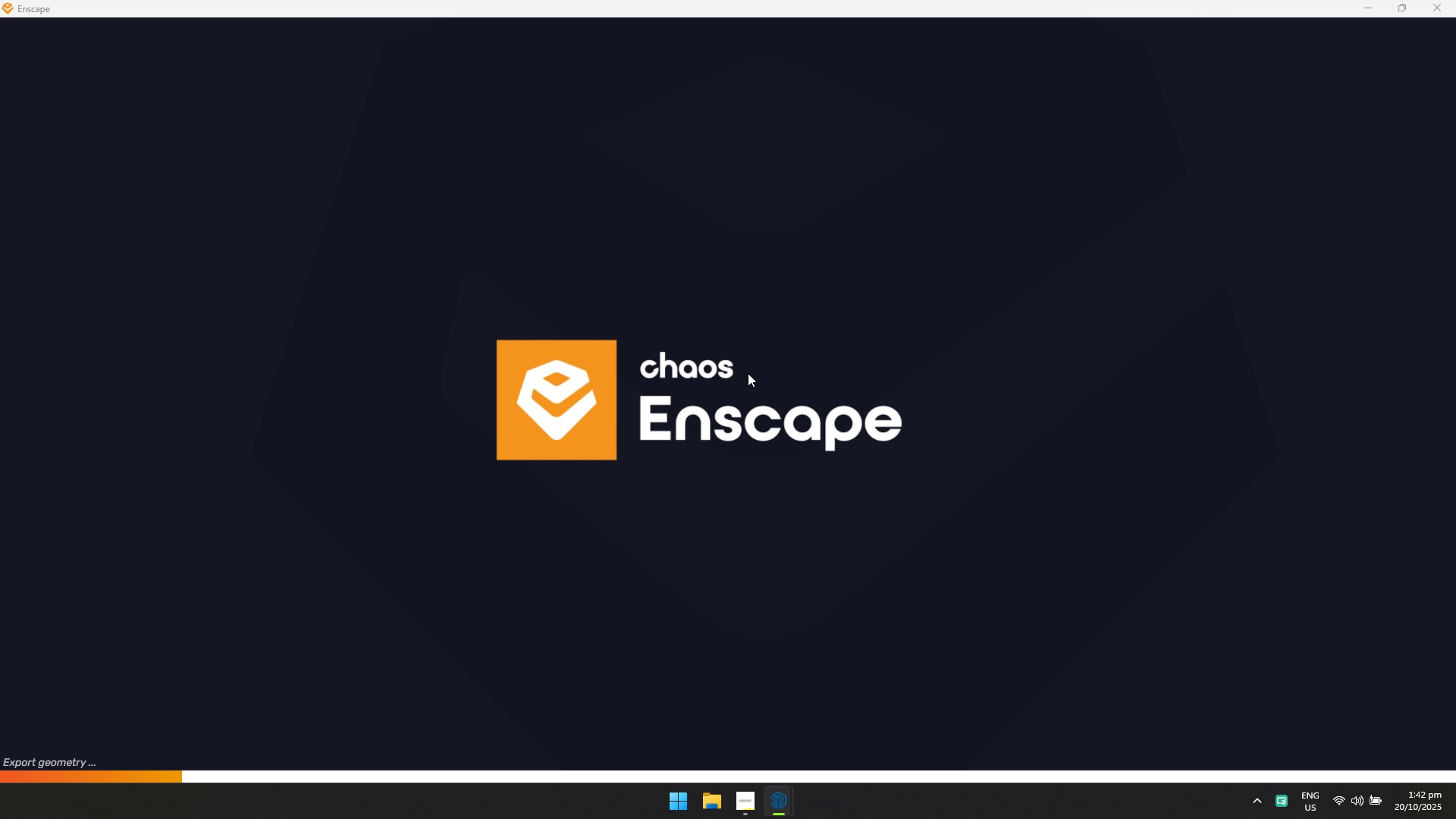 
key(Alt+AltLeft)
 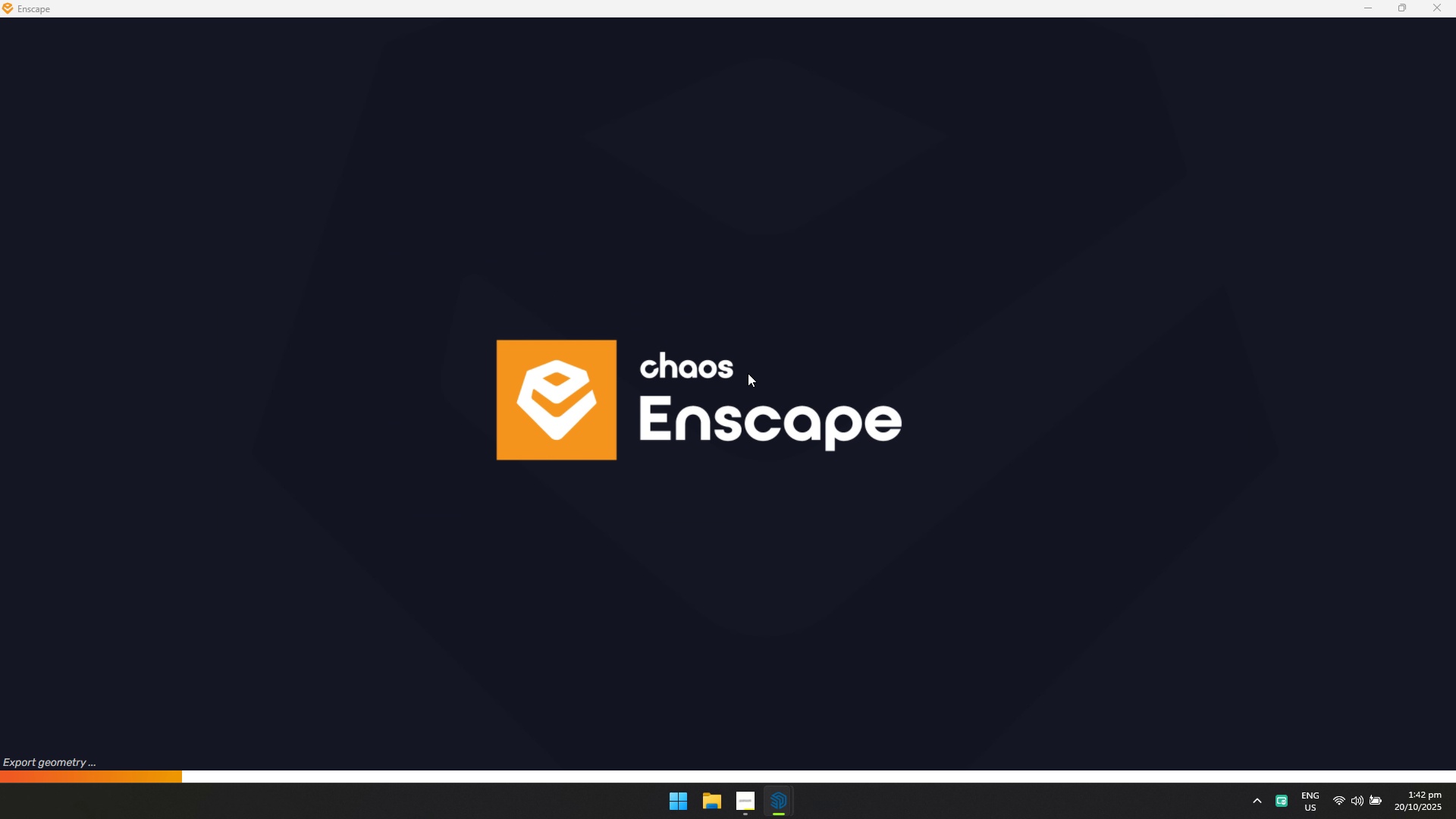 
key(Alt+Tab)
 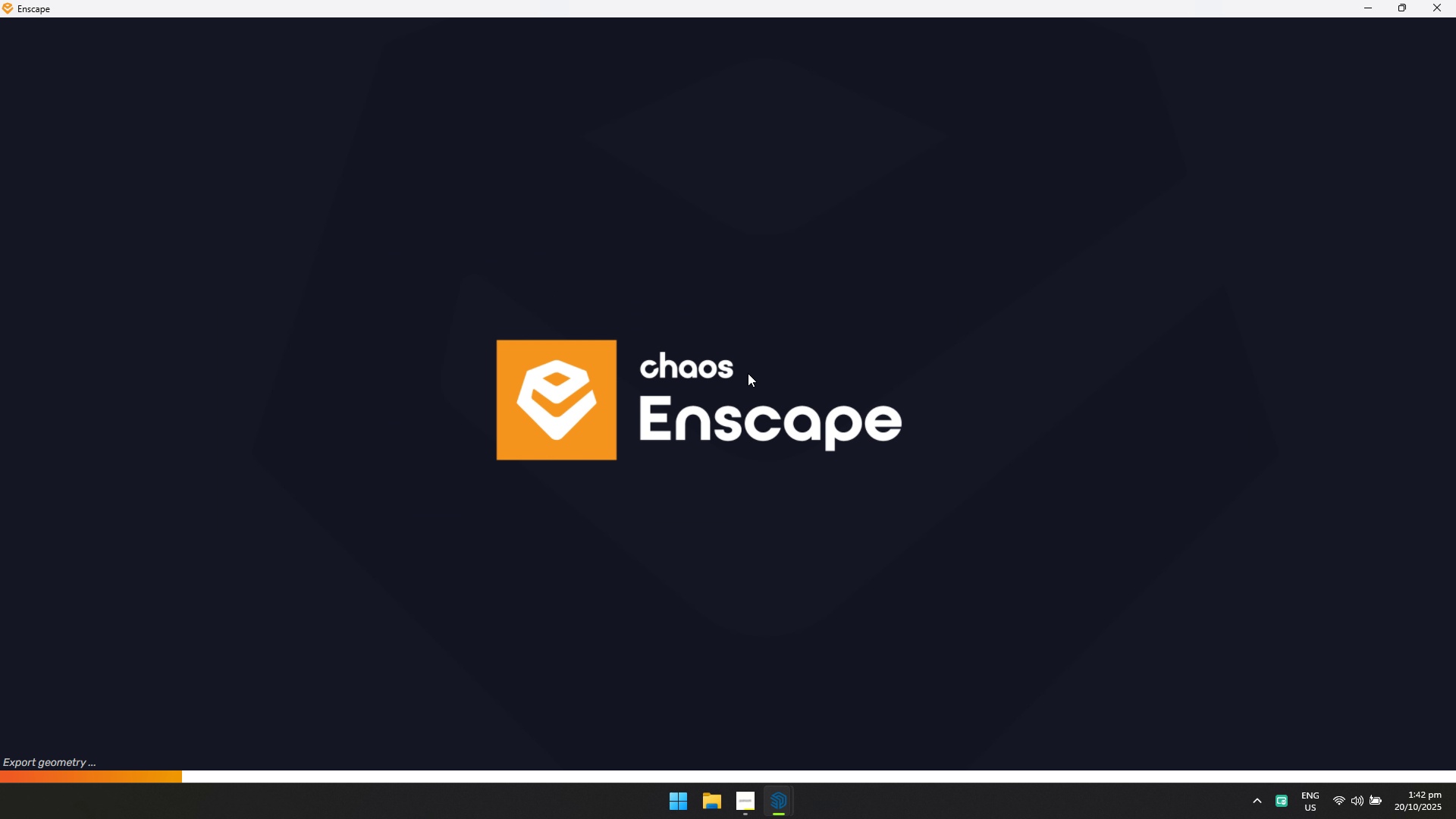 
key(Alt+AltLeft)
 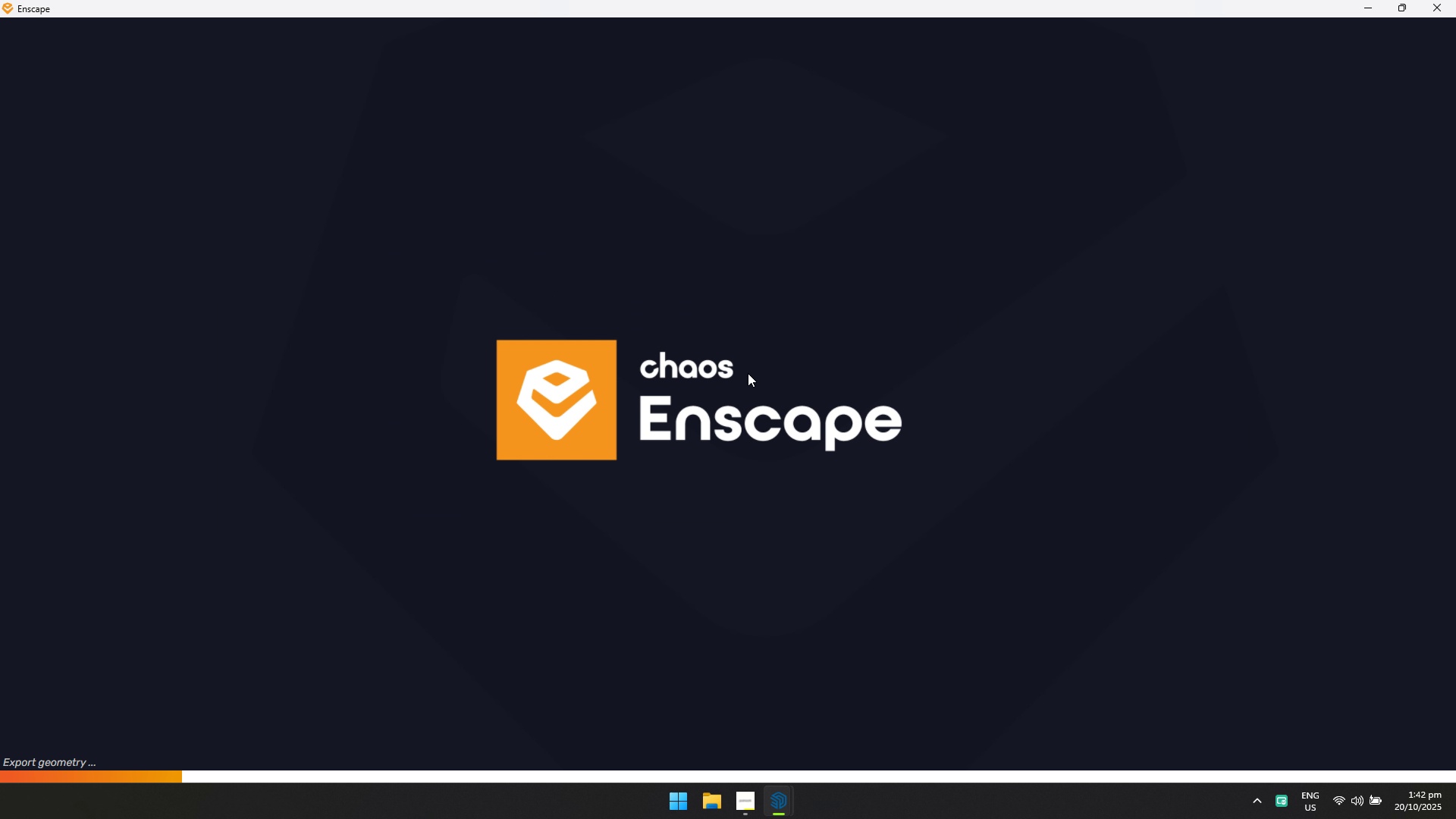 
key(Alt+Tab)
 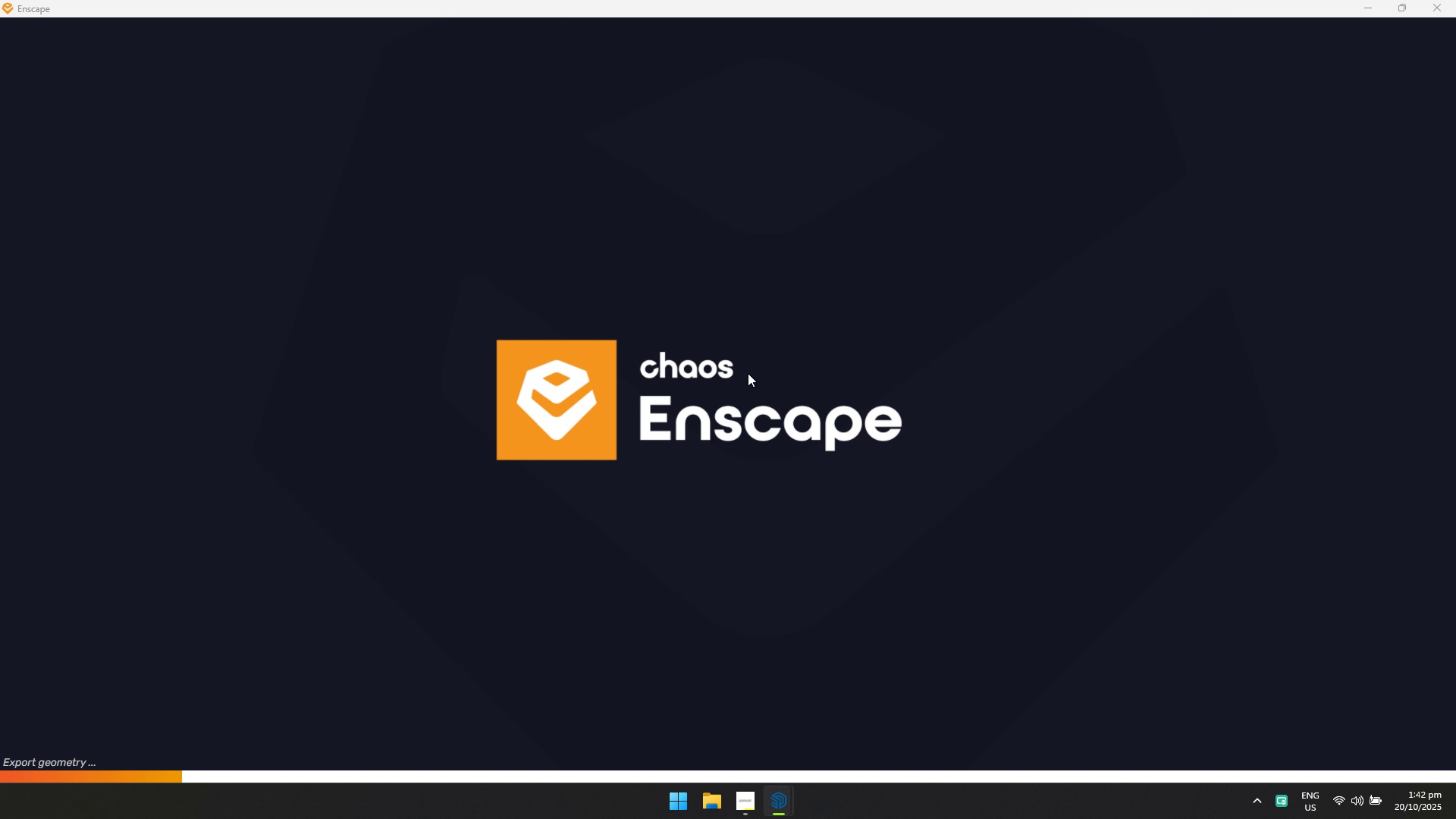 
key(Alt+AltLeft)
 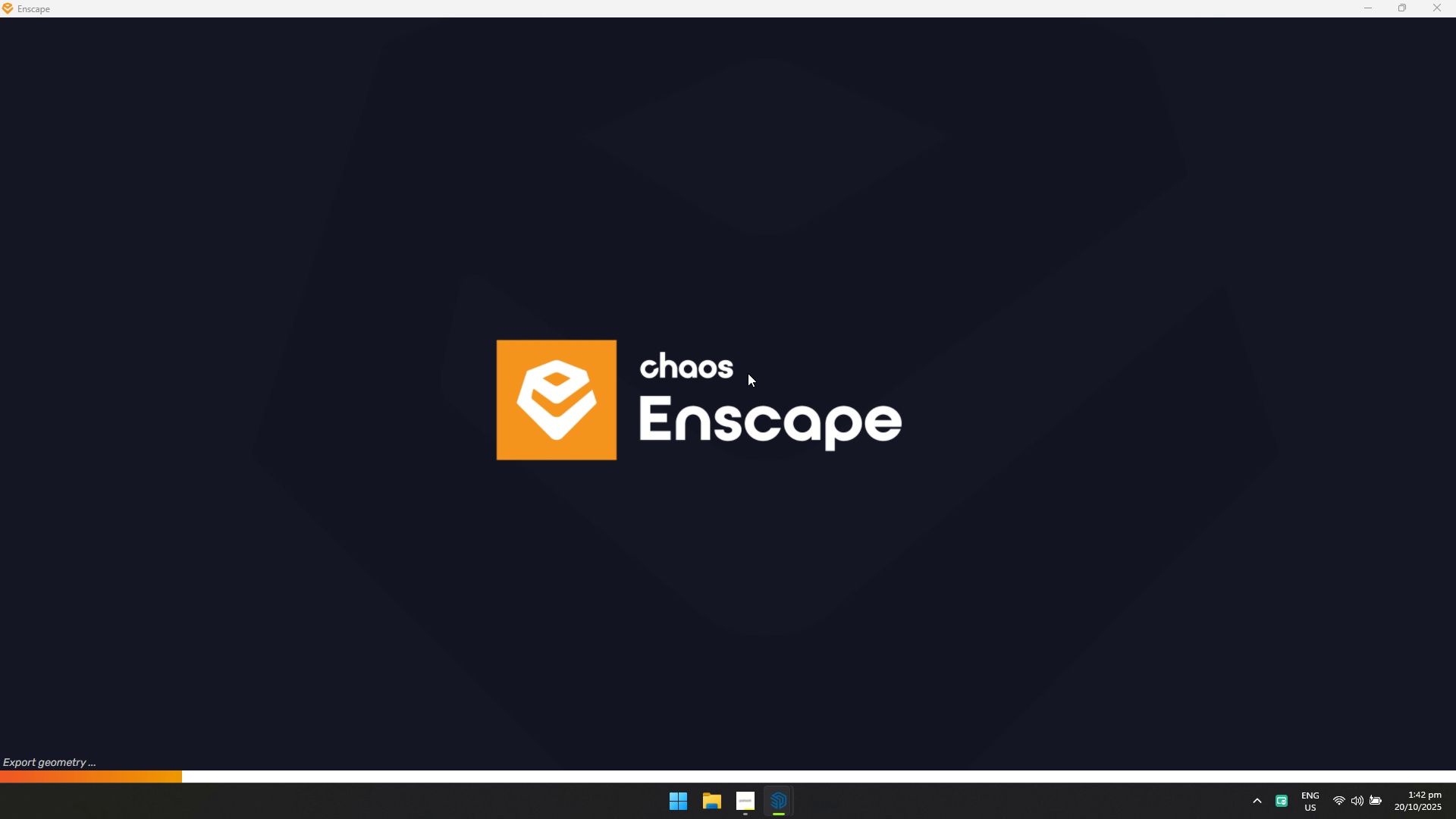 
key(Alt+Tab)
 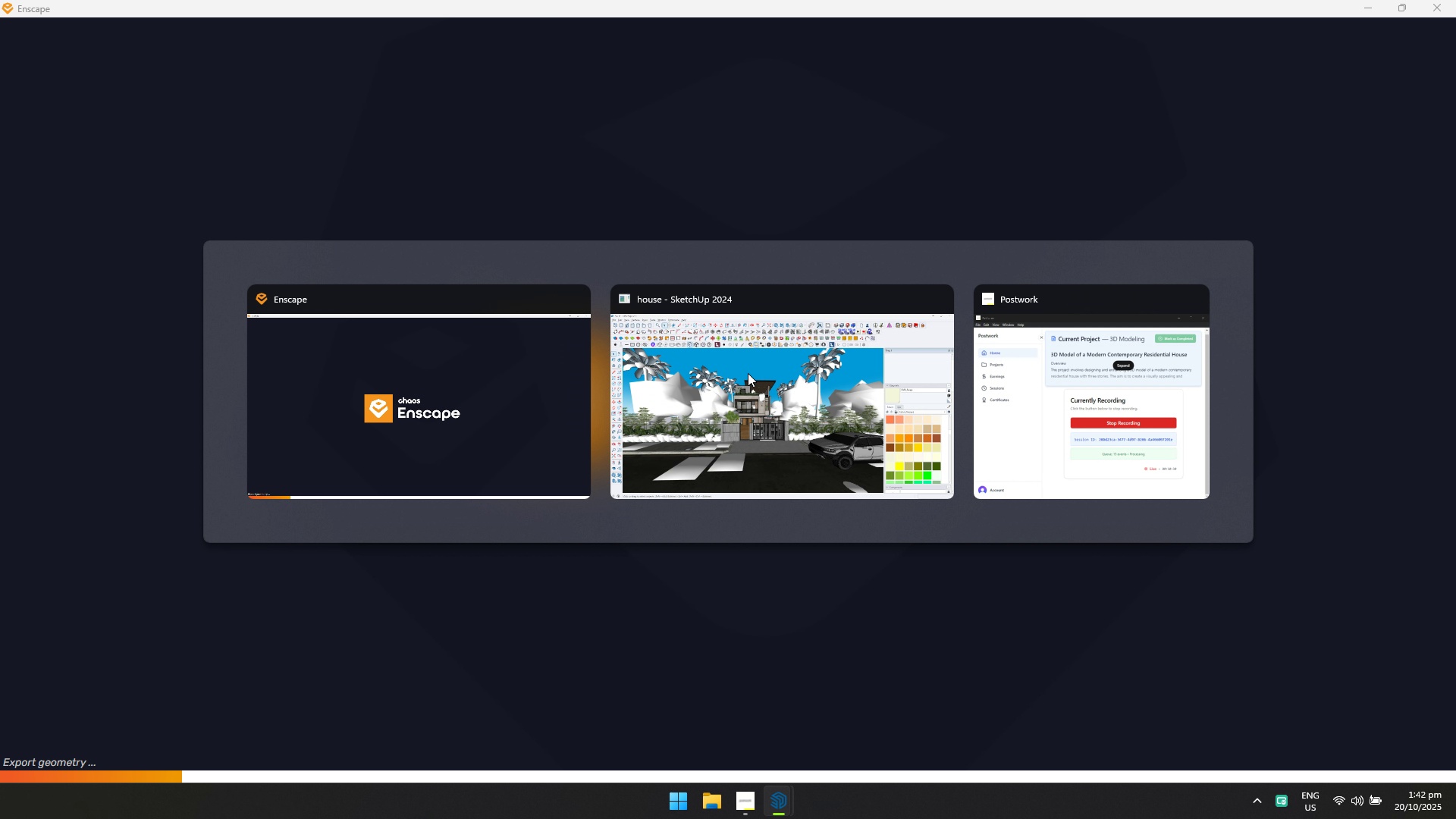 
key(Alt+AltLeft)
 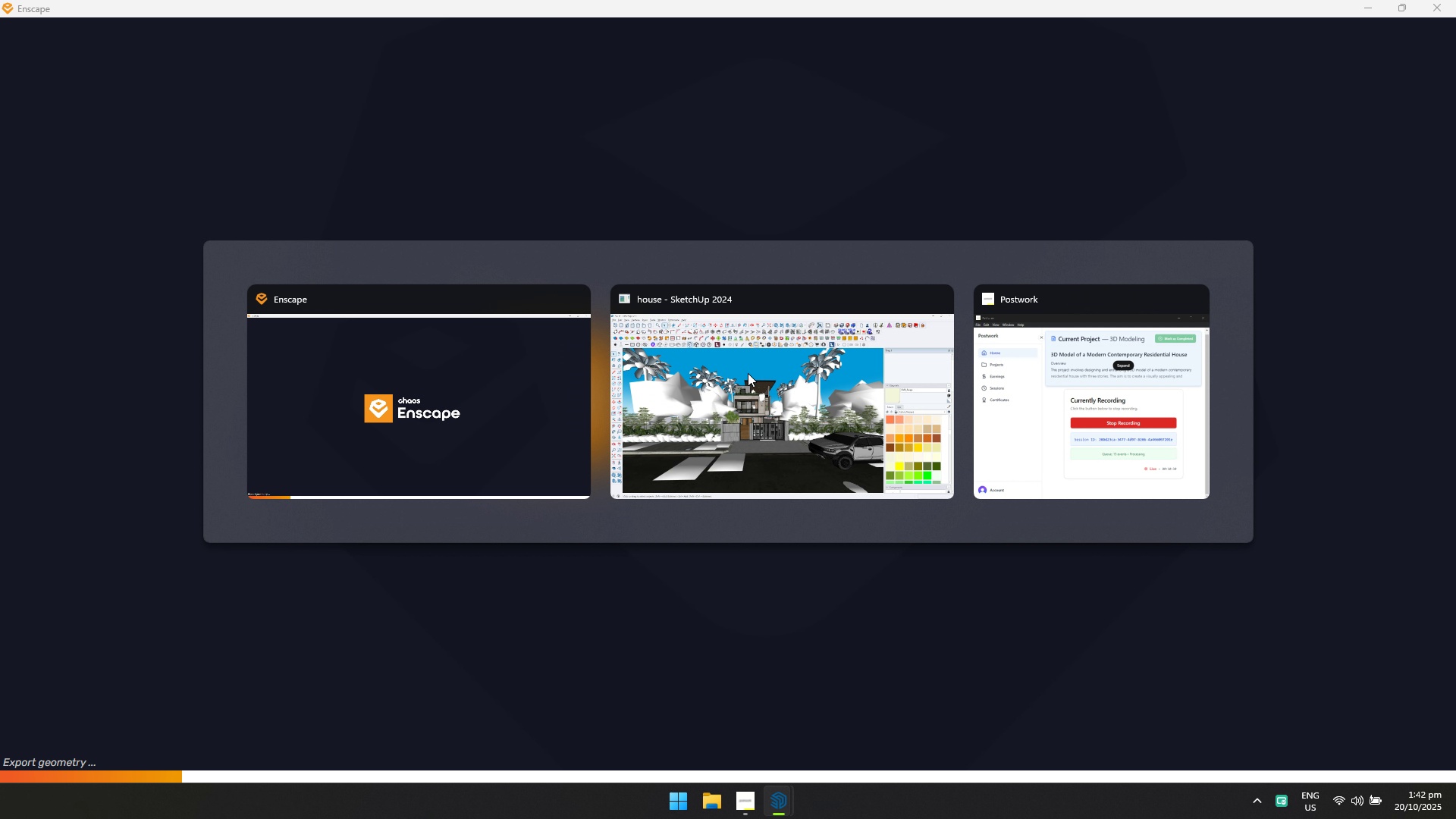 
key(Alt+Tab)
 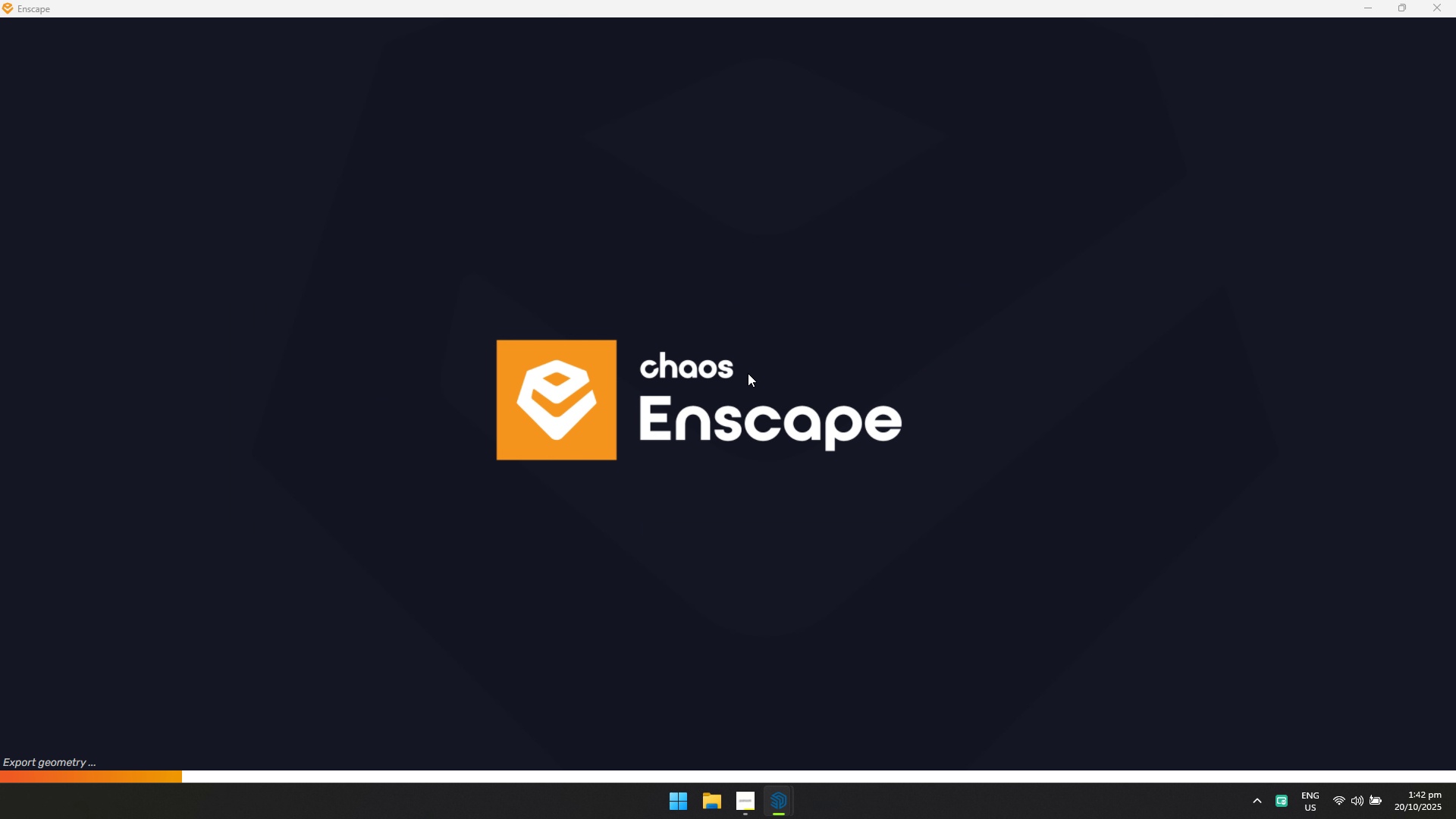 
key(Alt+AltLeft)
 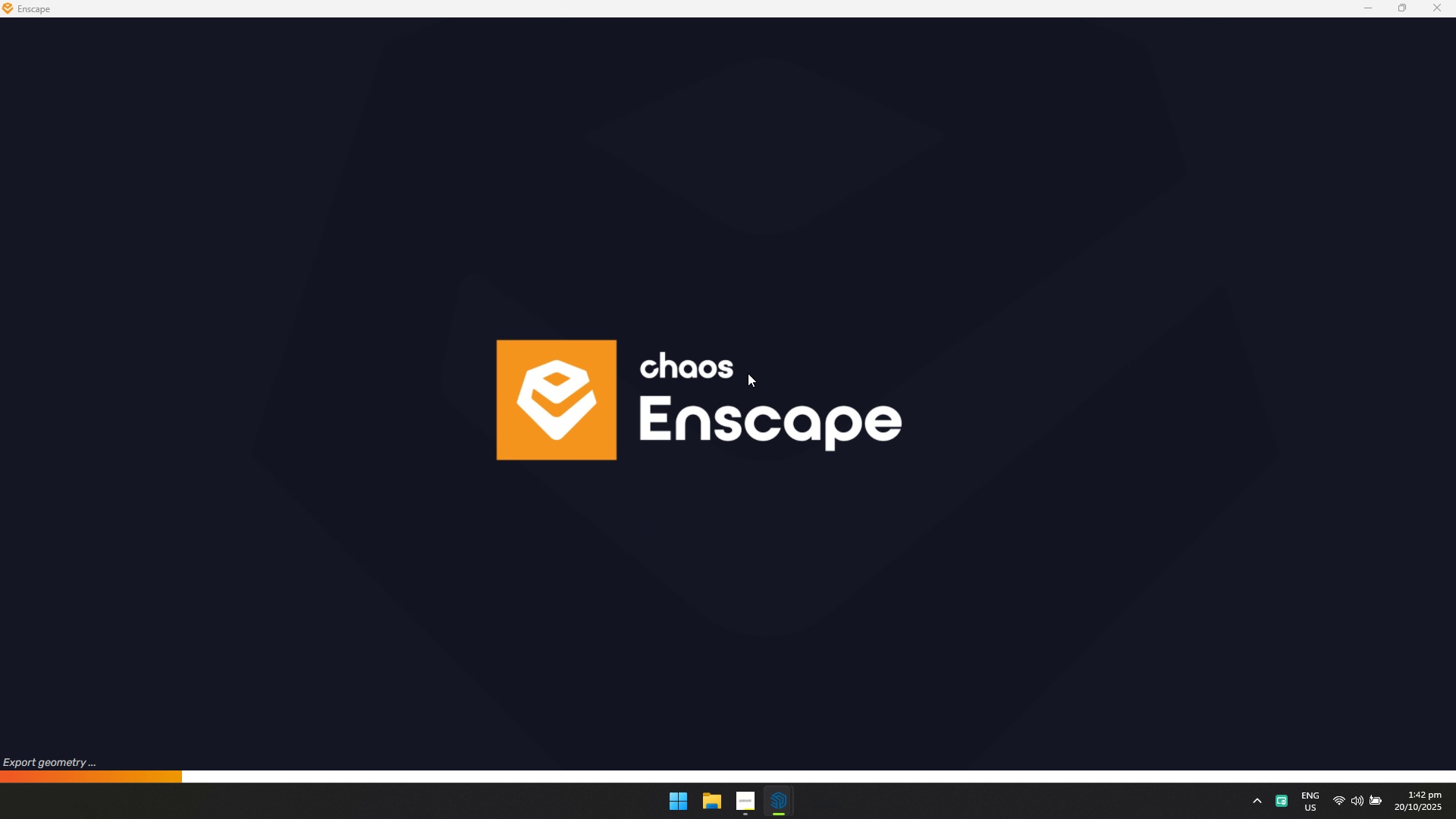 
key(Alt+Tab)
 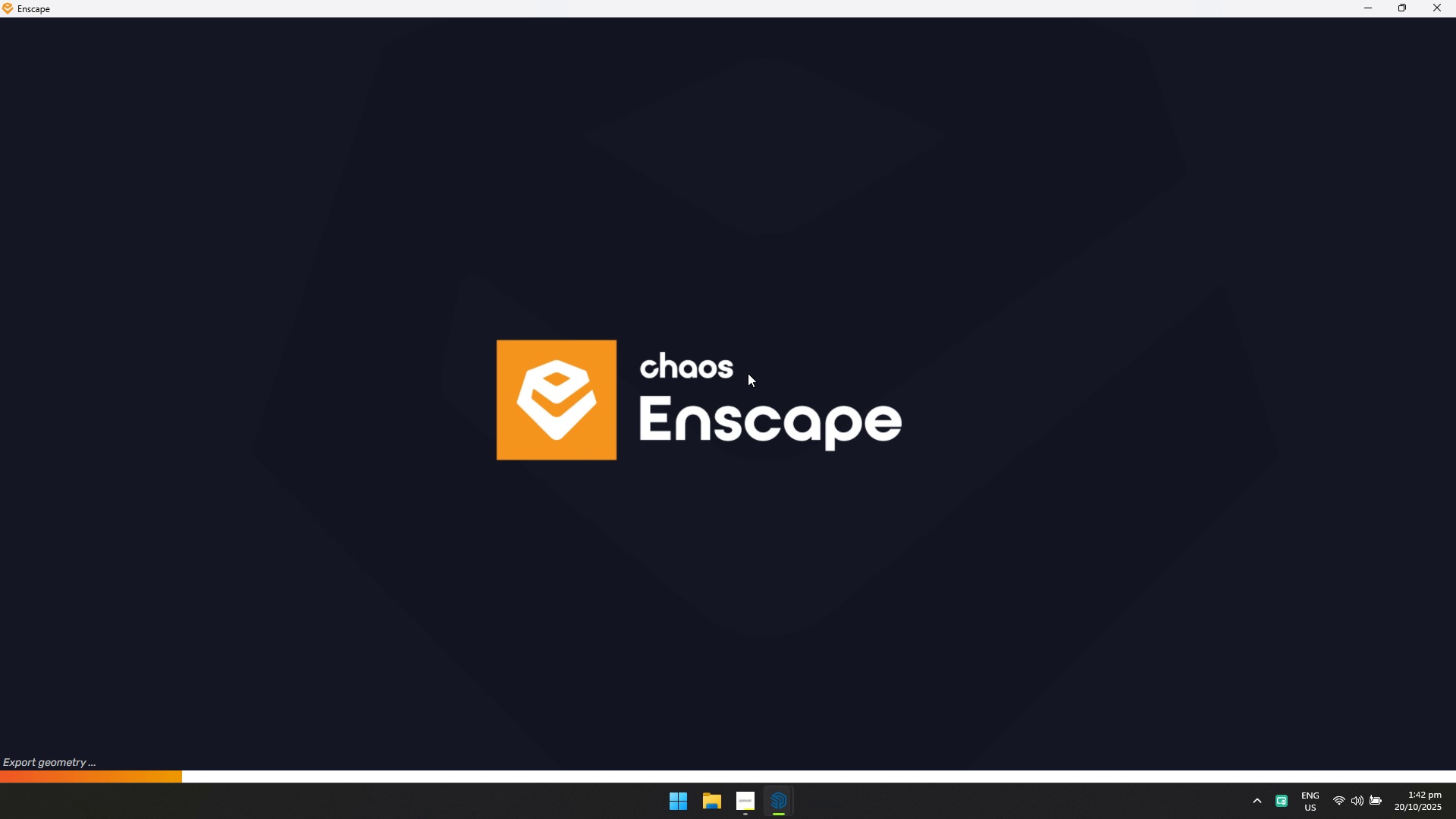 
key(Alt+AltLeft)
 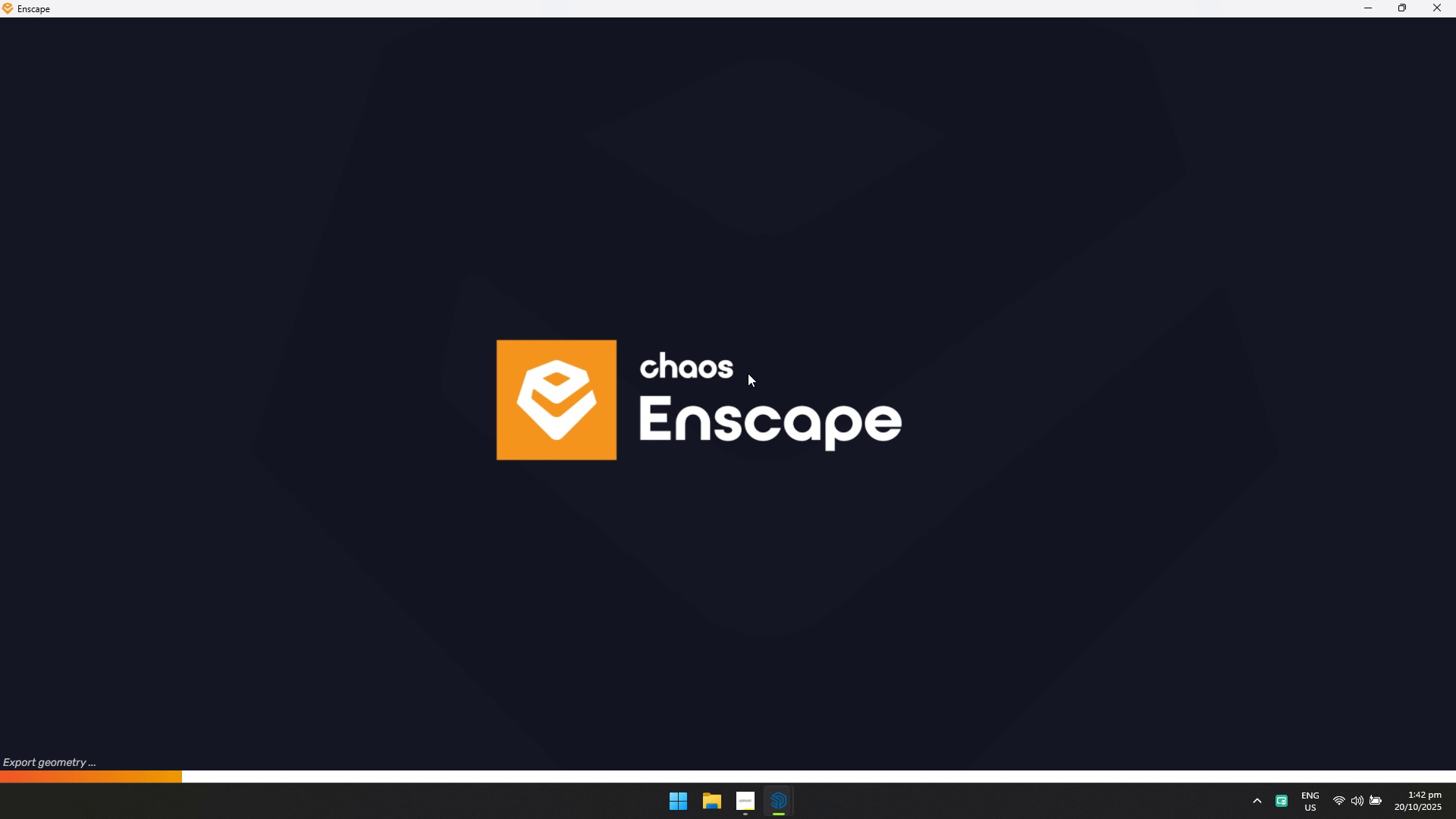 
key(Alt+Tab)
 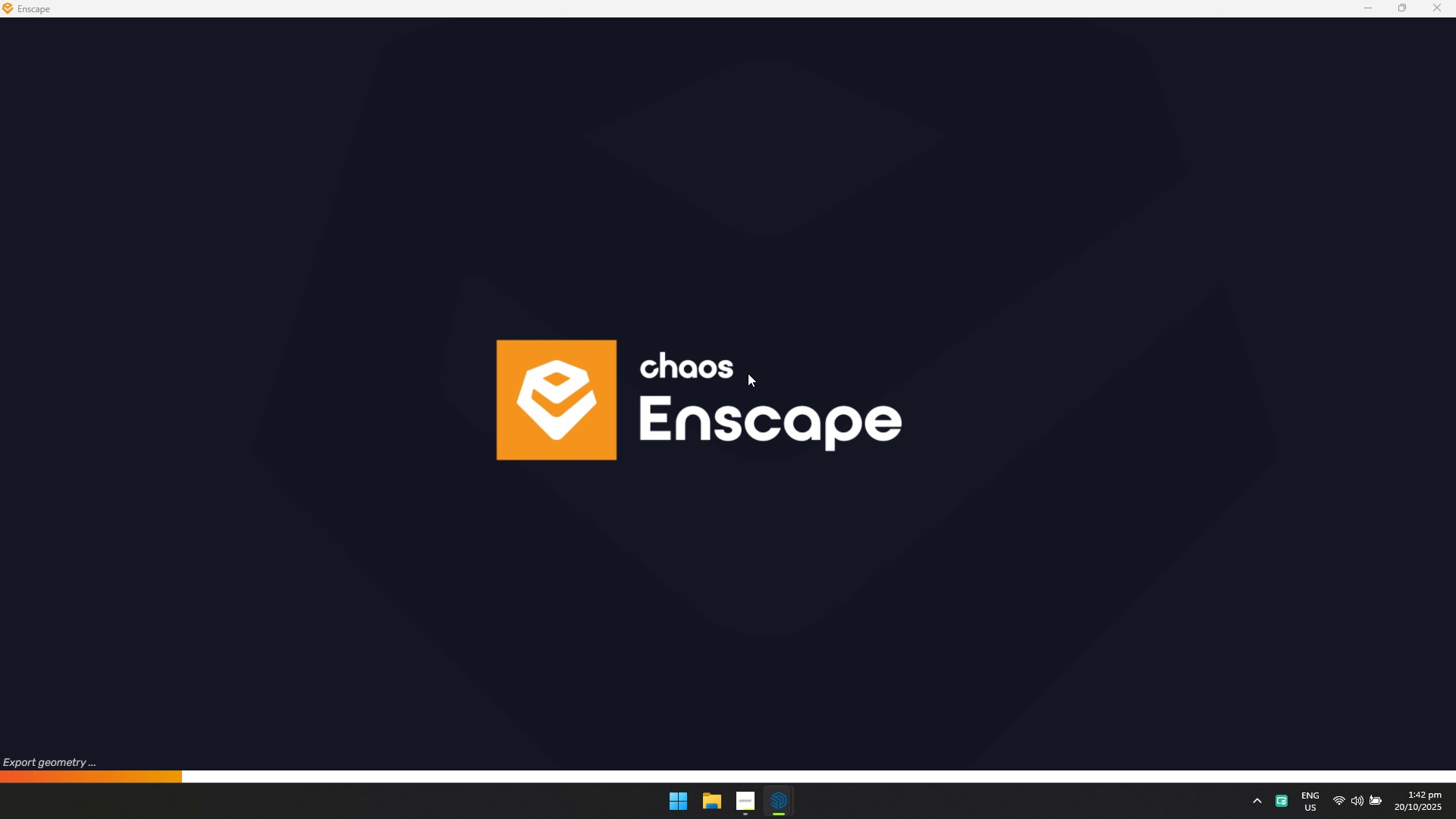 
key(Alt+AltLeft)
 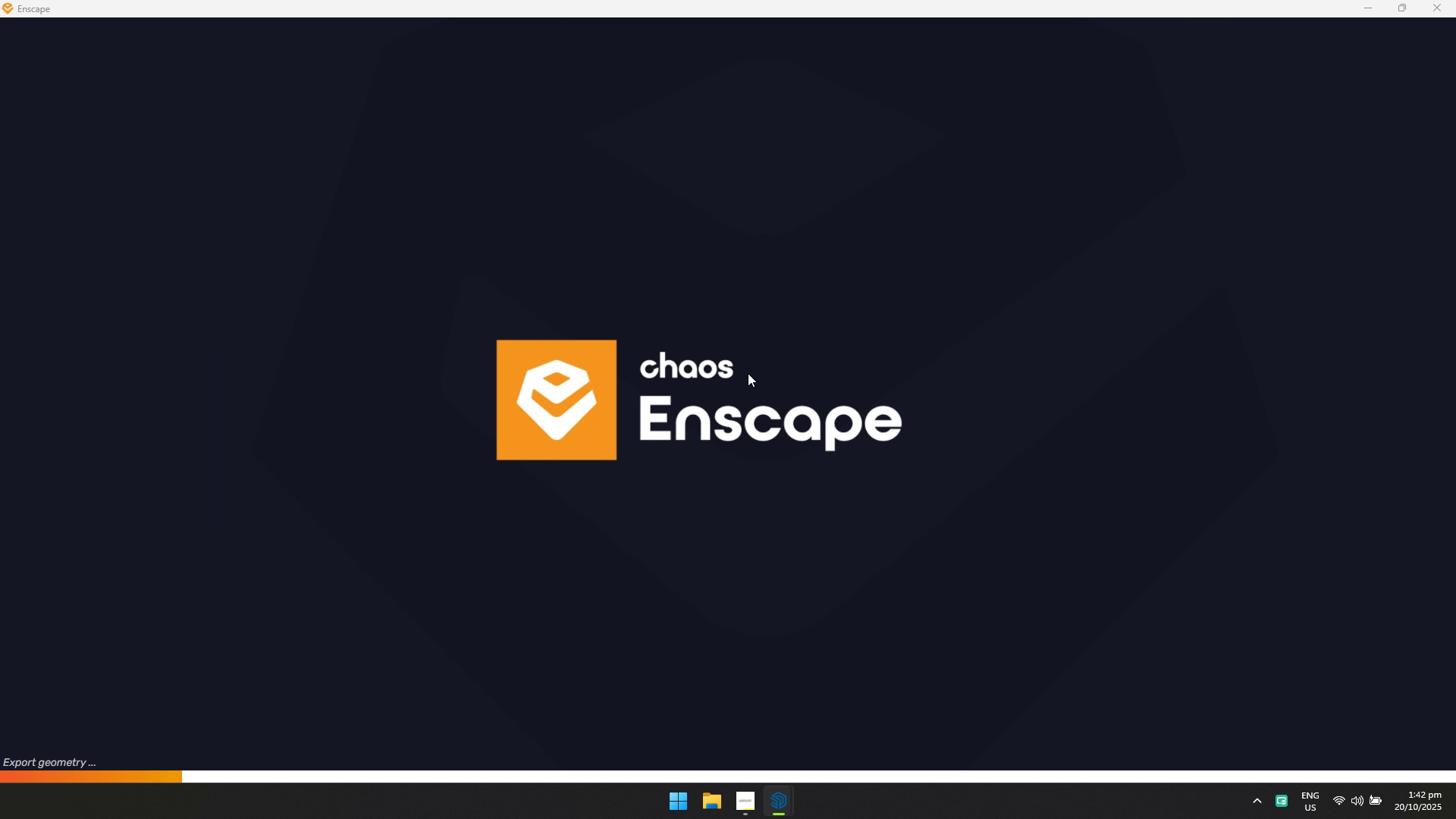 
key(Alt+Tab)
 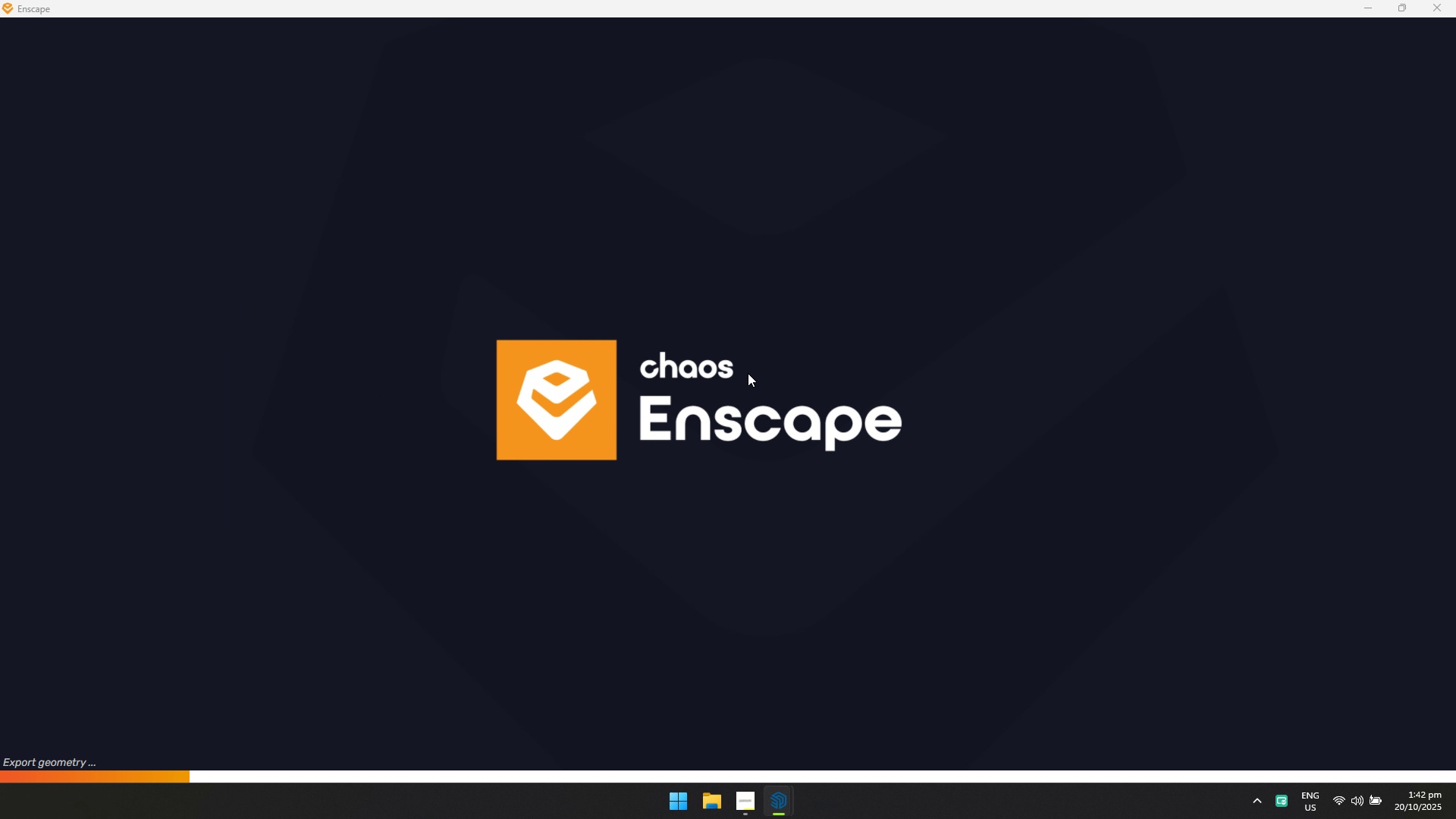 
key(Alt+AltLeft)
 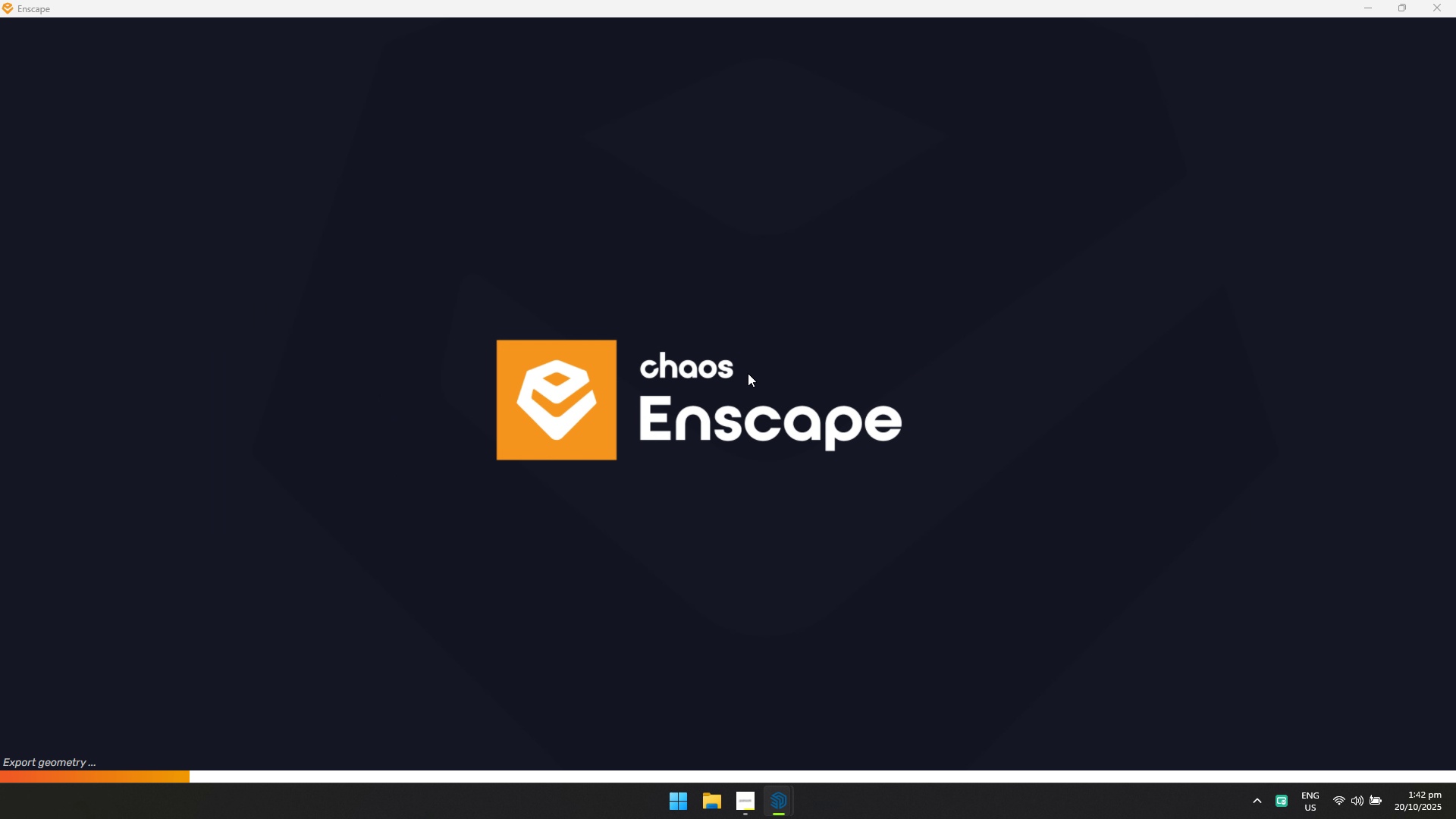 
key(Alt+Tab)
 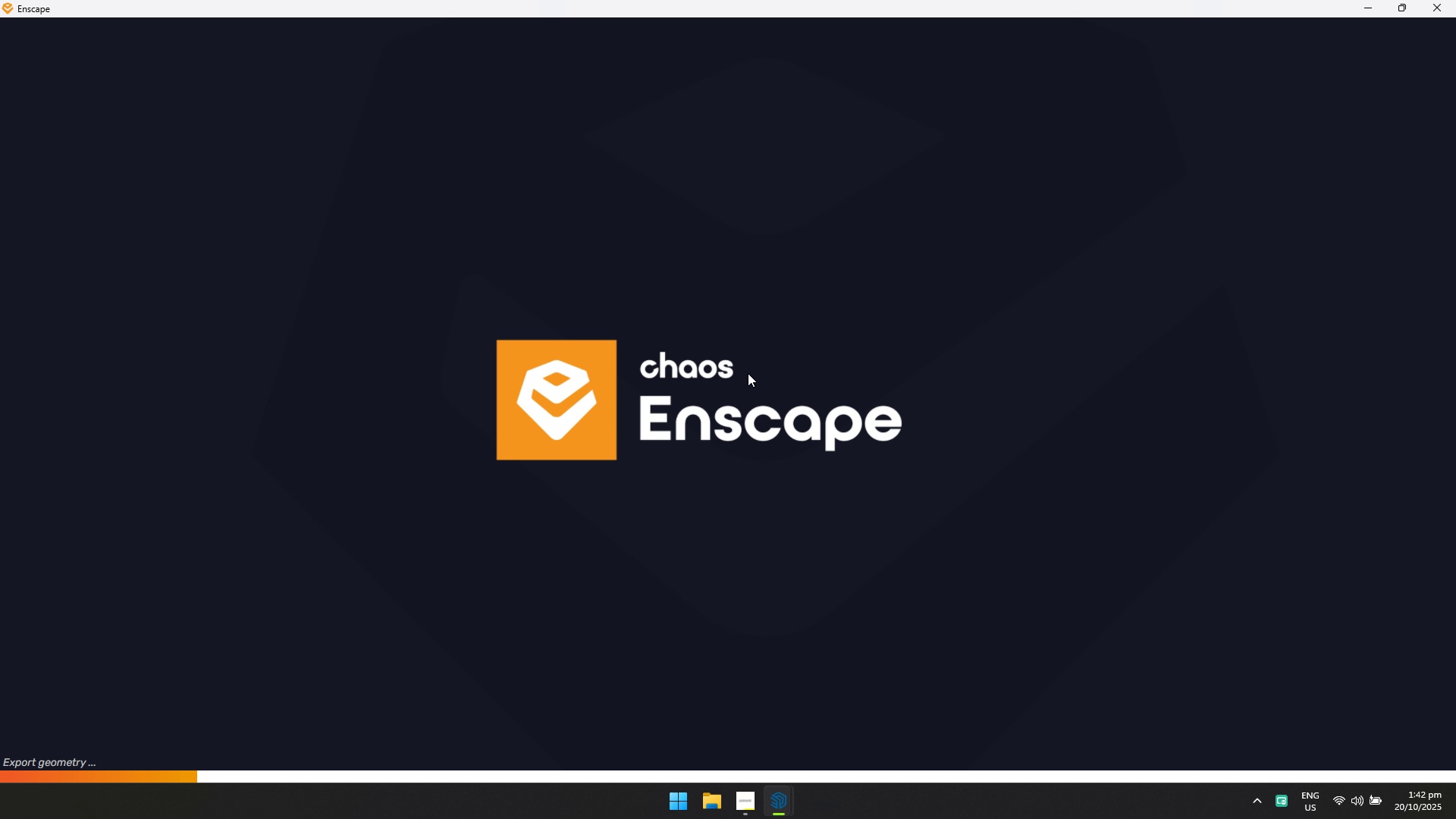 
key(Alt+AltLeft)
 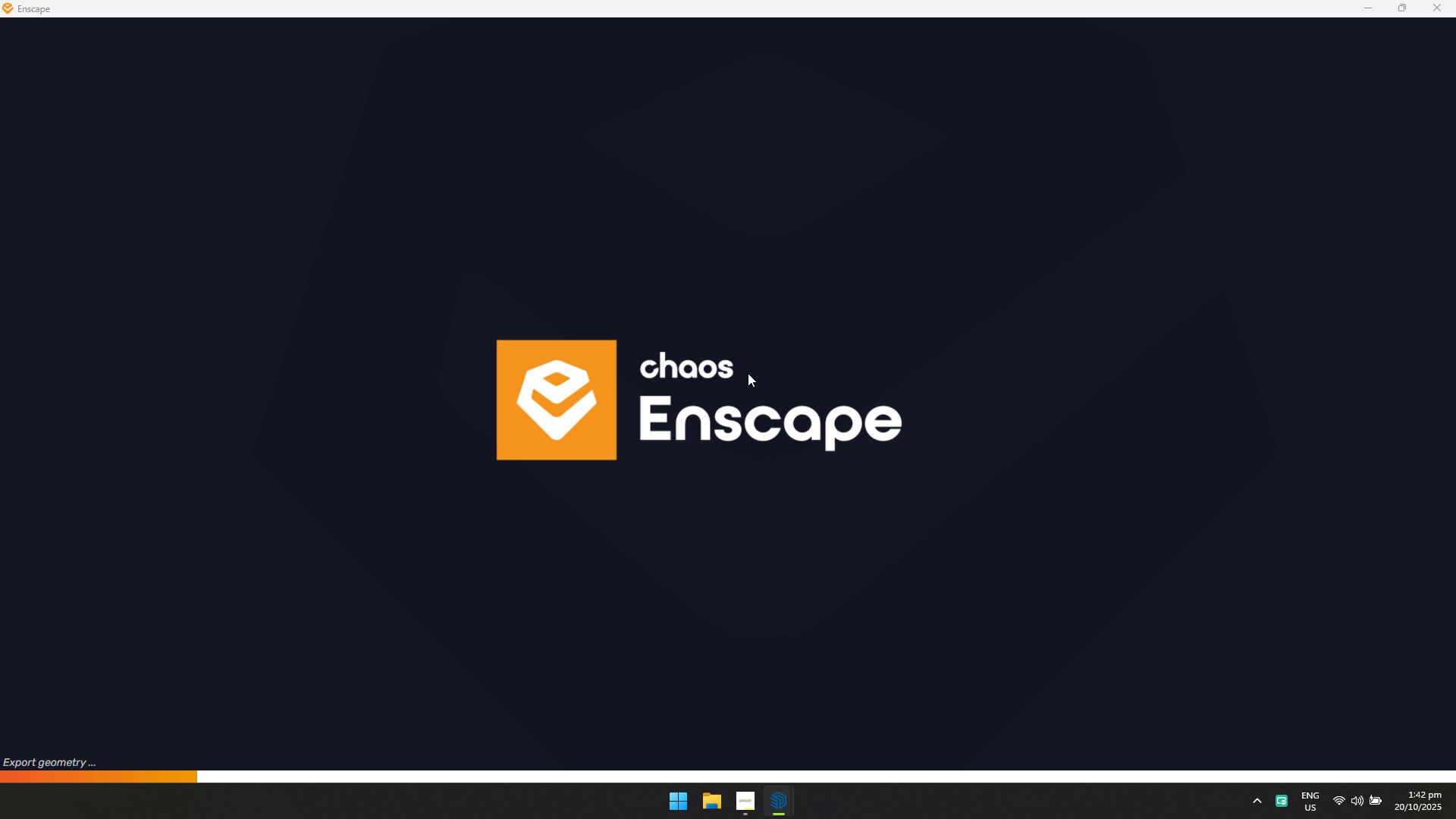 
key(Alt+Tab)
 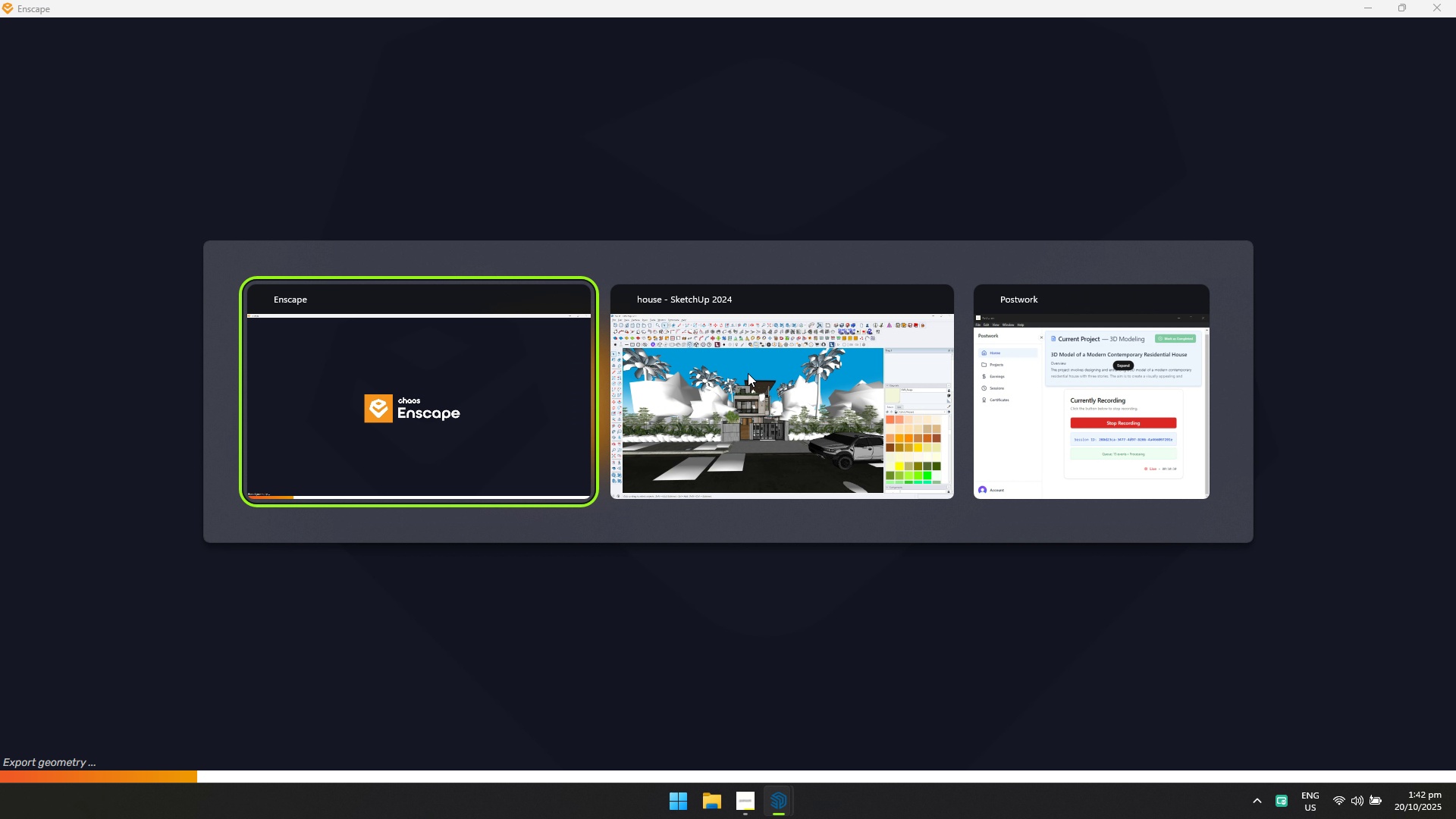 
key(Alt+AltLeft)
 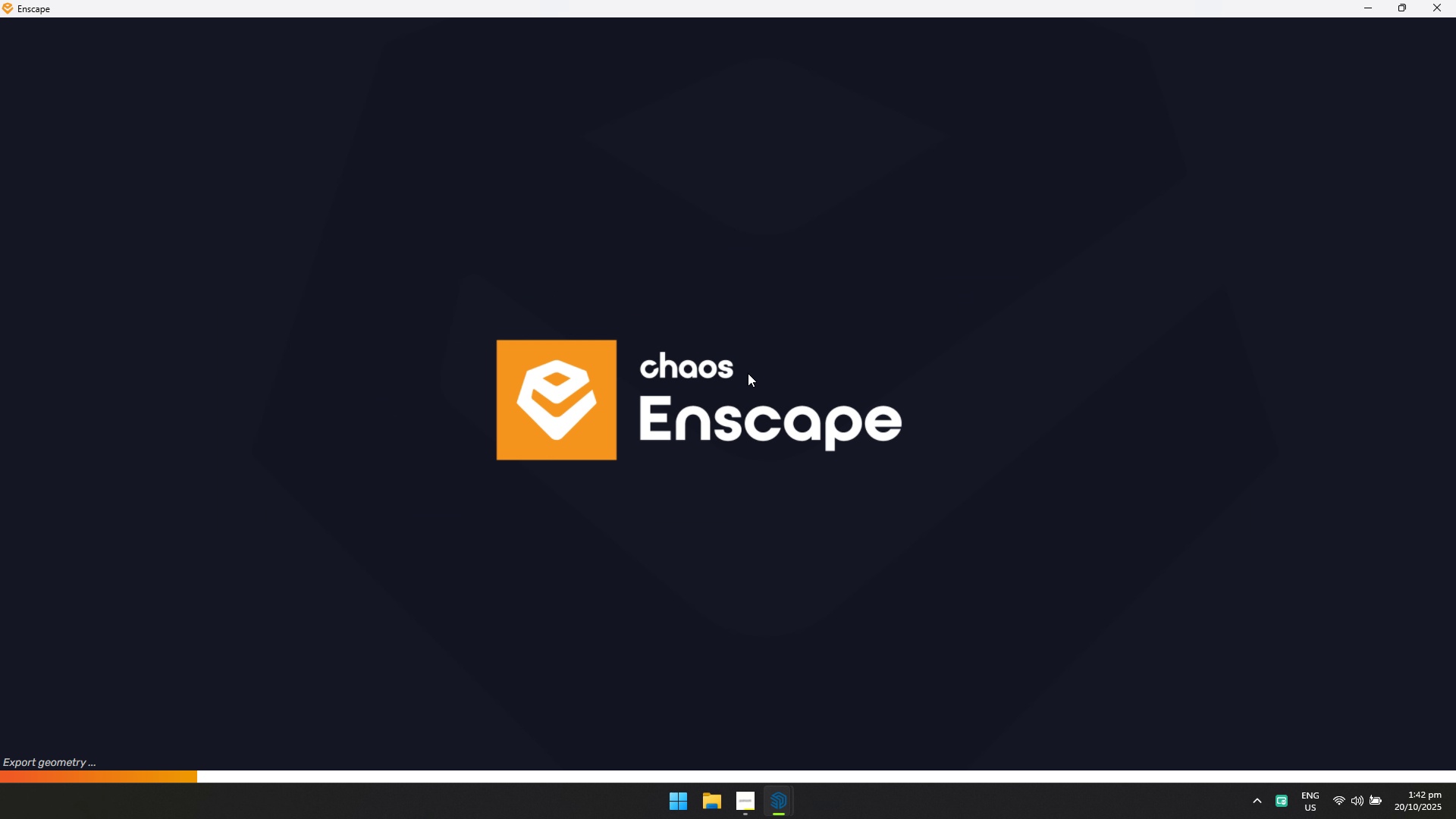 
key(Alt+Tab)
 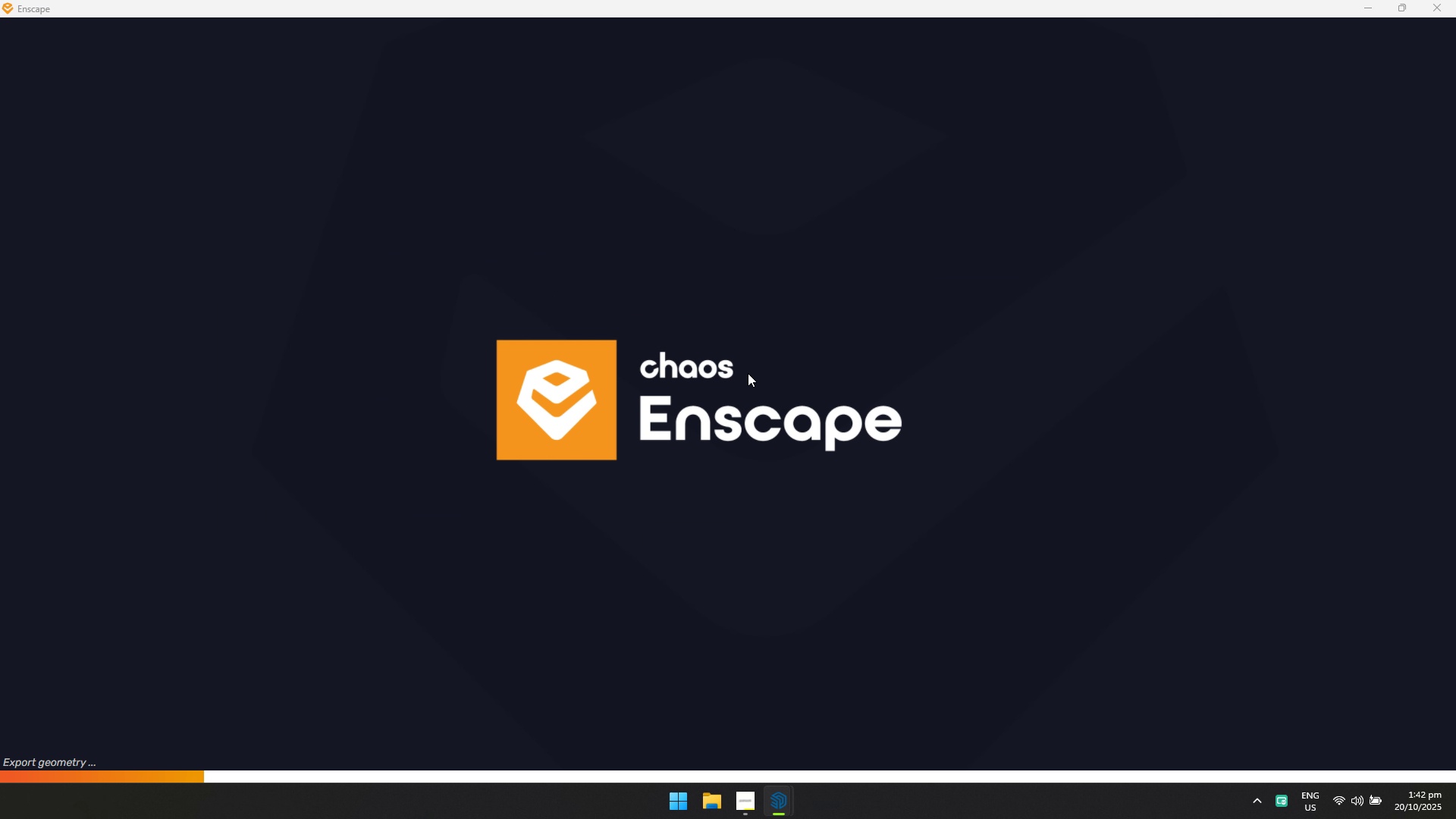 
key(Alt+AltLeft)
 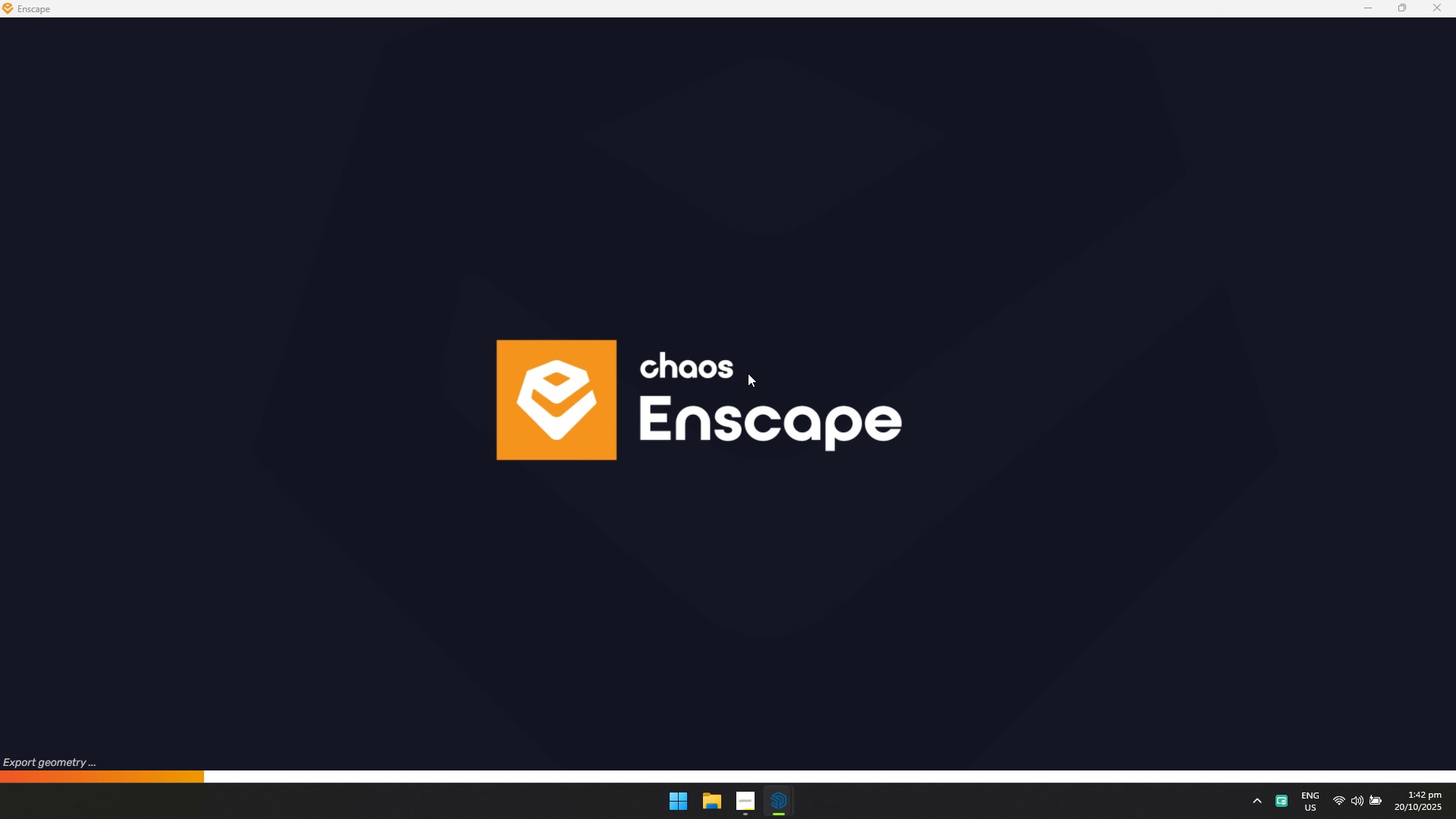 
key(Alt+Tab)
 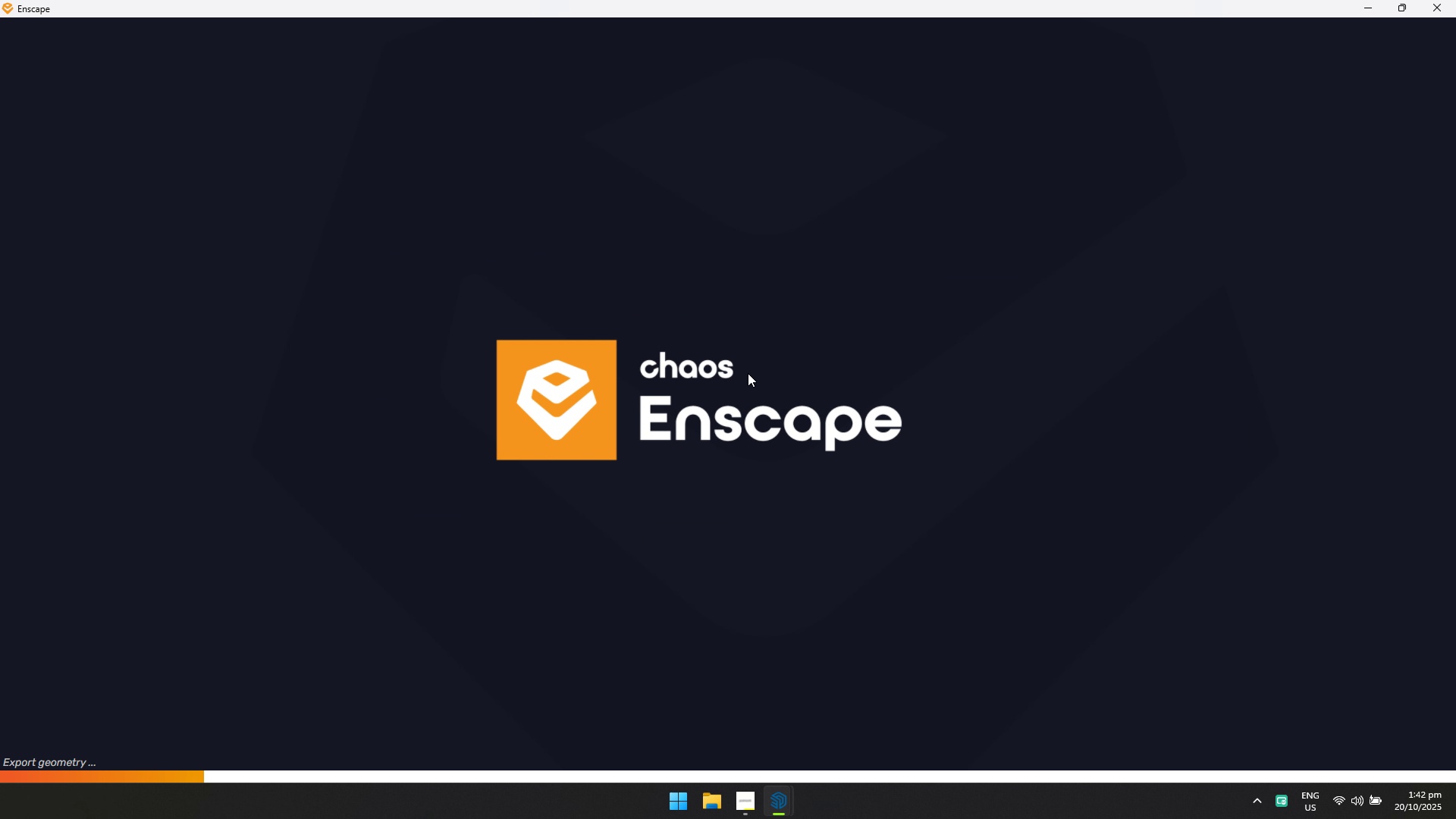 
key(Alt+AltLeft)
 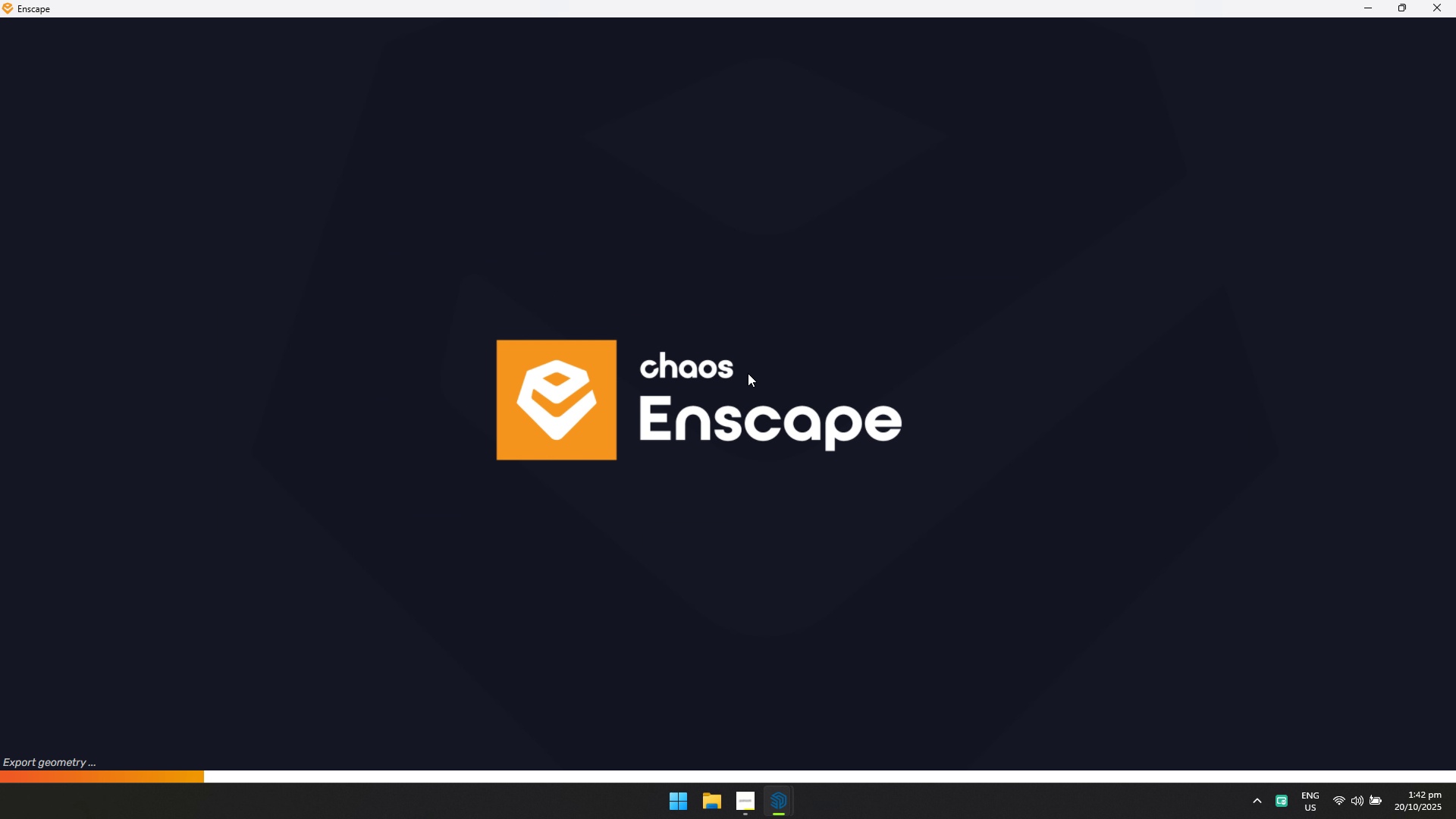 
key(Alt+Tab)
 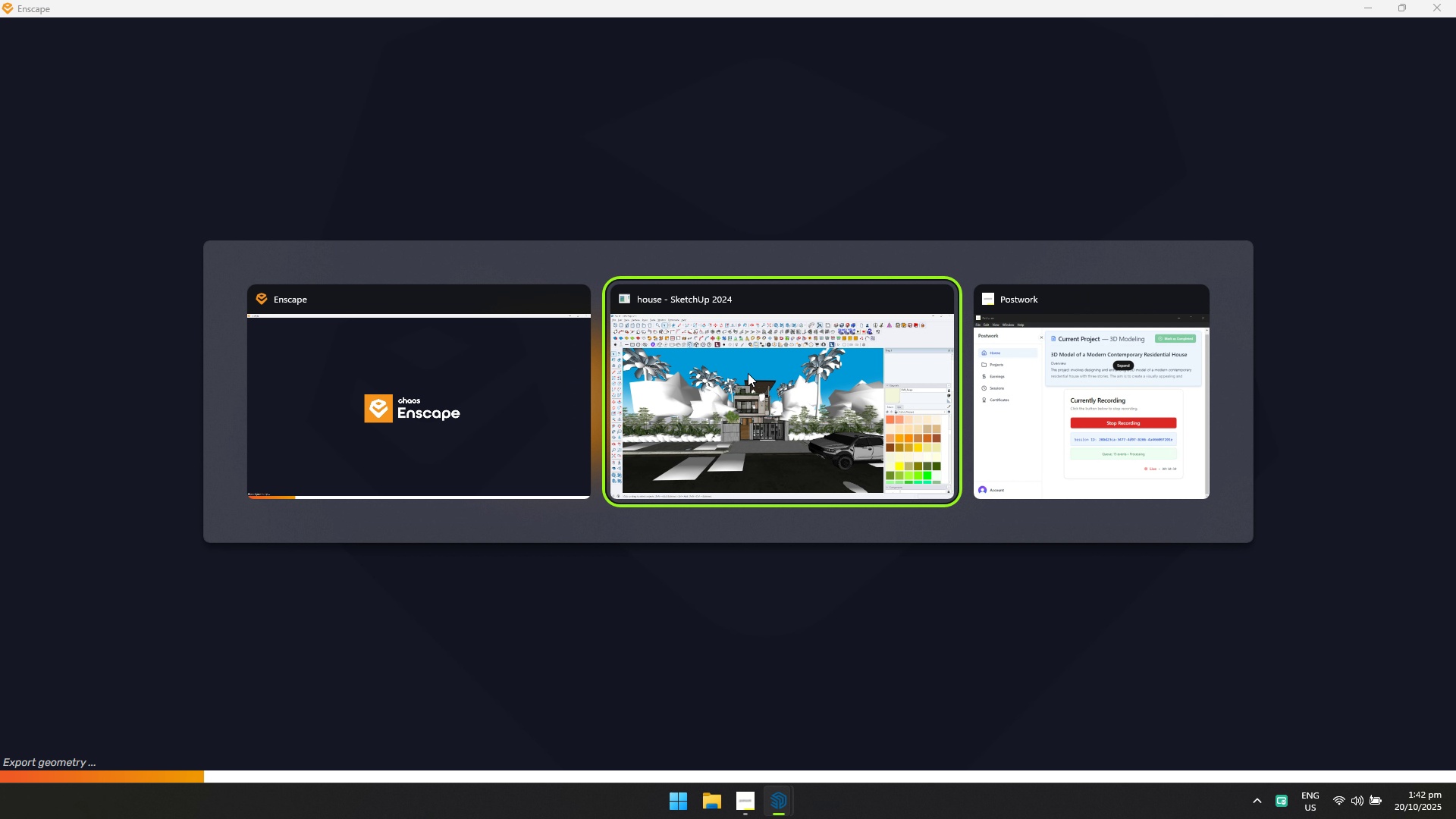 
key(Alt+AltLeft)
 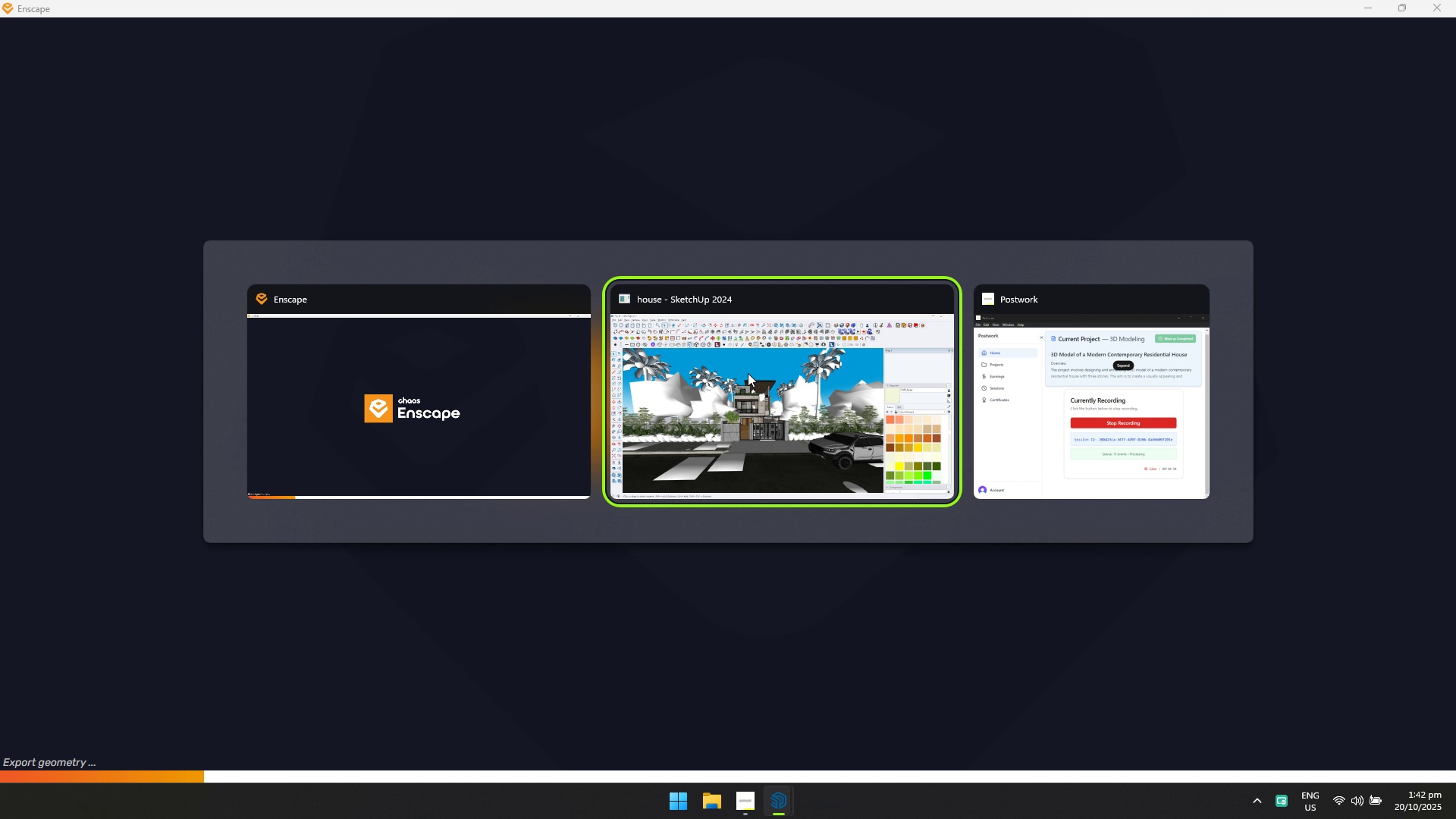 
key(Alt+Tab)
 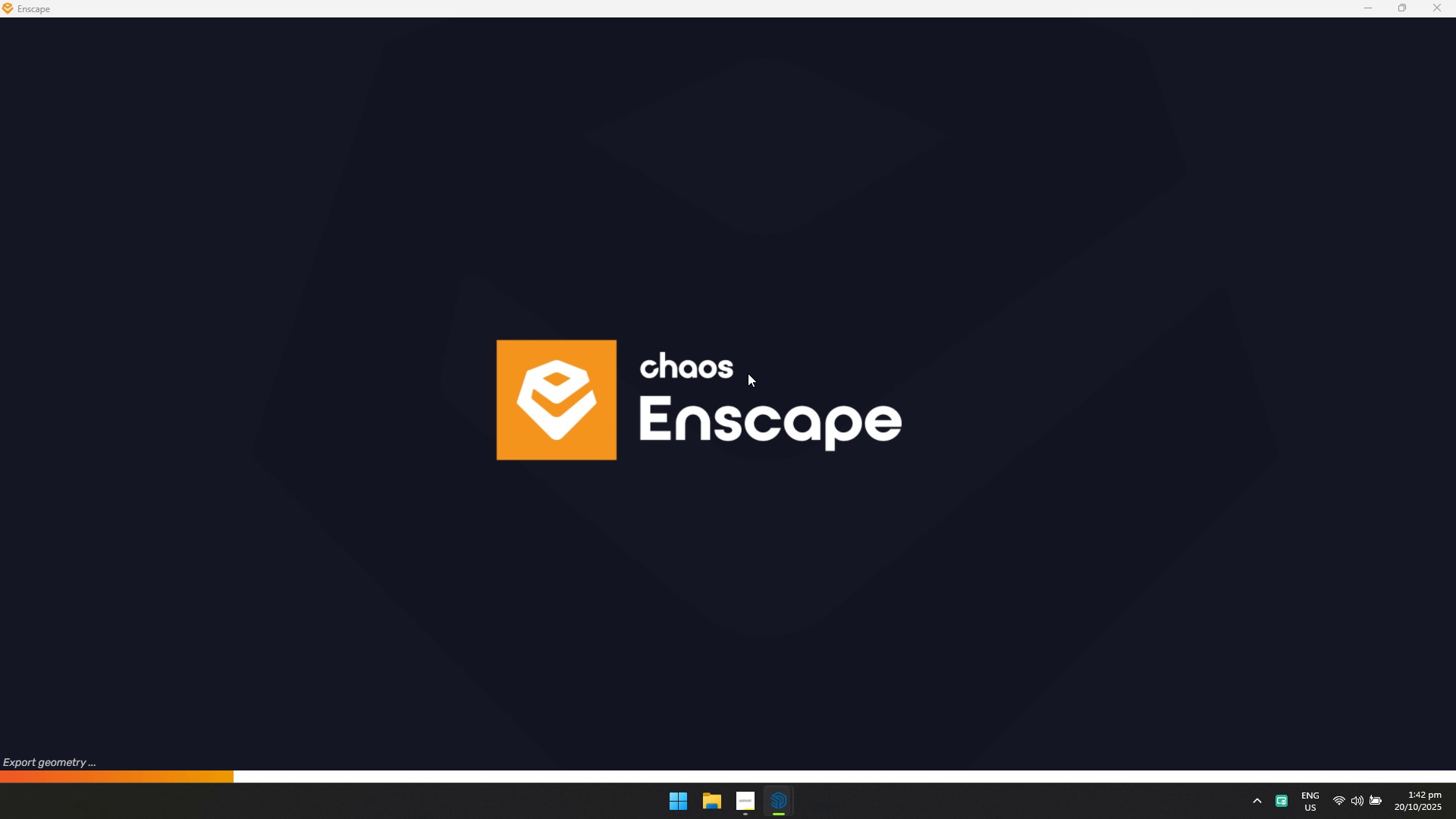 
key(Alt+AltLeft)
 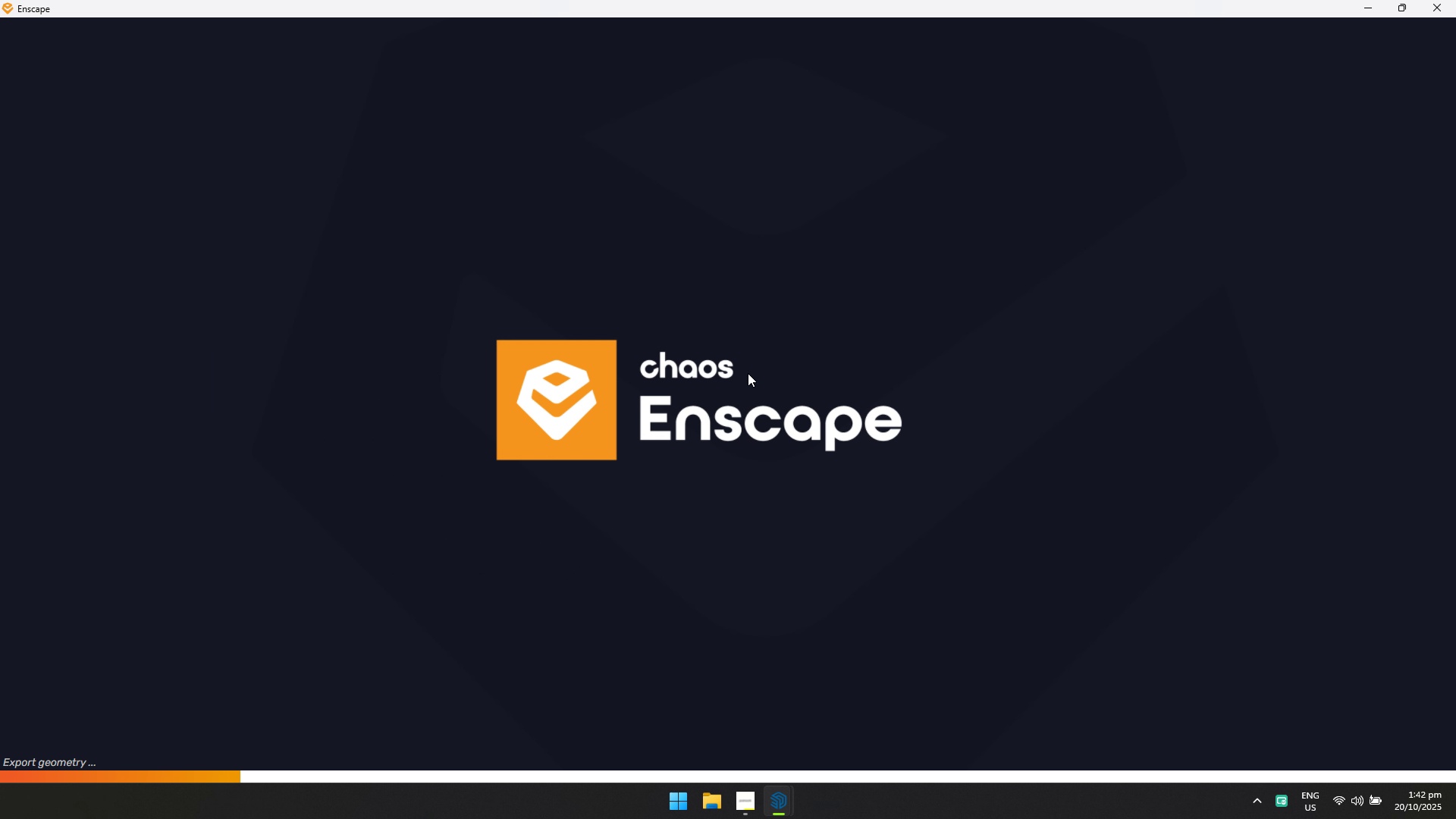 
key(Alt+Tab)
 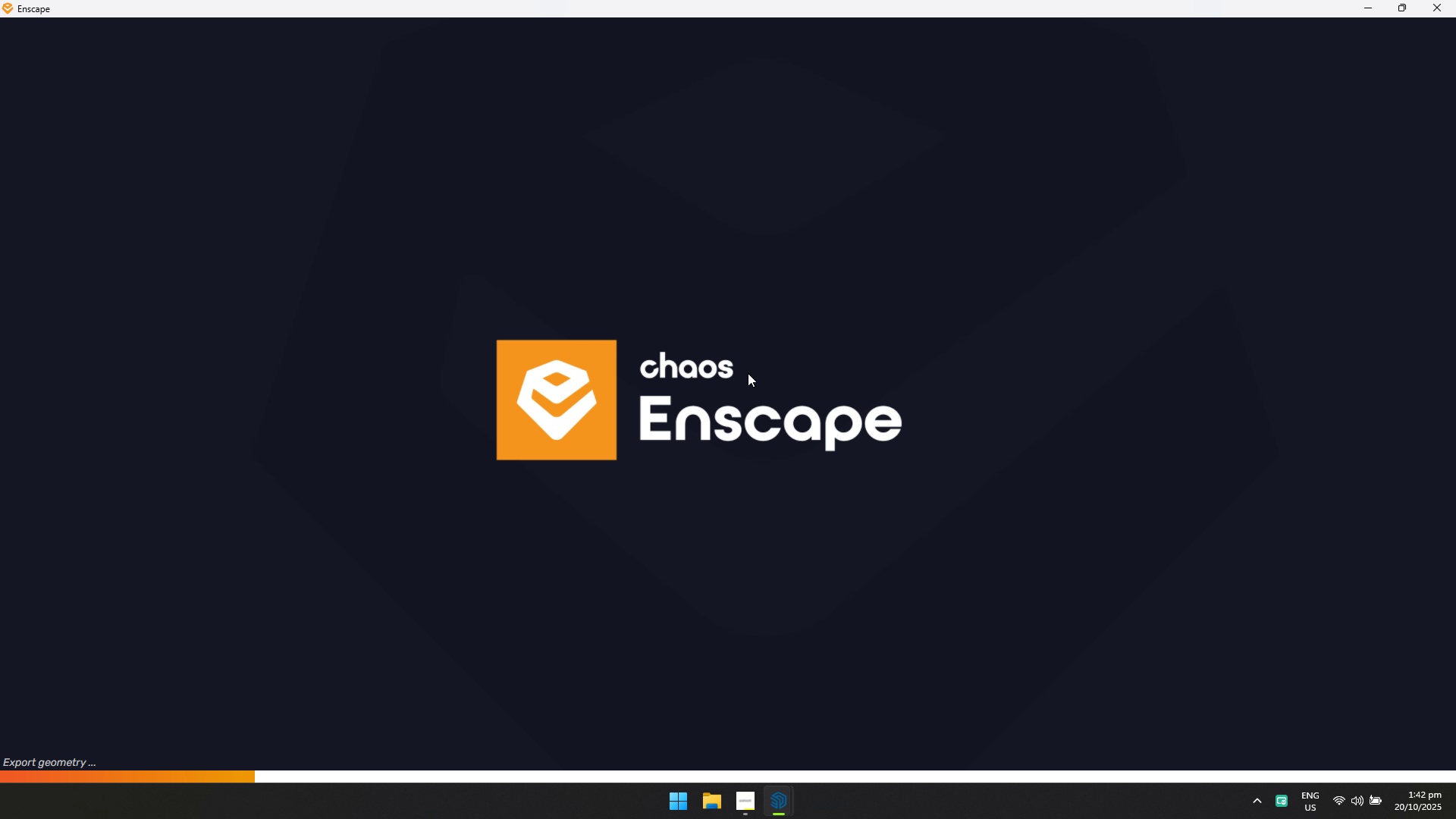 
key(Alt+AltLeft)
 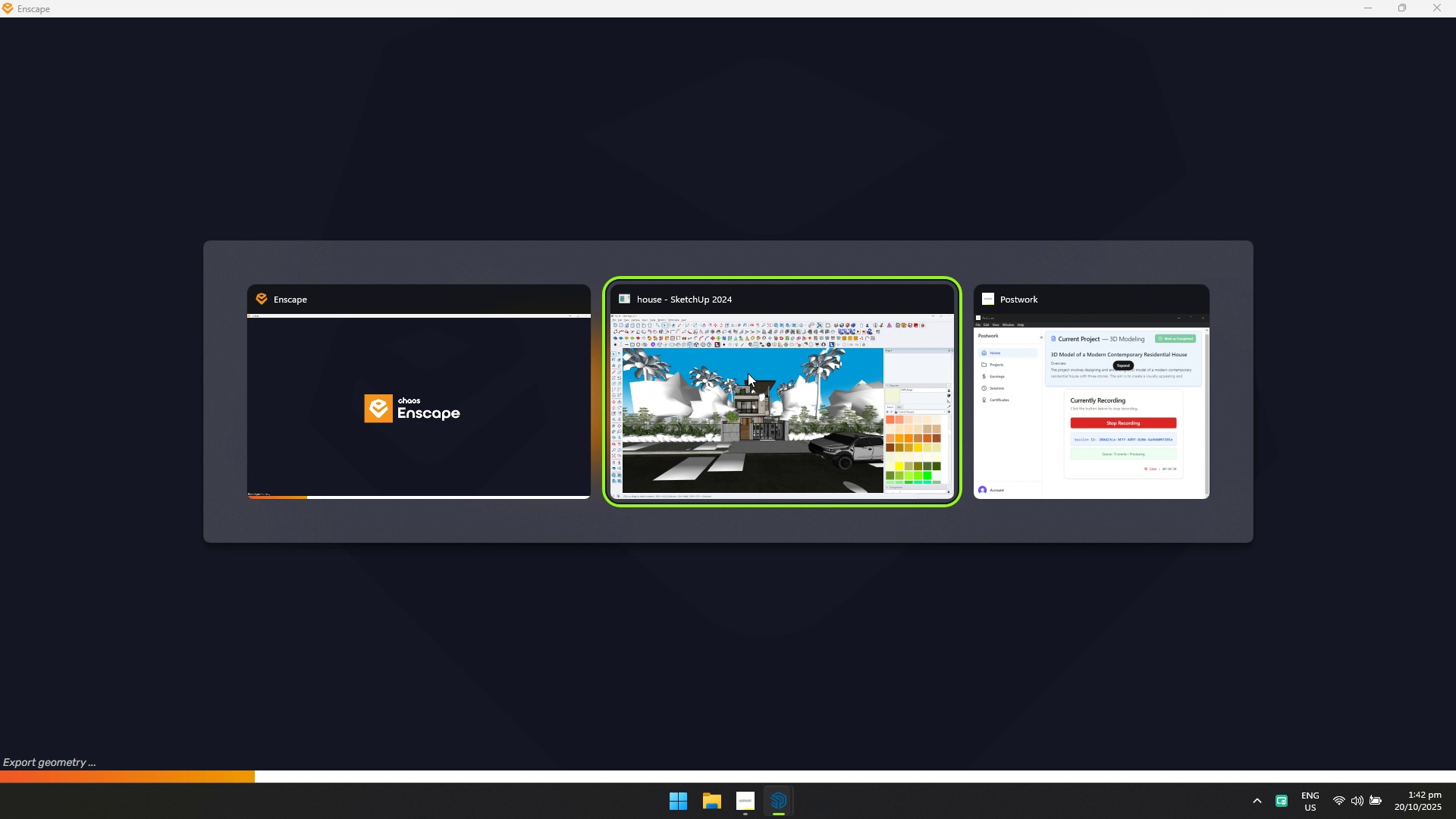 
key(Alt+Tab)
 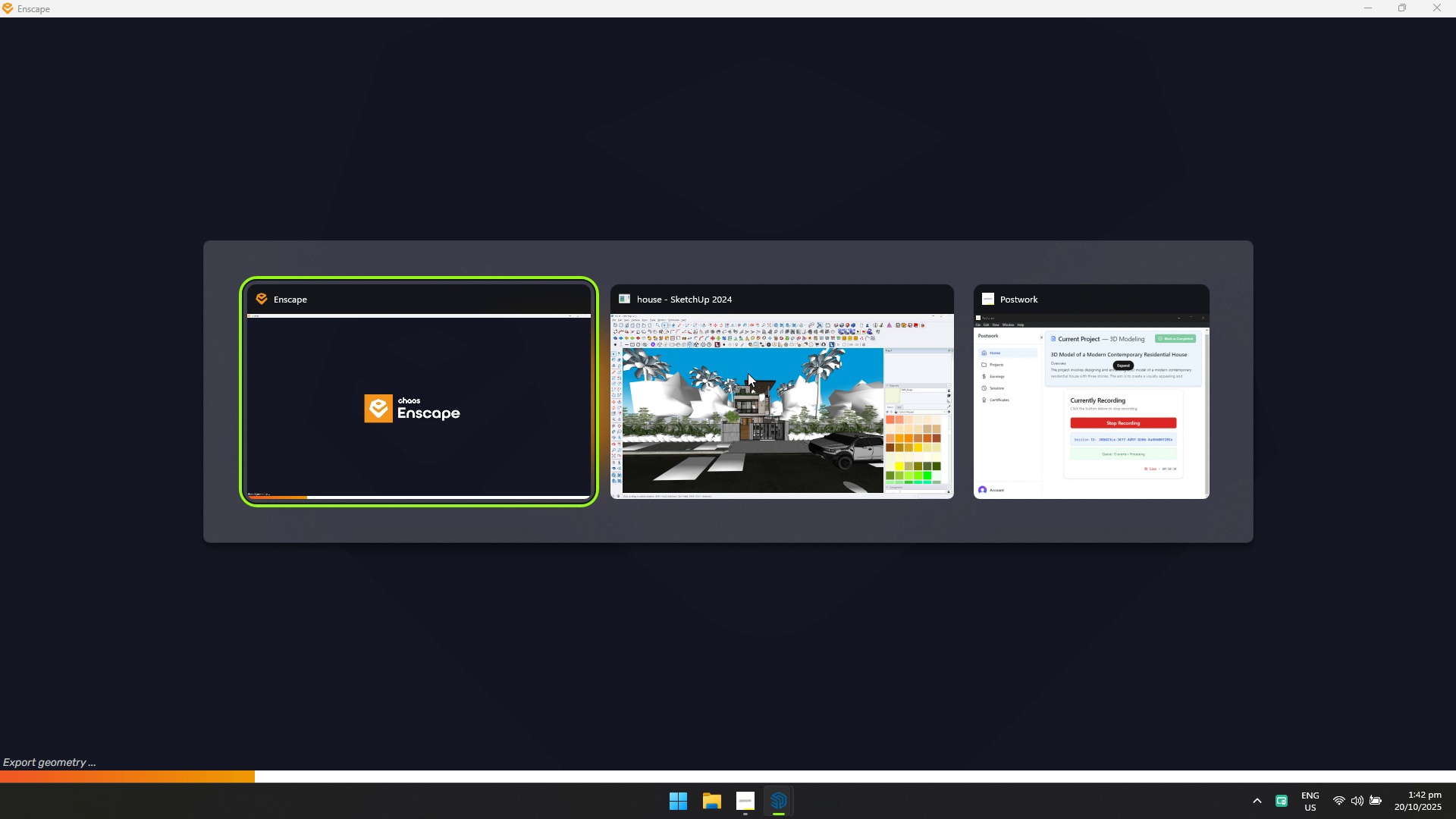 
key(Alt+AltLeft)
 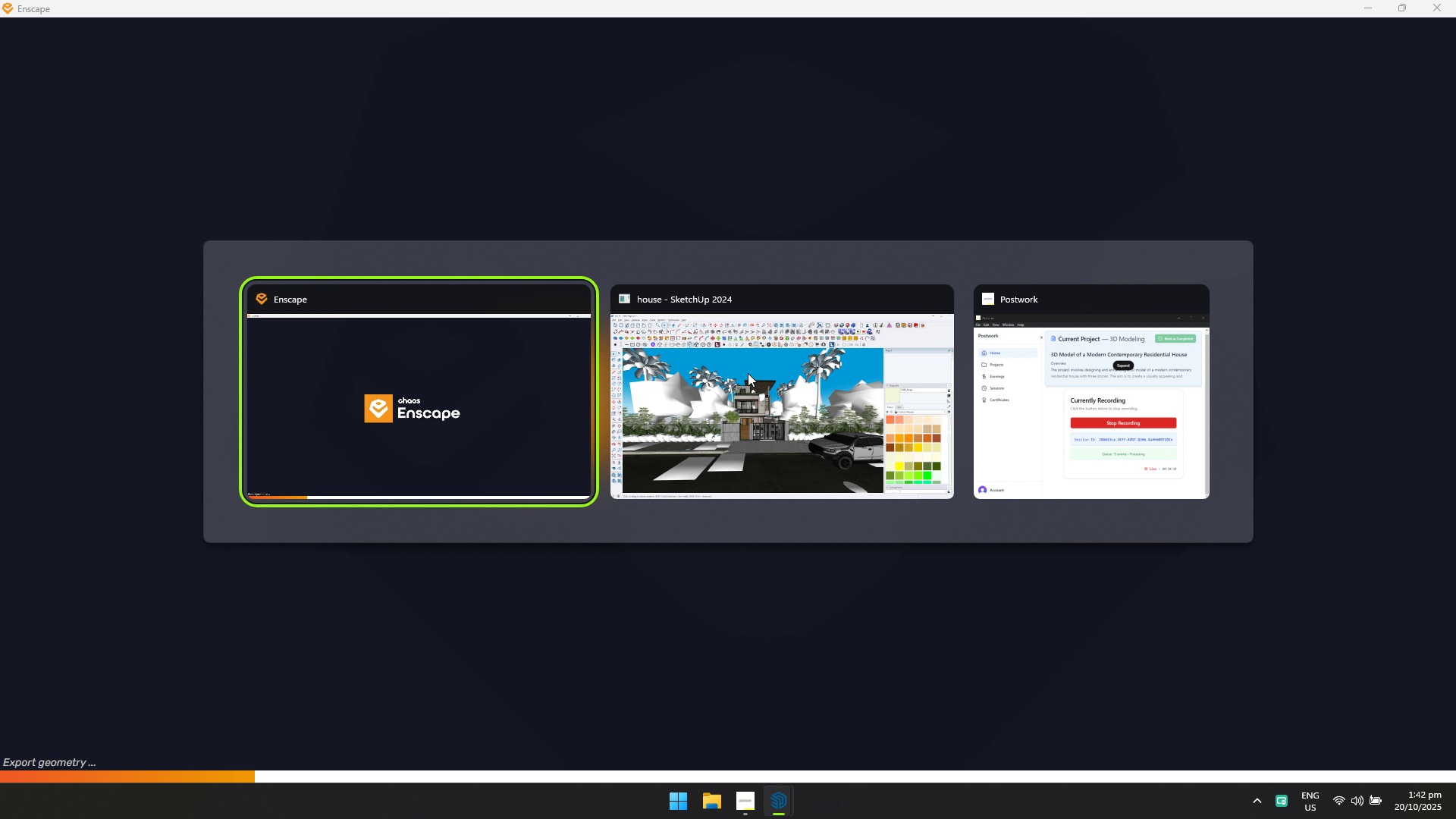 
key(Alt+Tab)
 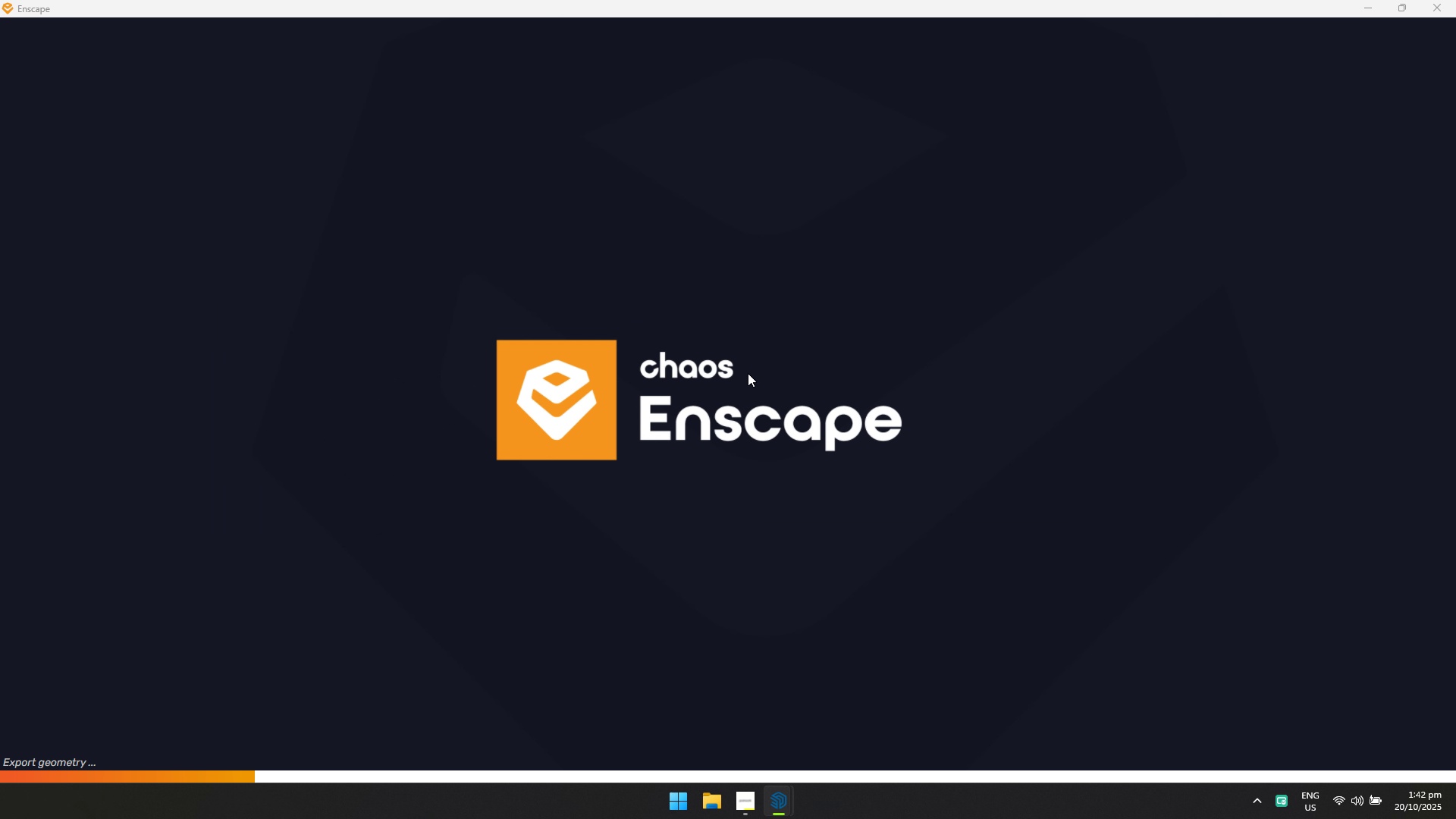 
key(Alt+AltLeft)
 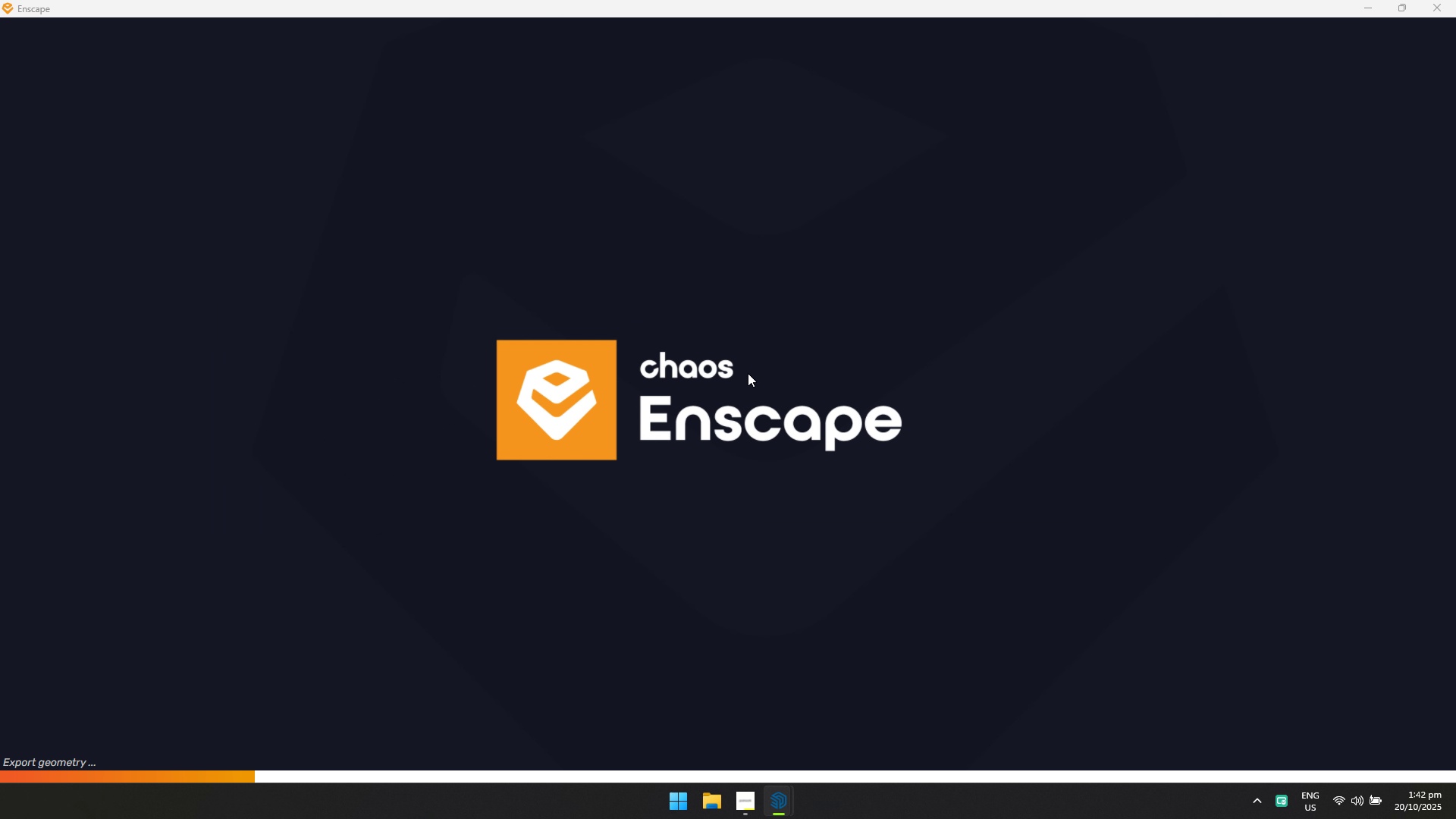 
key(Alt+Tab)
 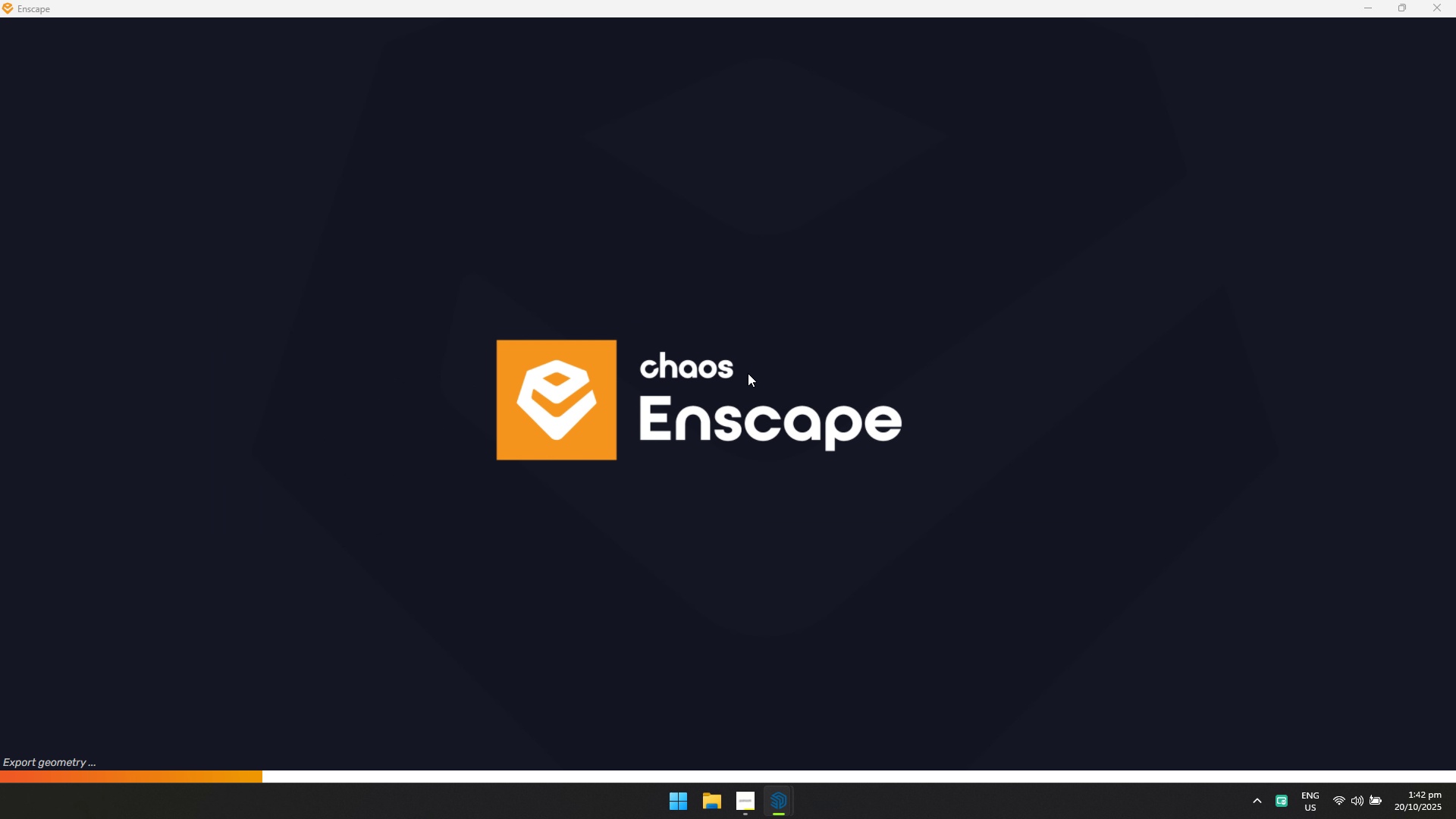 
key(Alt+AltLeft)
 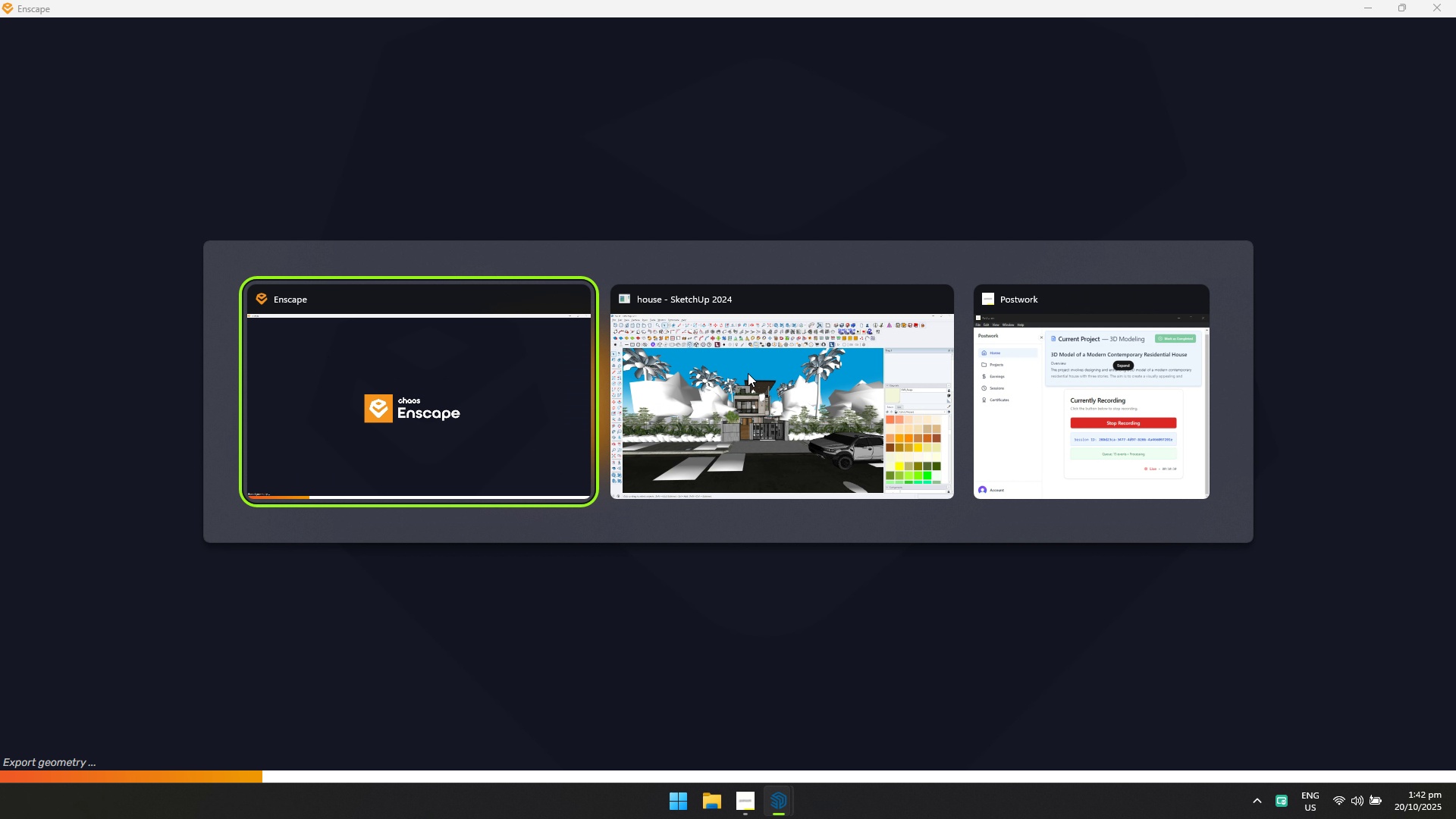 
key(Alt+Tab)
 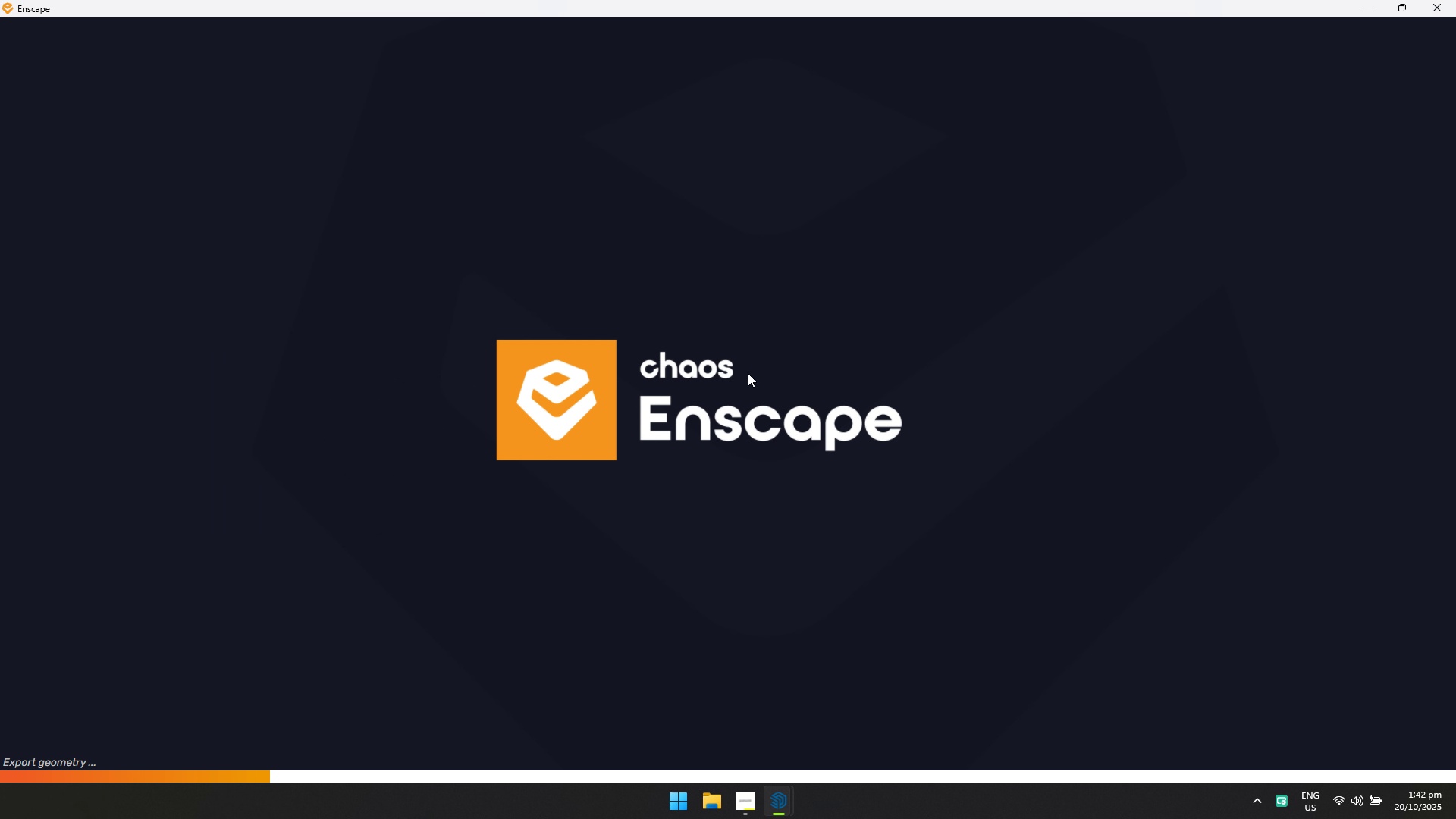 
key(Alt+AltLeft)
 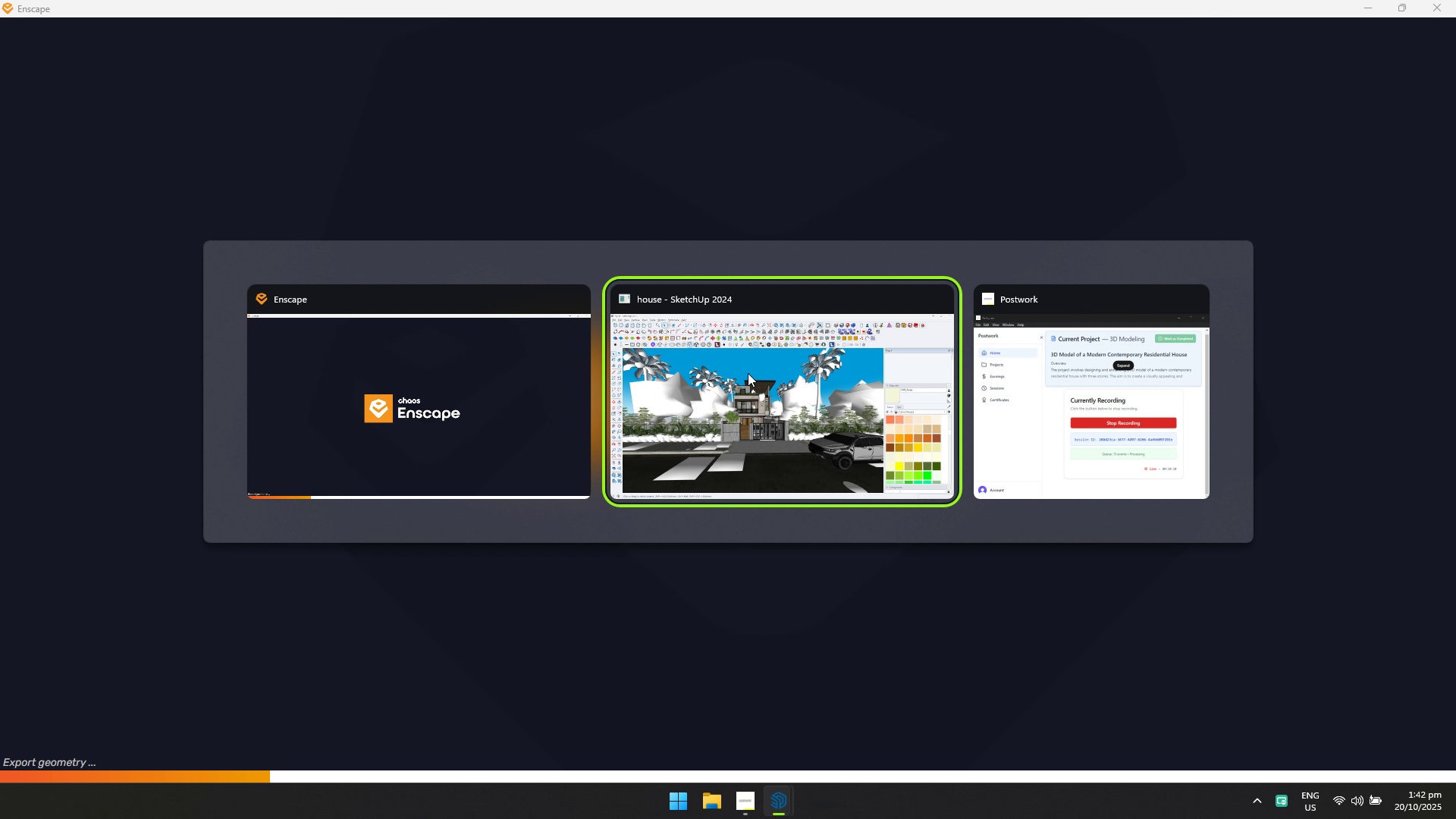 
key(Alt+Tab)
 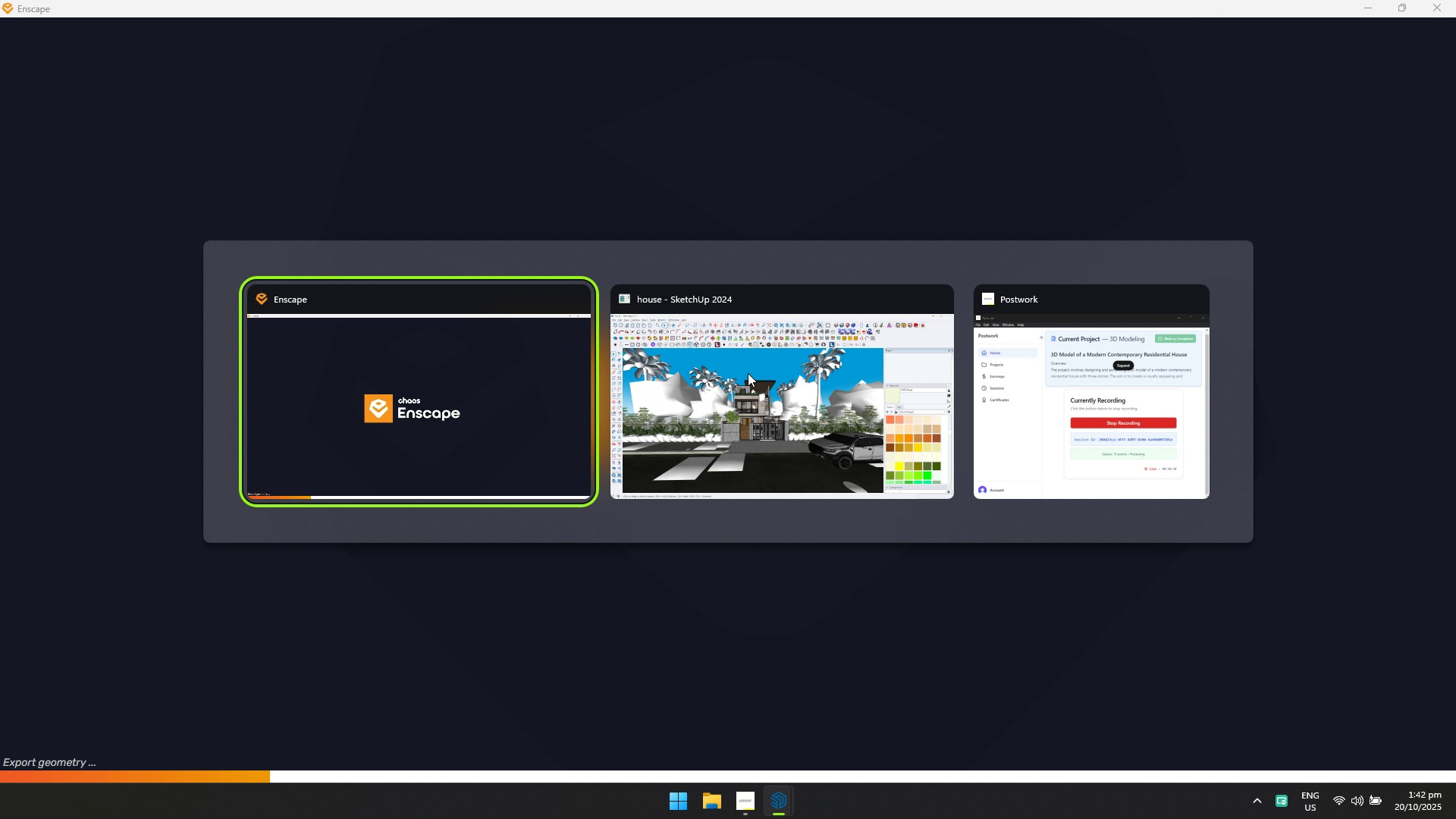 
key(Alt+AltLeft)
 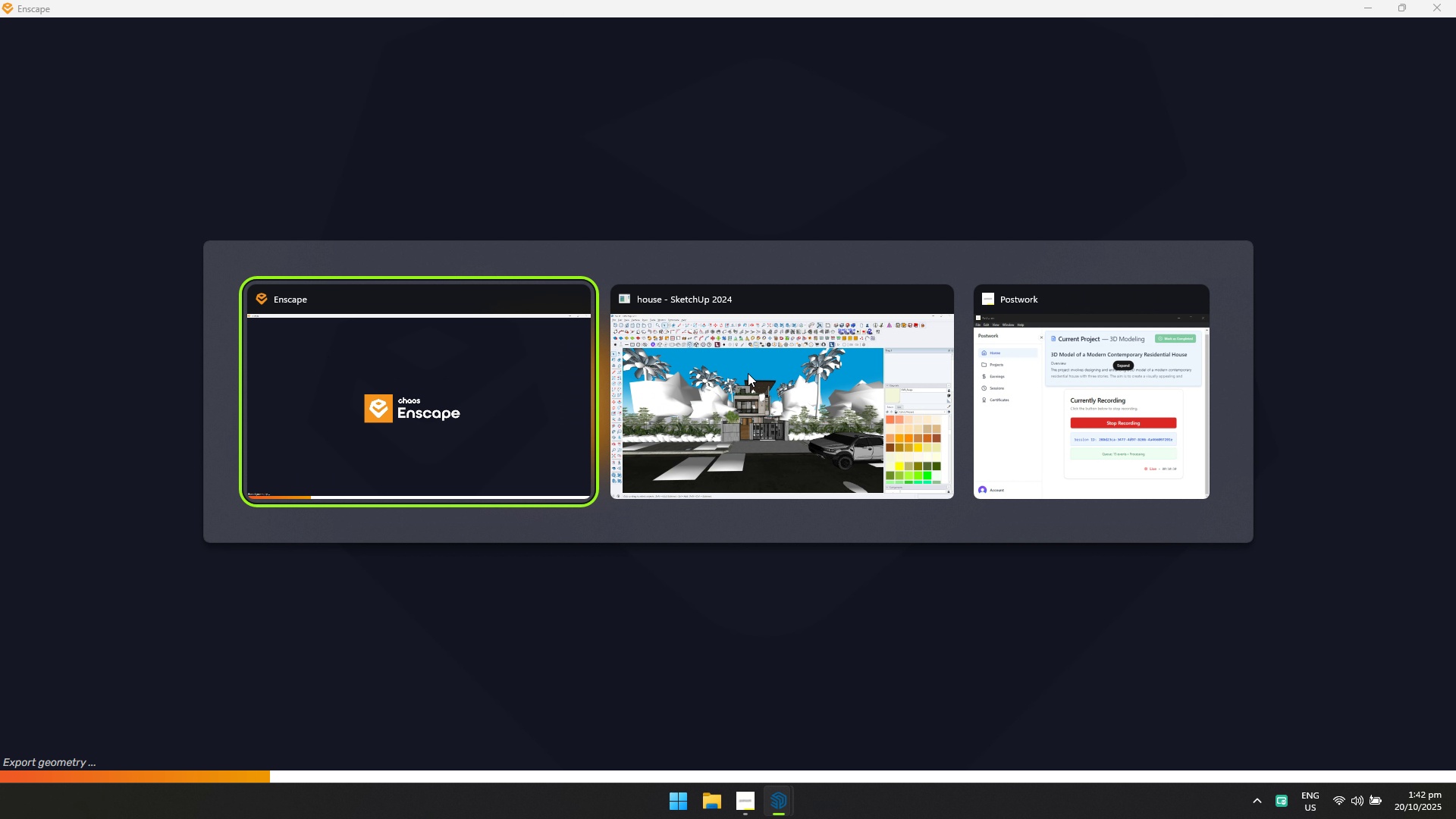 
key(Alt+Tab)
 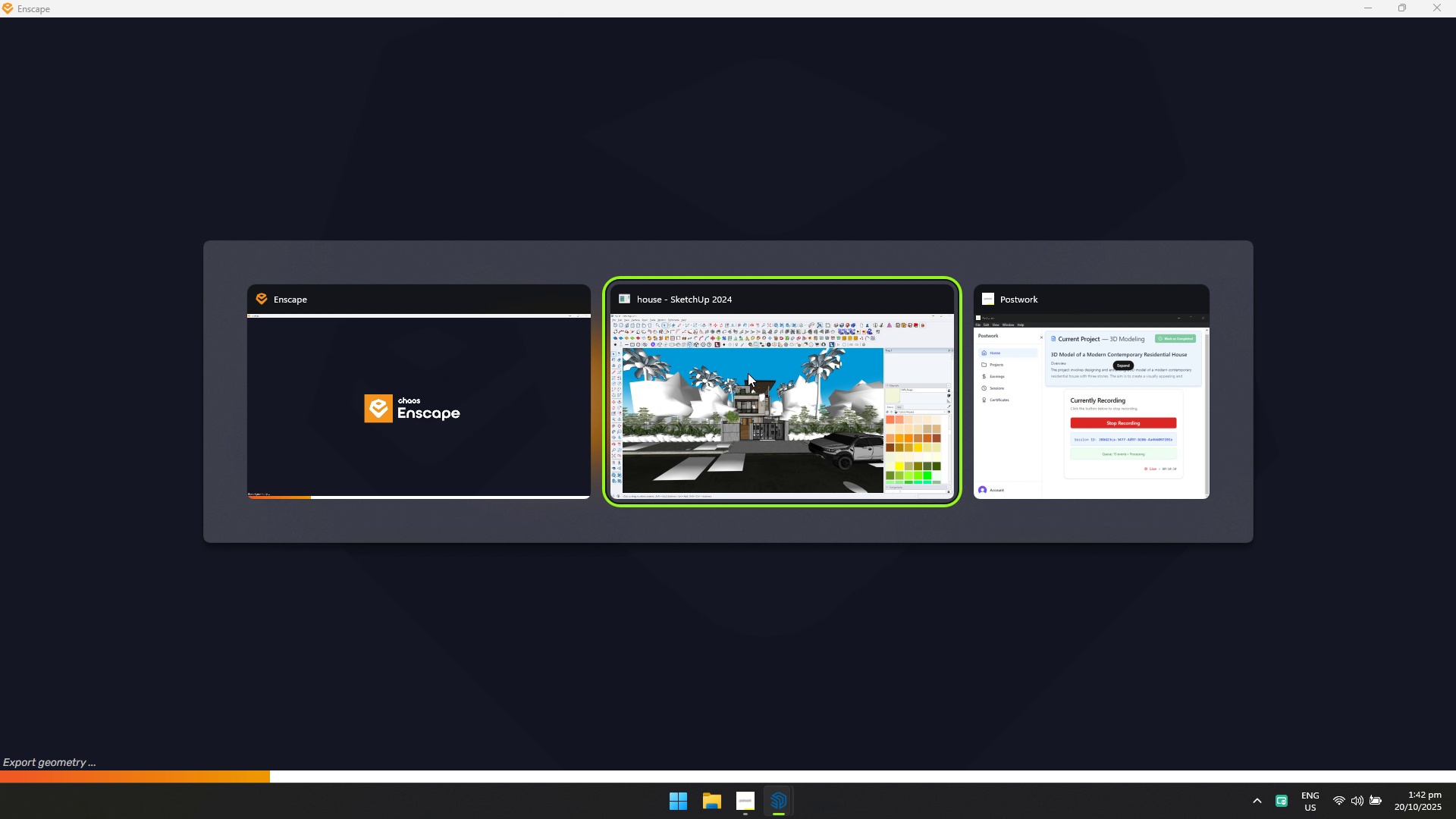 
key(Alt+AltLeft)
 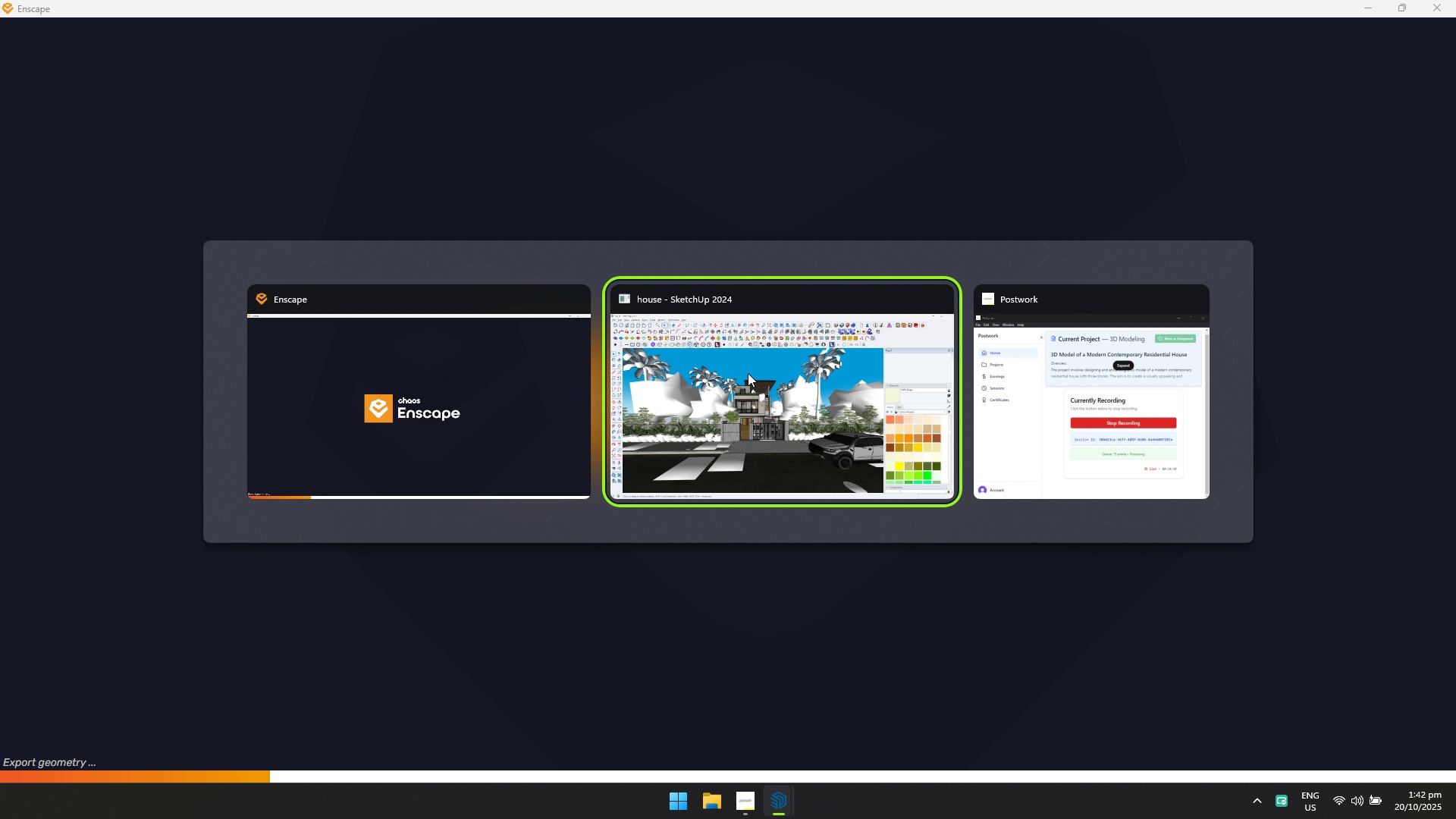 
key(Alt+Tab)
 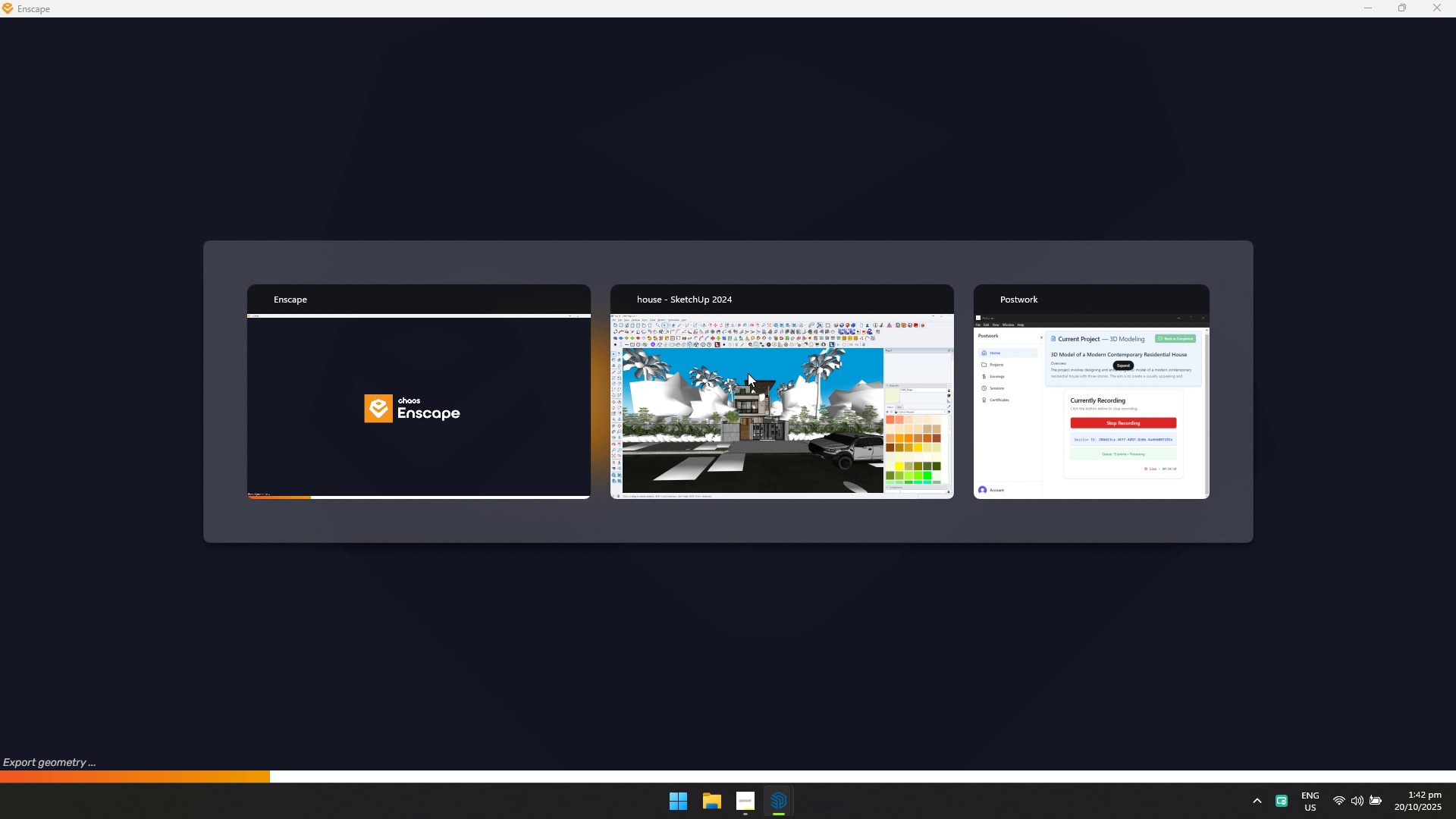 
key(Alt+AltLeft)
 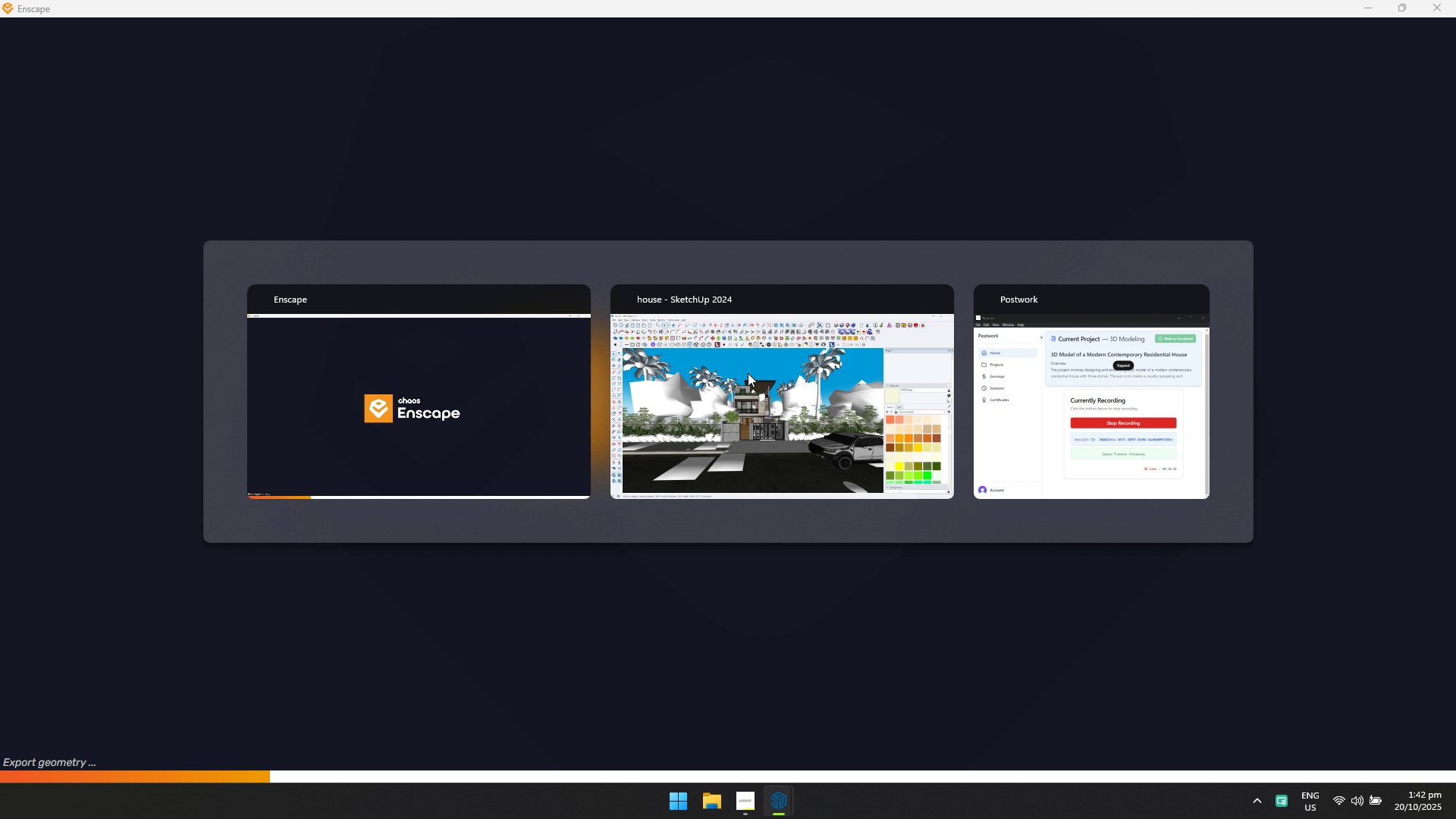 
key(Alt+Tab)
 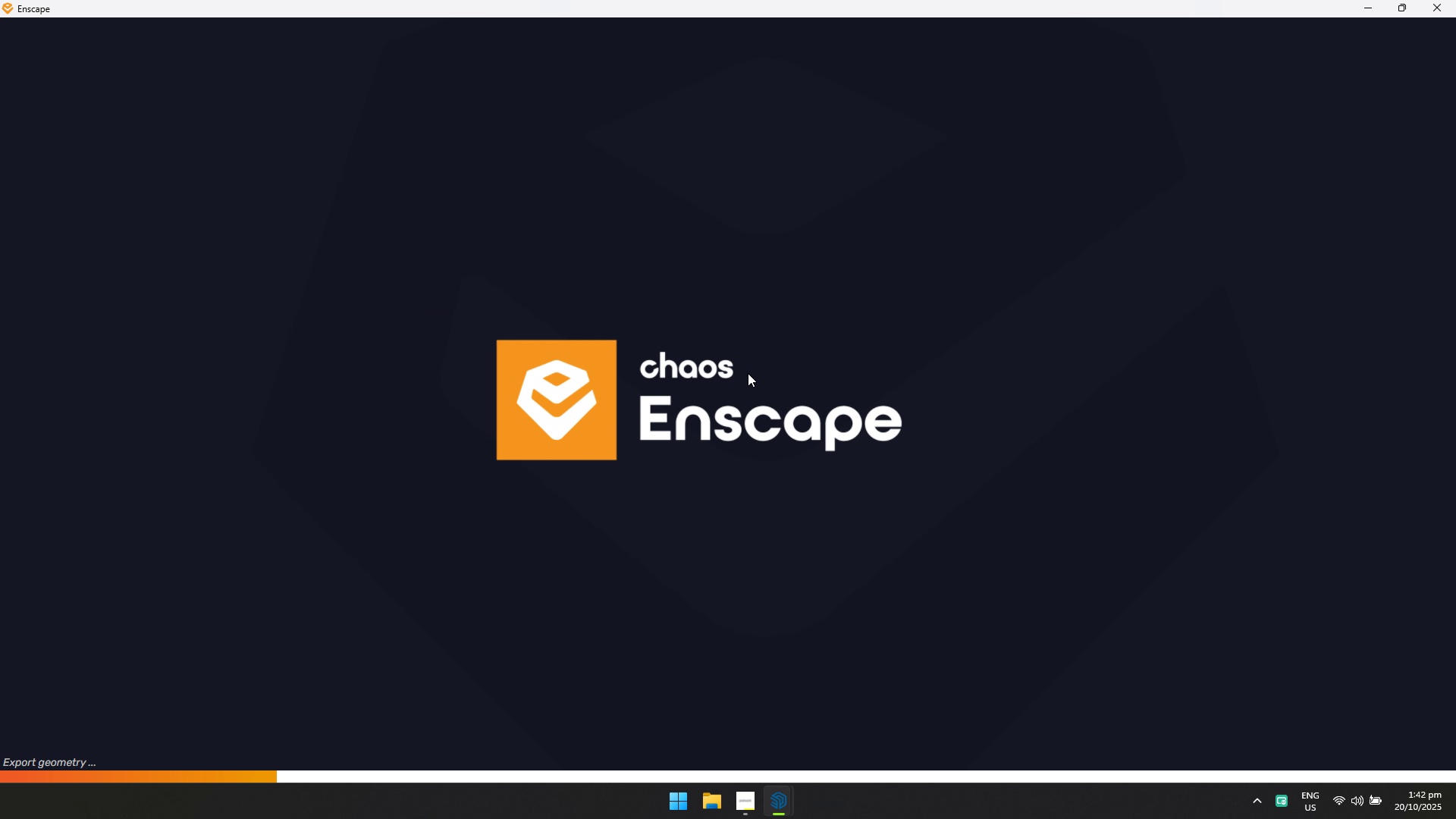 
key(Alt+AltLeft)
 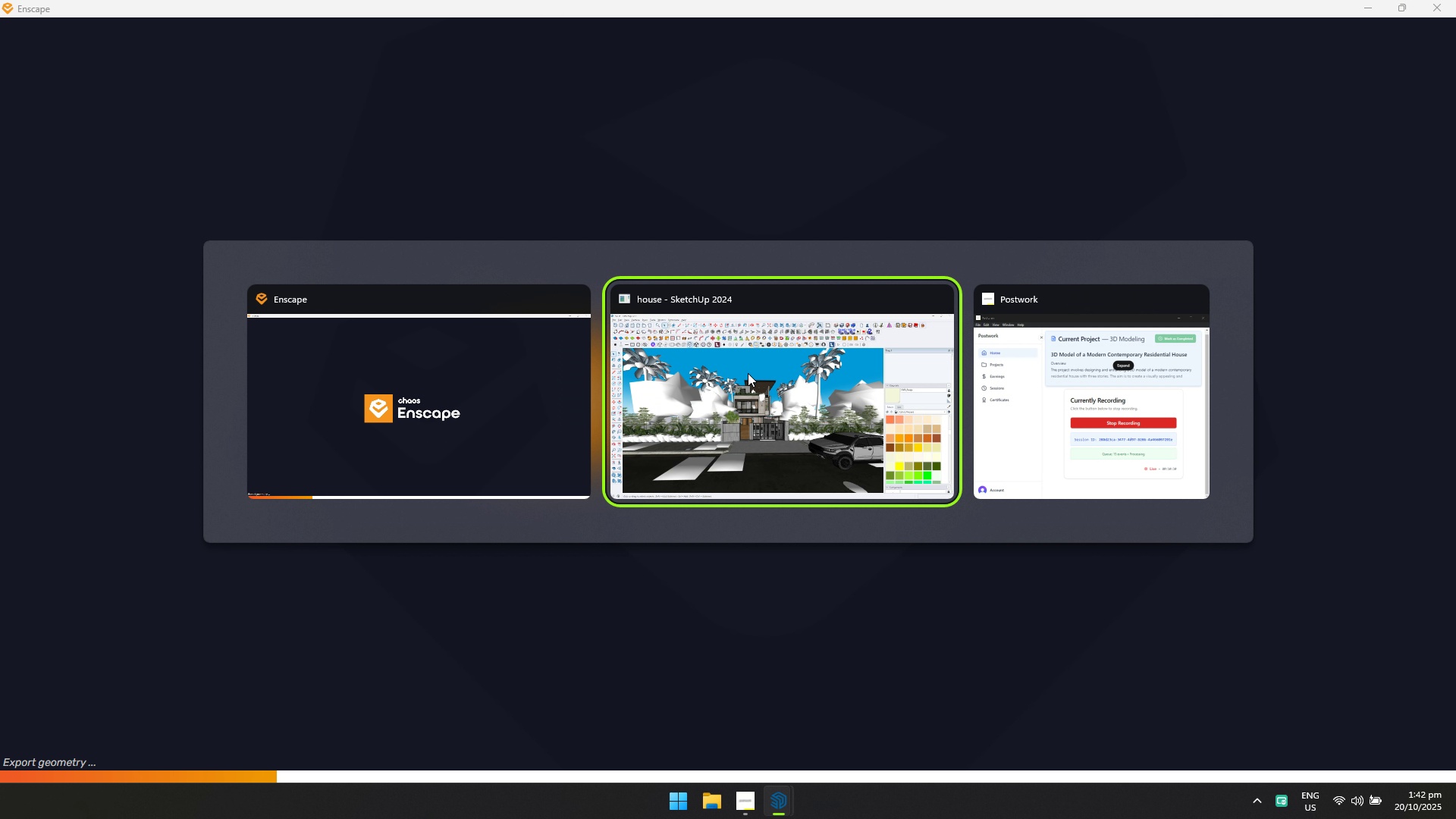 
key(Alt+Tab)
 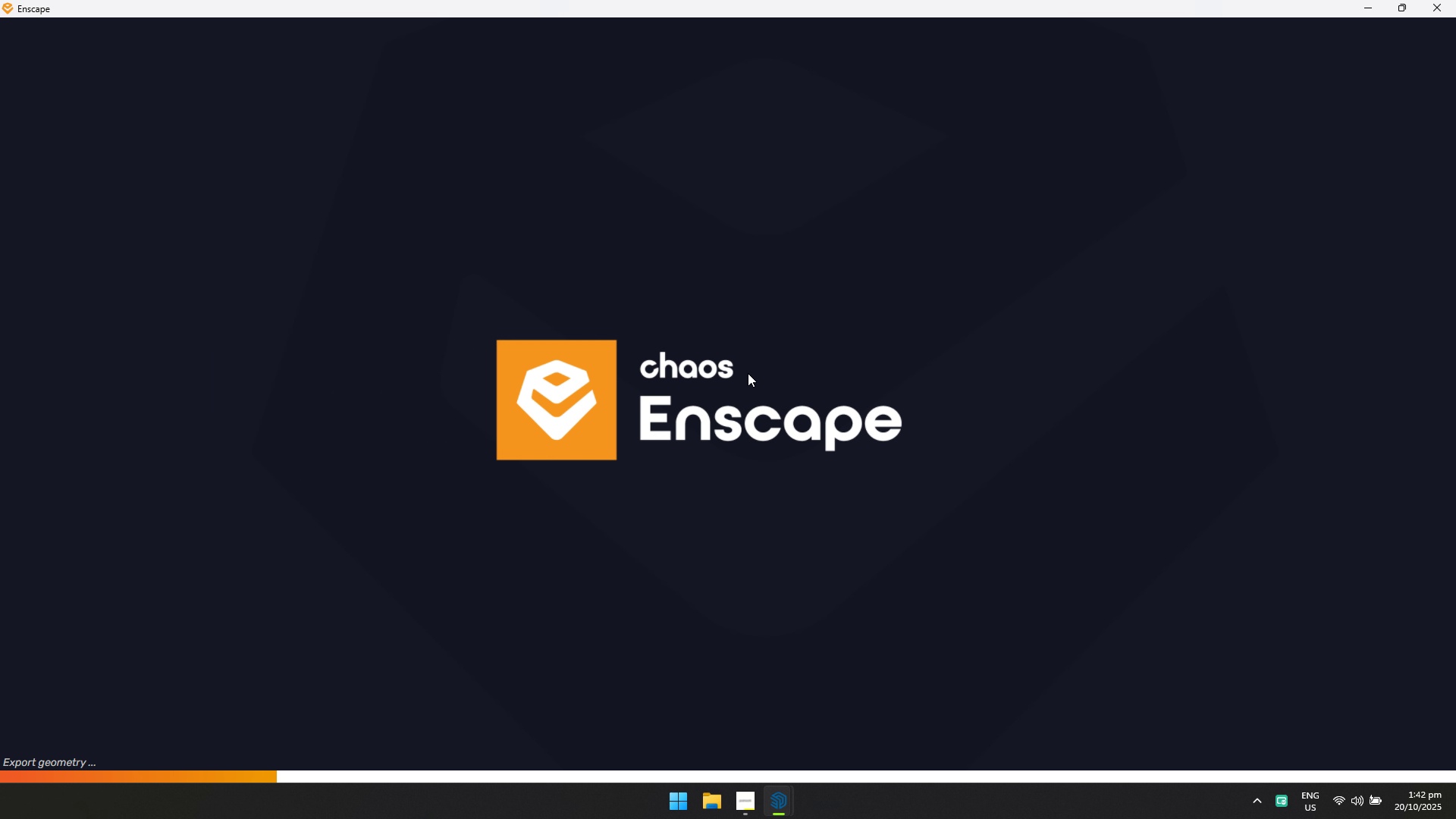 
key(Alt+AltLeft)
 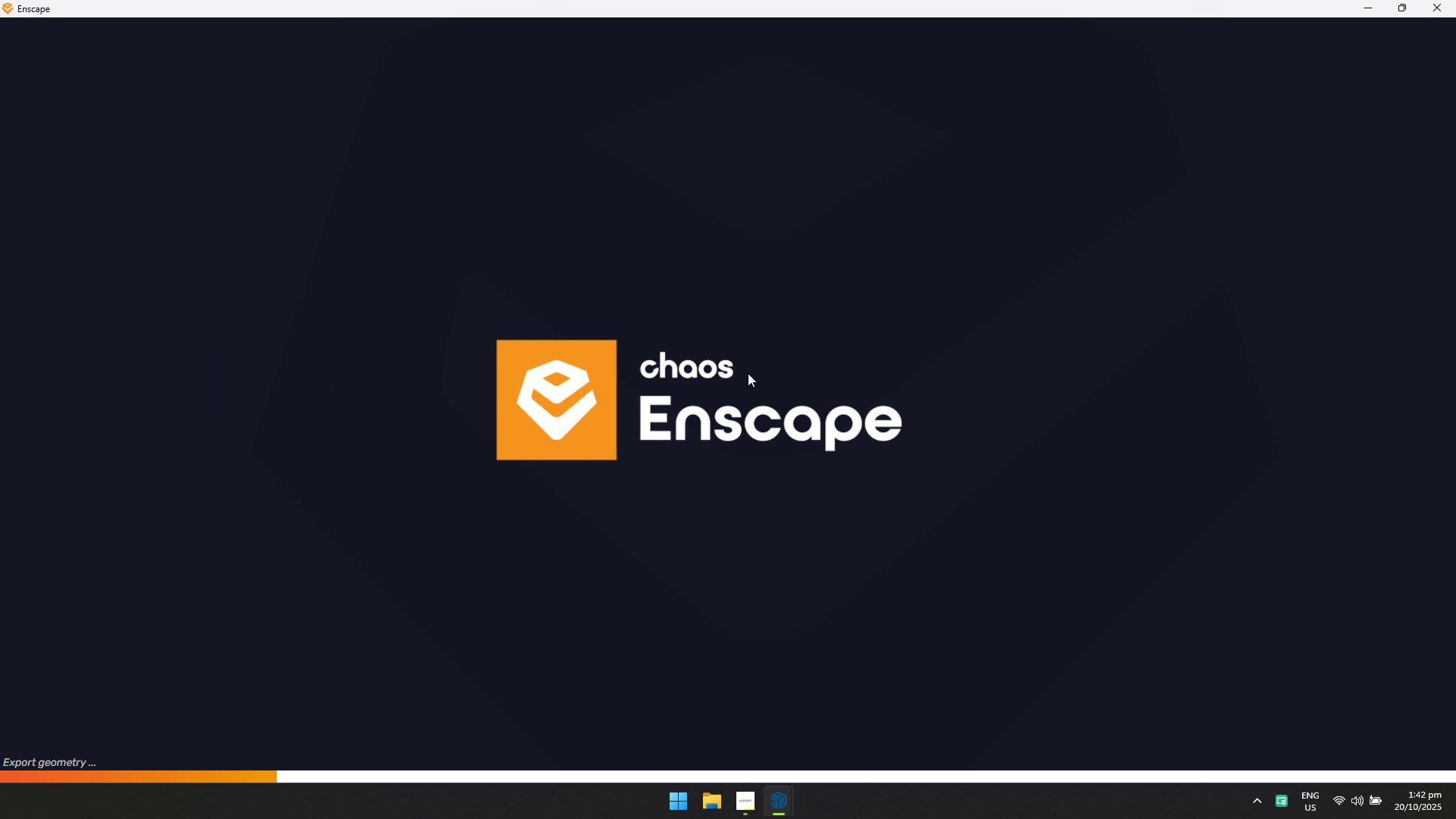 
key(Alt+Tab)
 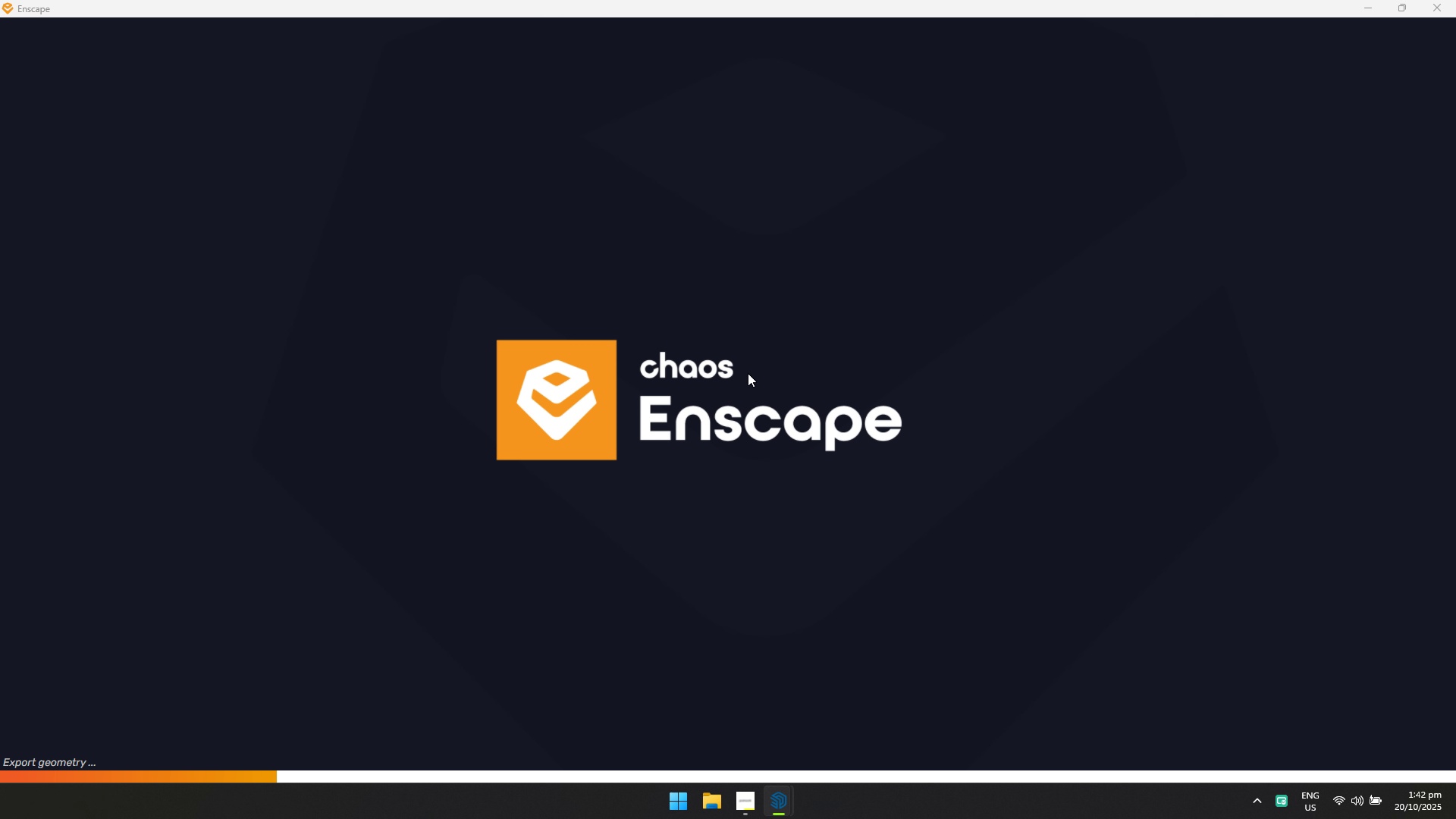 
key(Alt+AltLeft)
 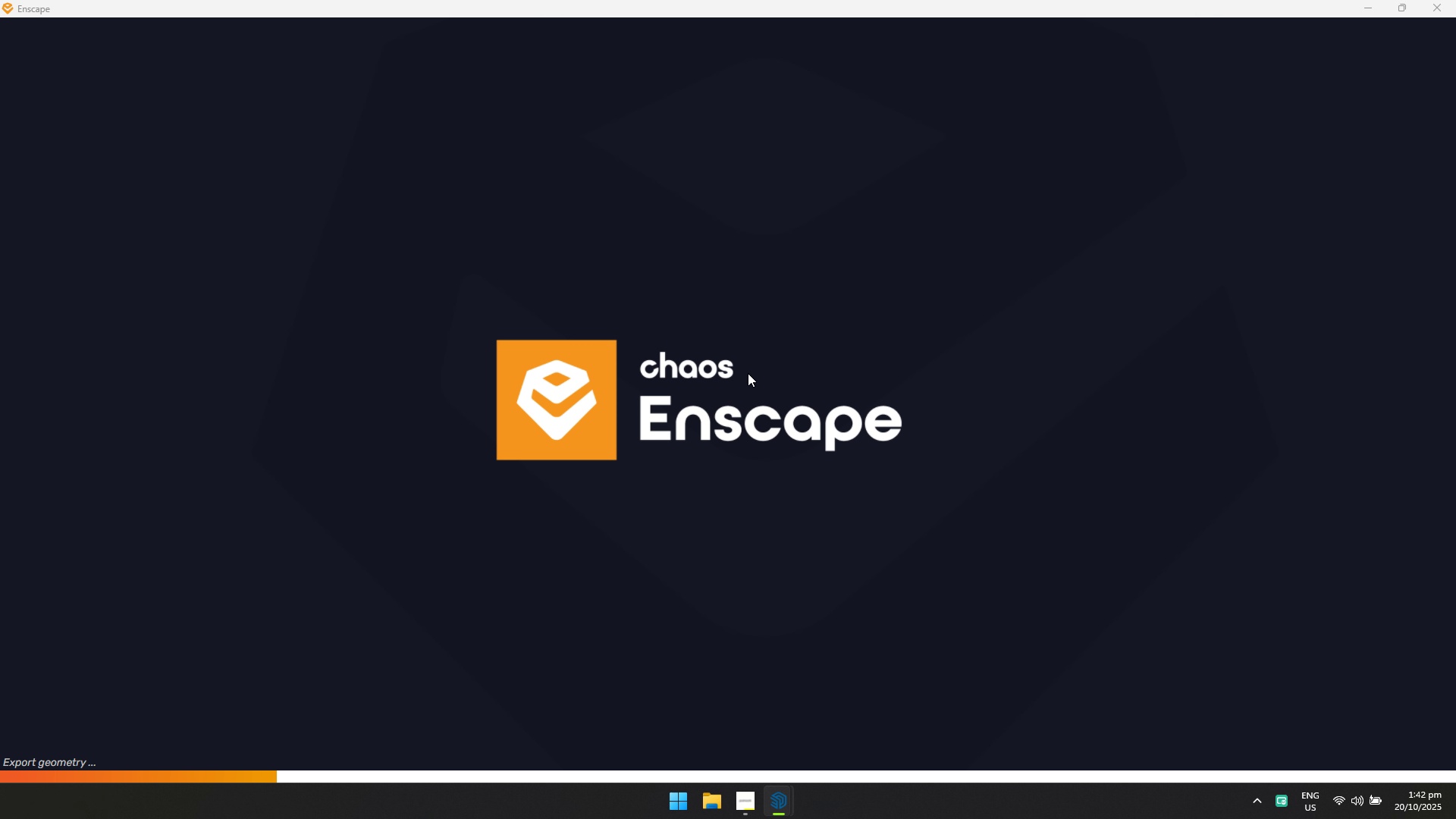 
key(Alt+Tab)
 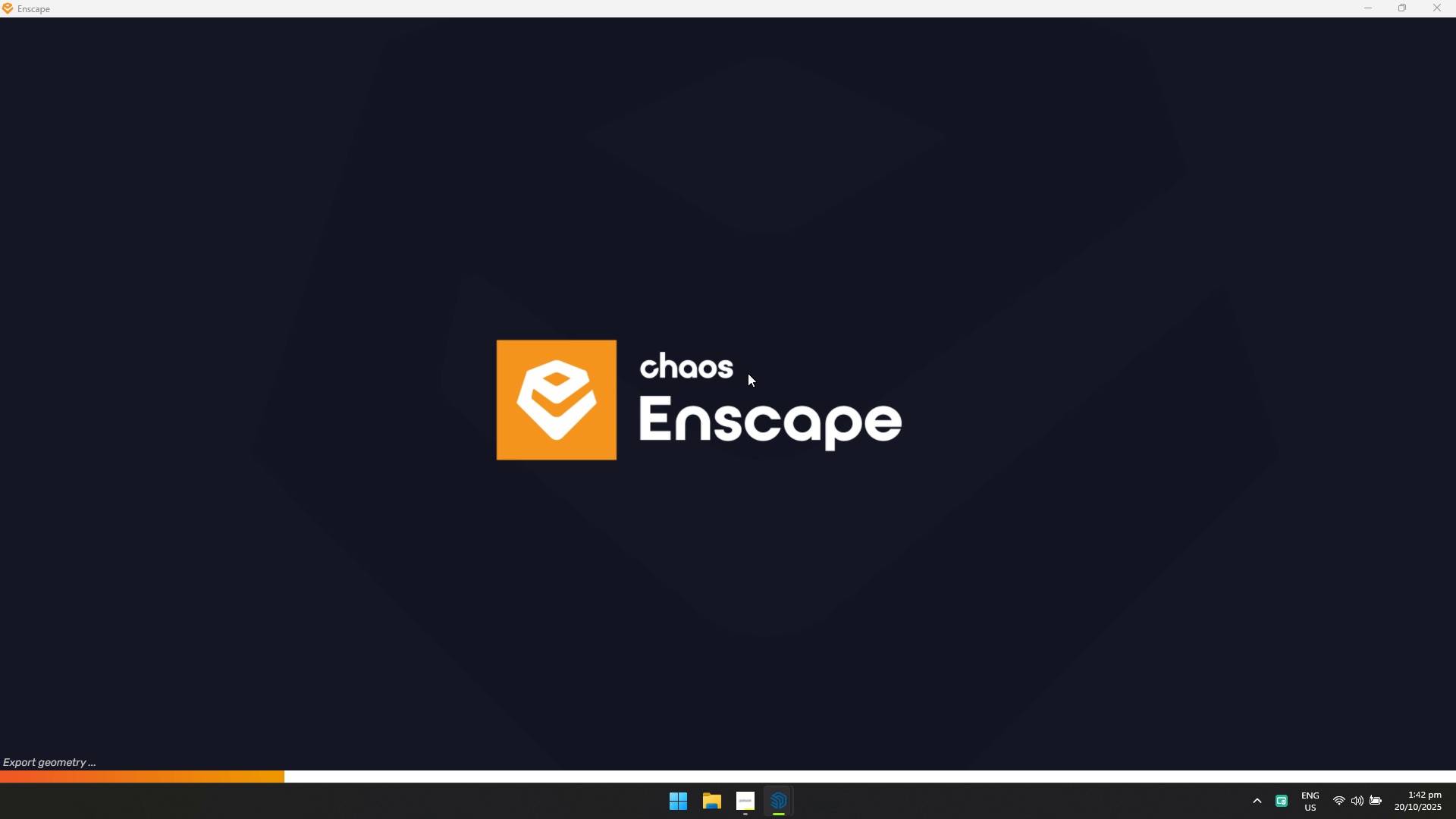 
key(Alt+AltLeft)
 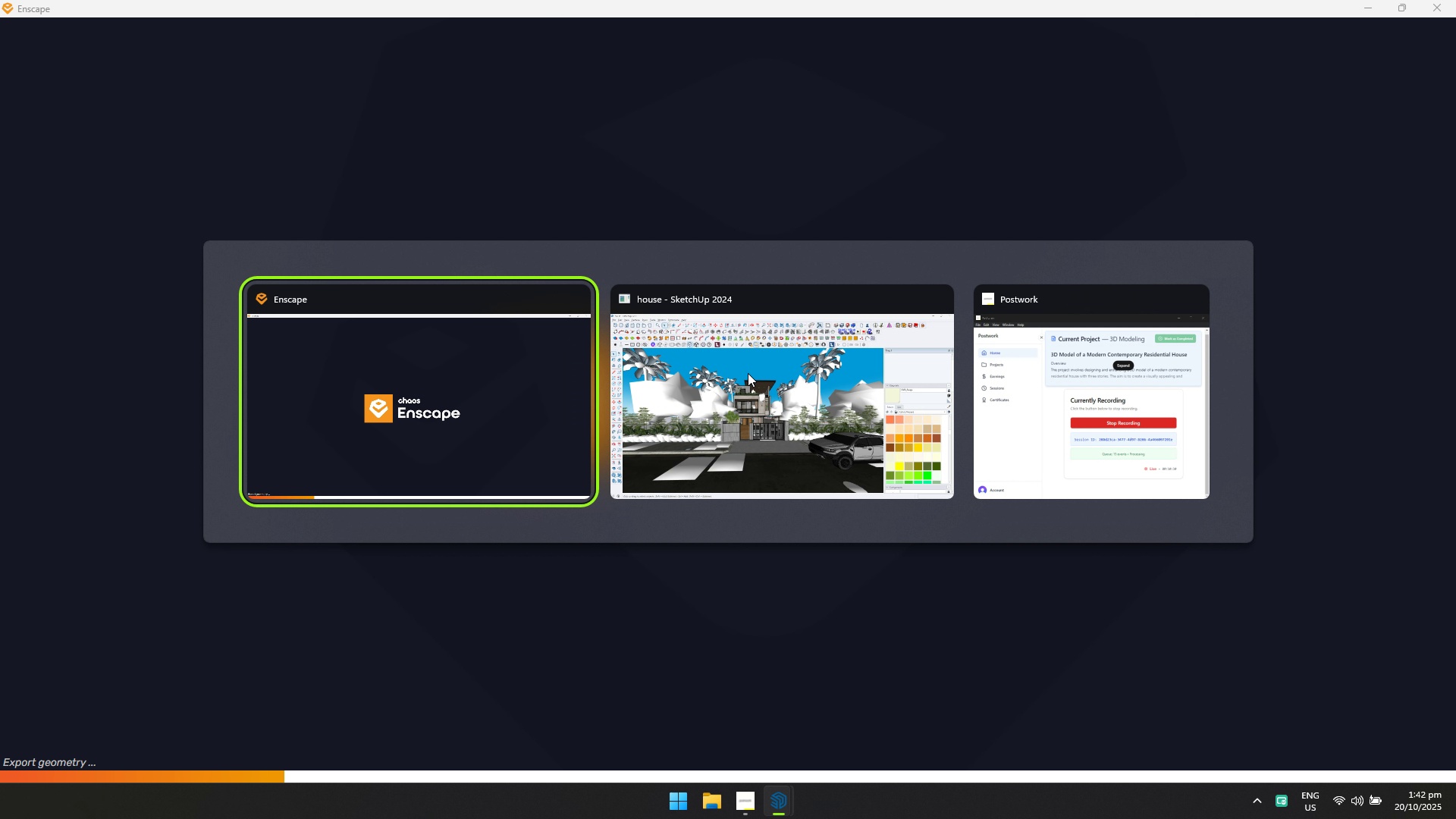 
key(Alt+Tab)
 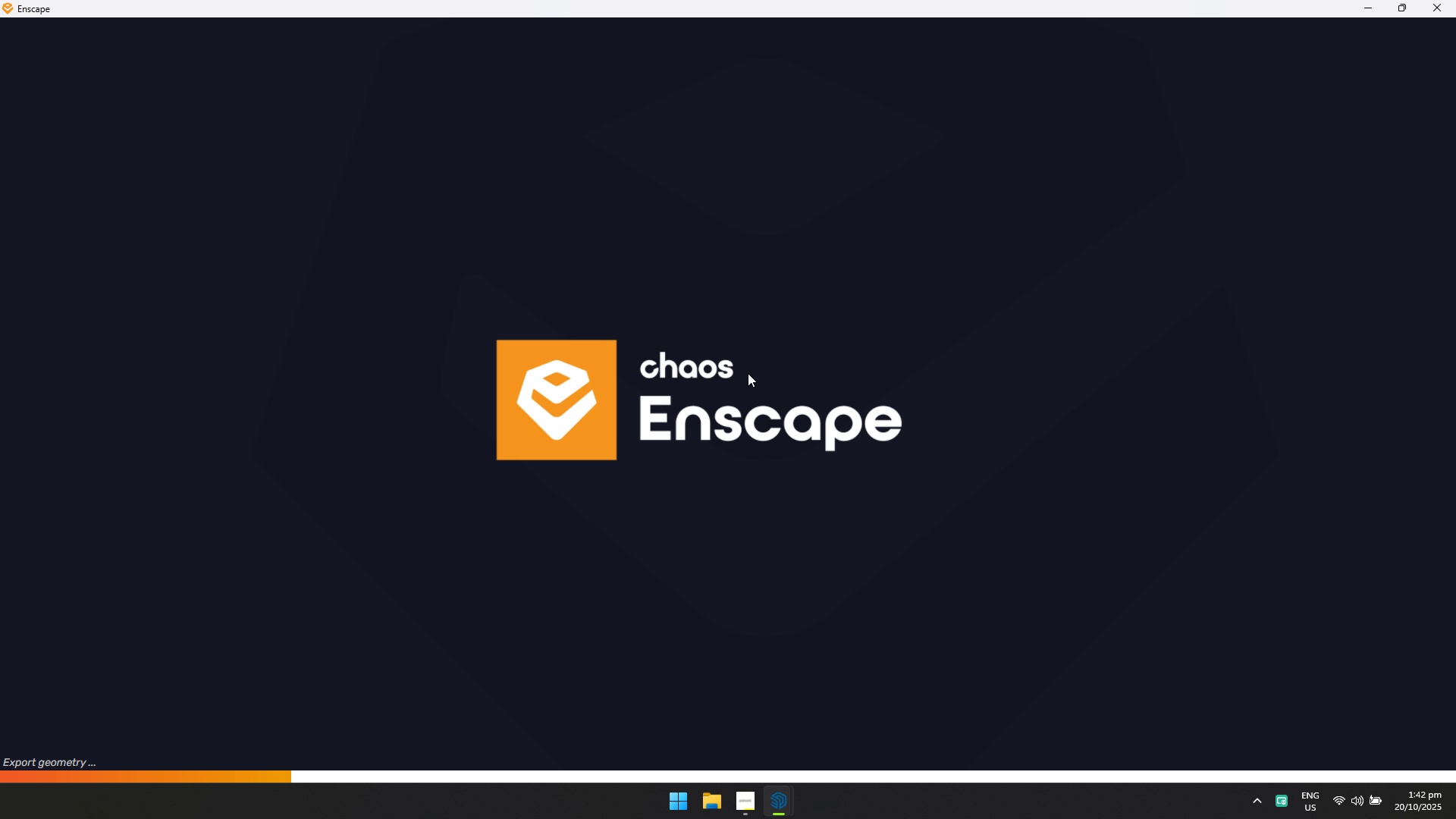 
key(Alt+AltLeft)
 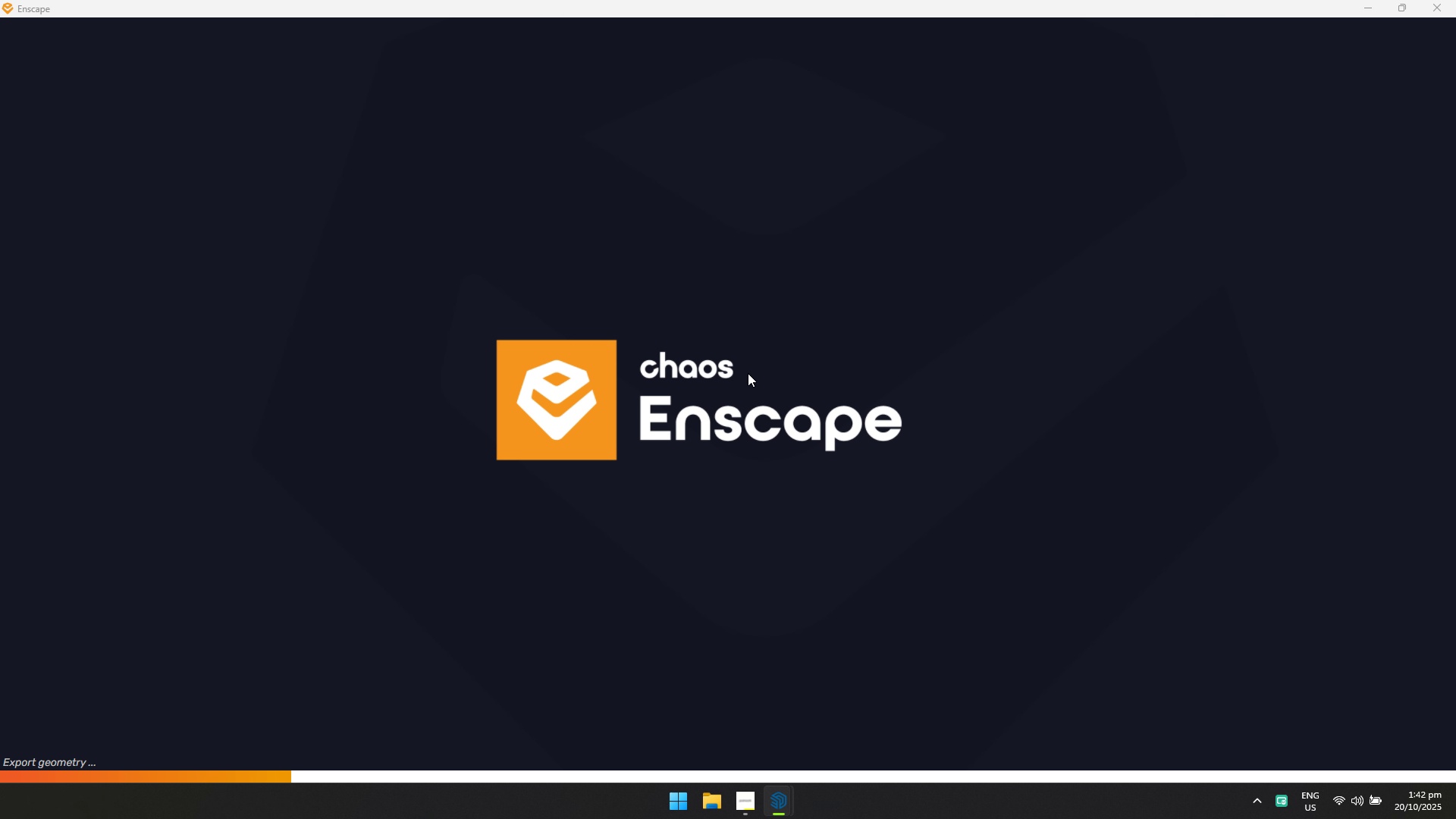 
key(Alt+Tab)
 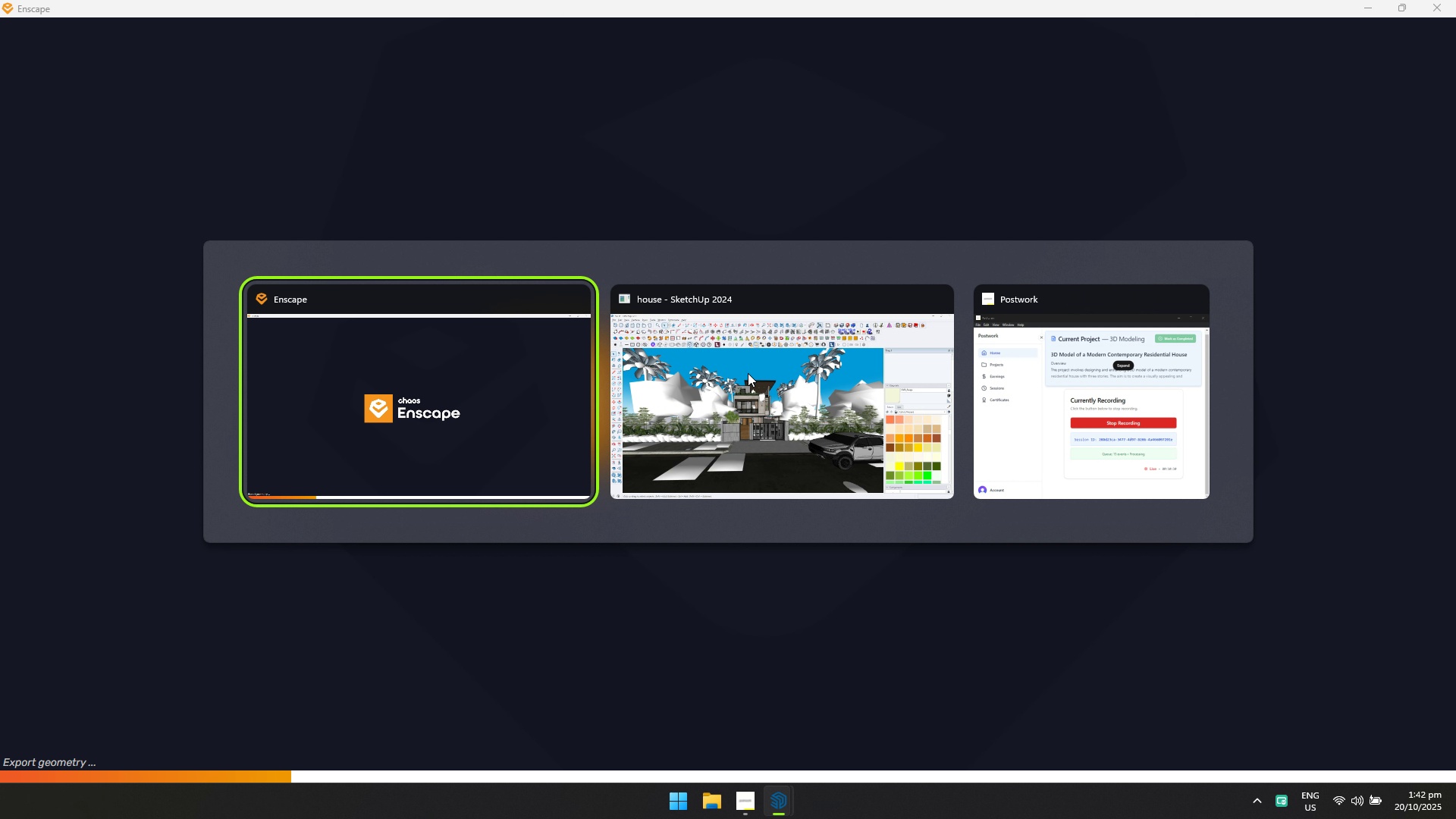 
key(Alt+AltLeft)
 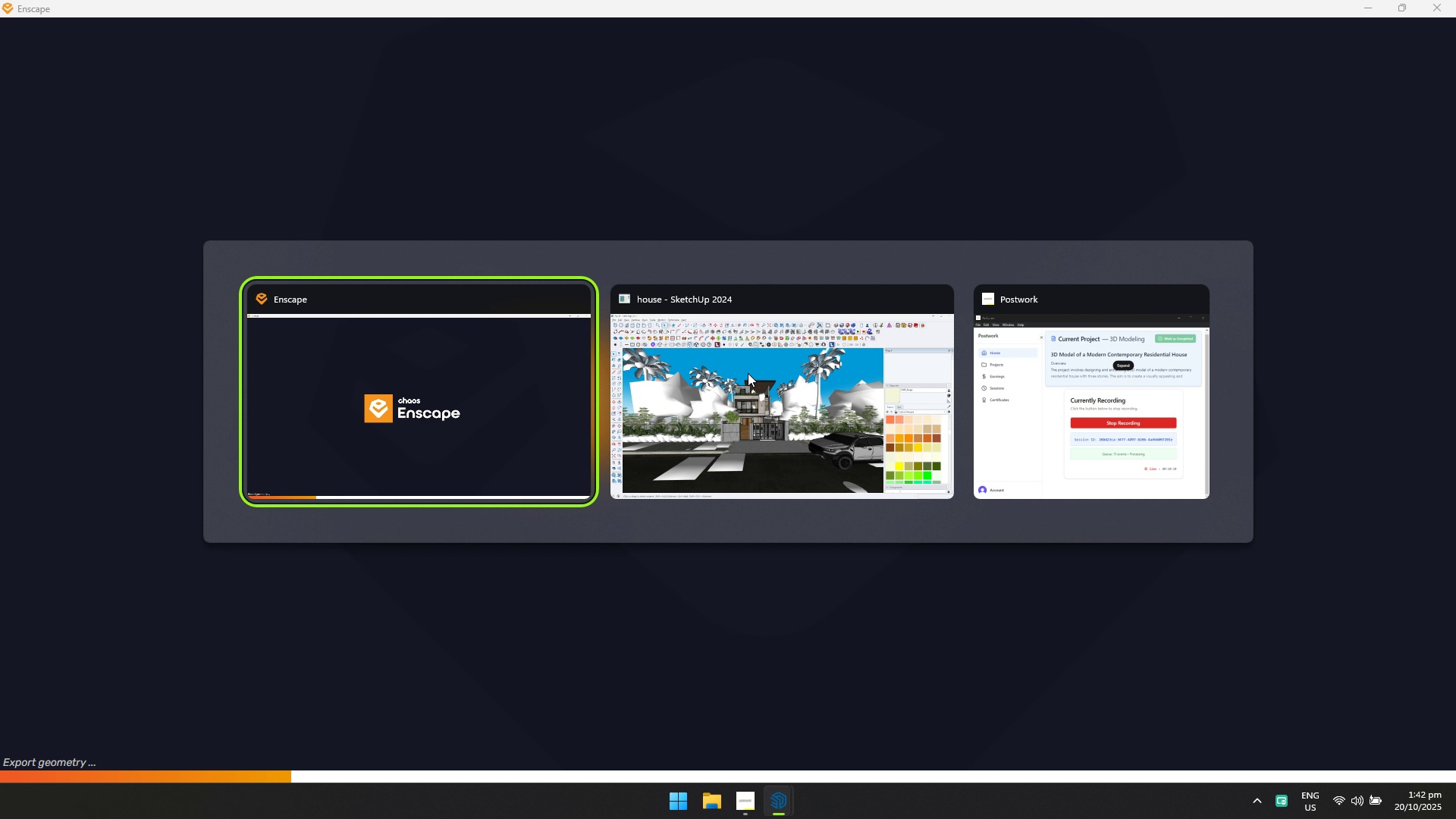 
key(Alt+Tab)
 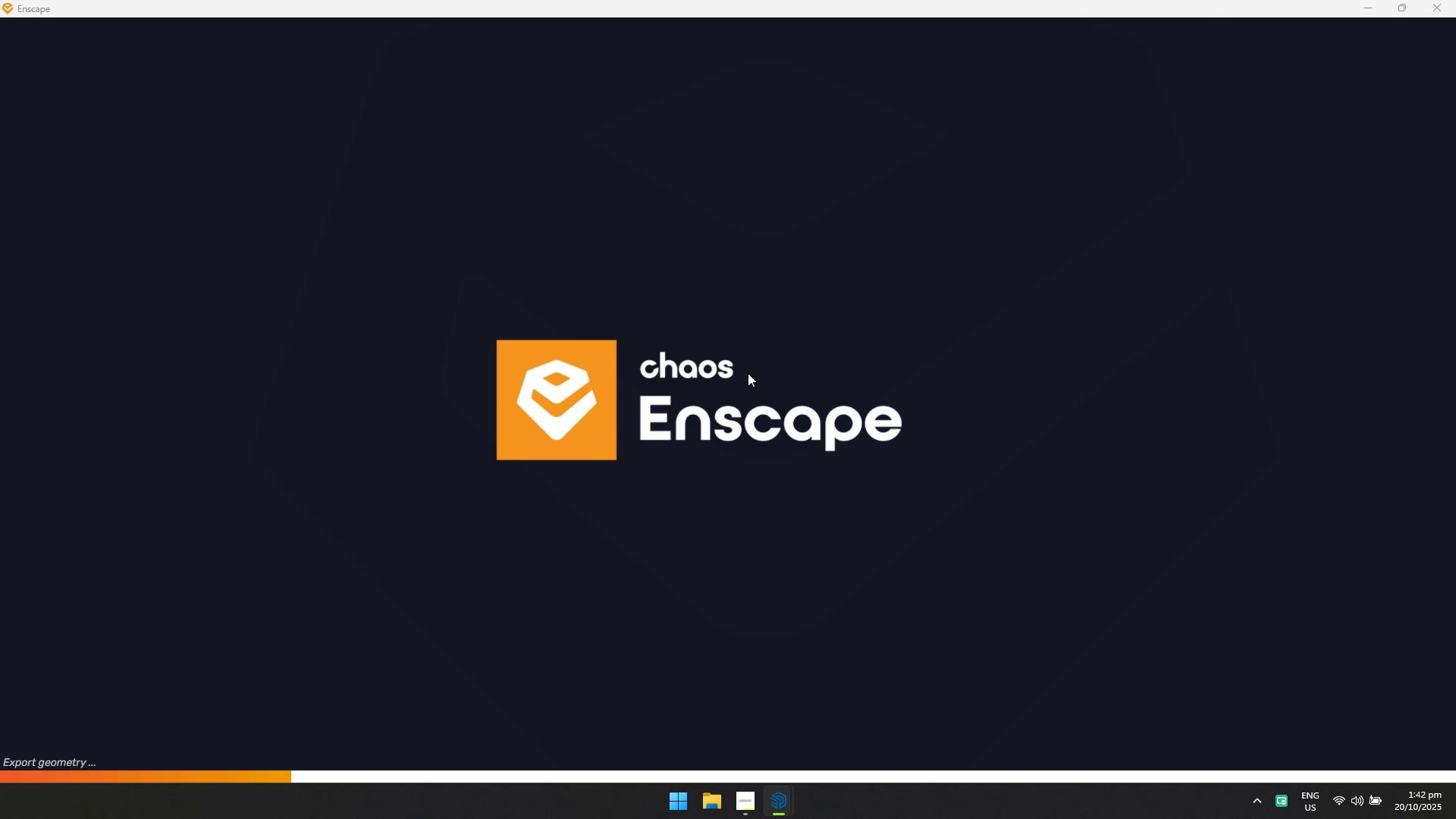 
key(Alt+AltLeft)
 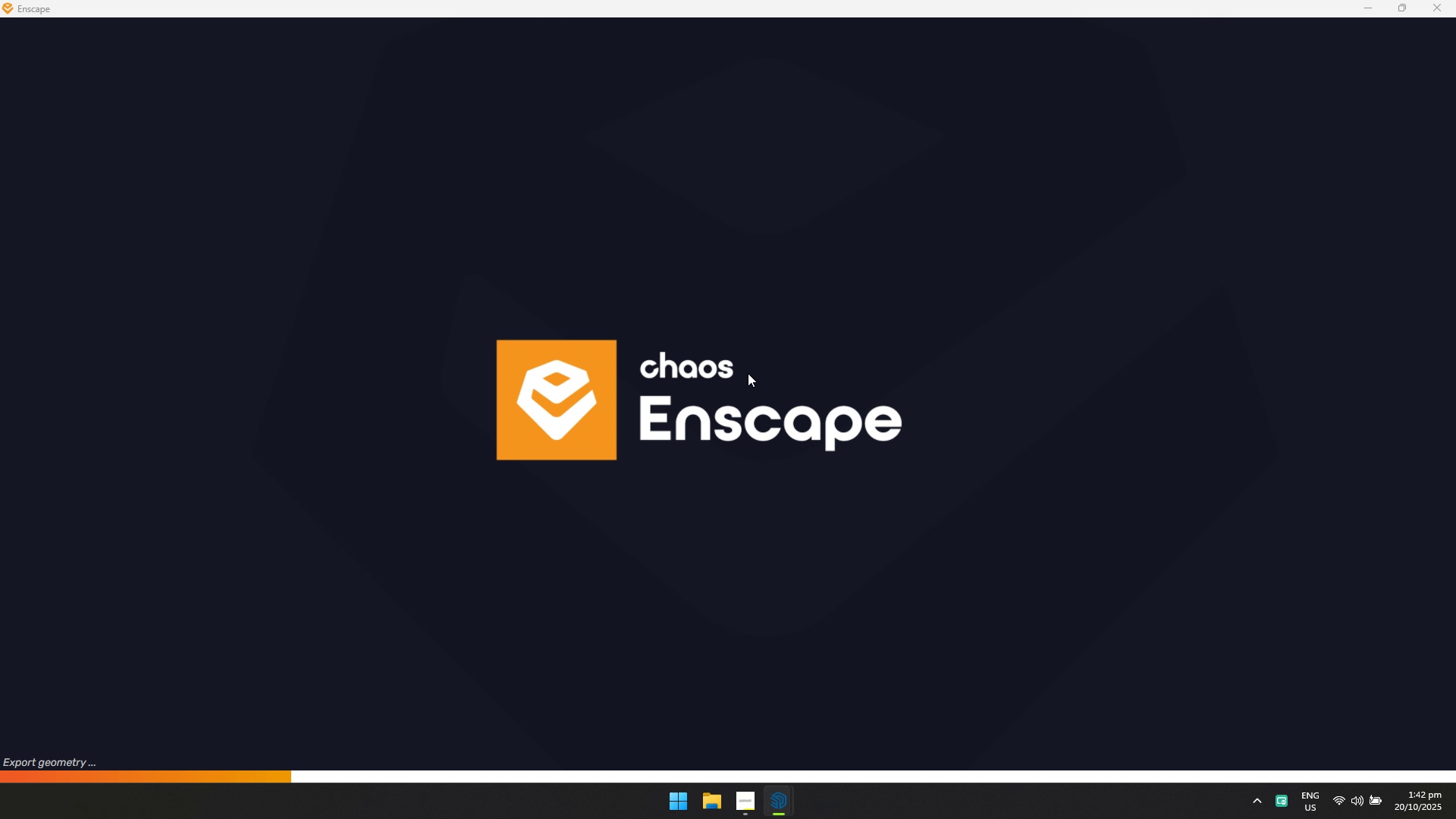 
key(Alt+Tab)
 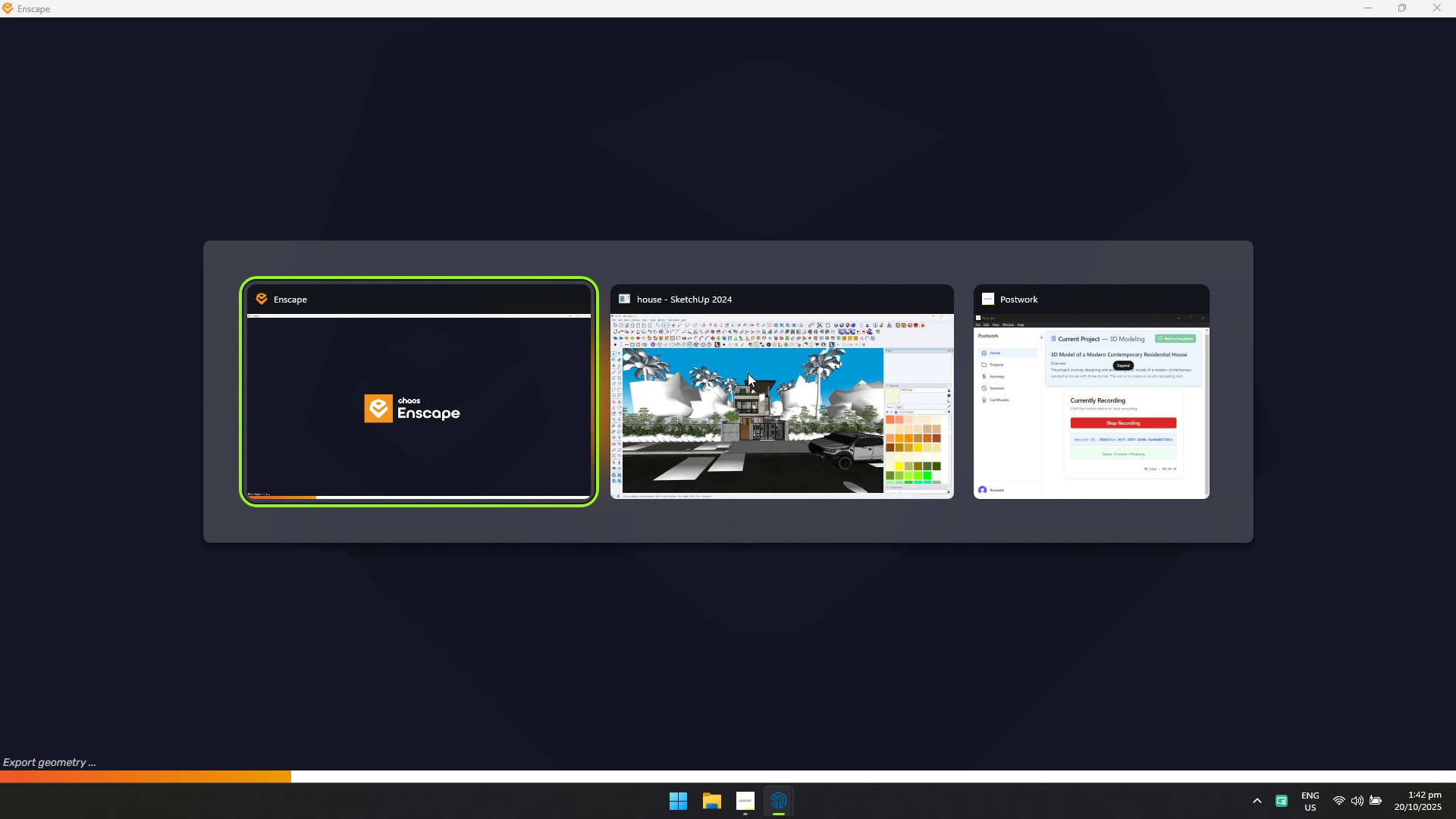 
key(Alt+AltLeft)
 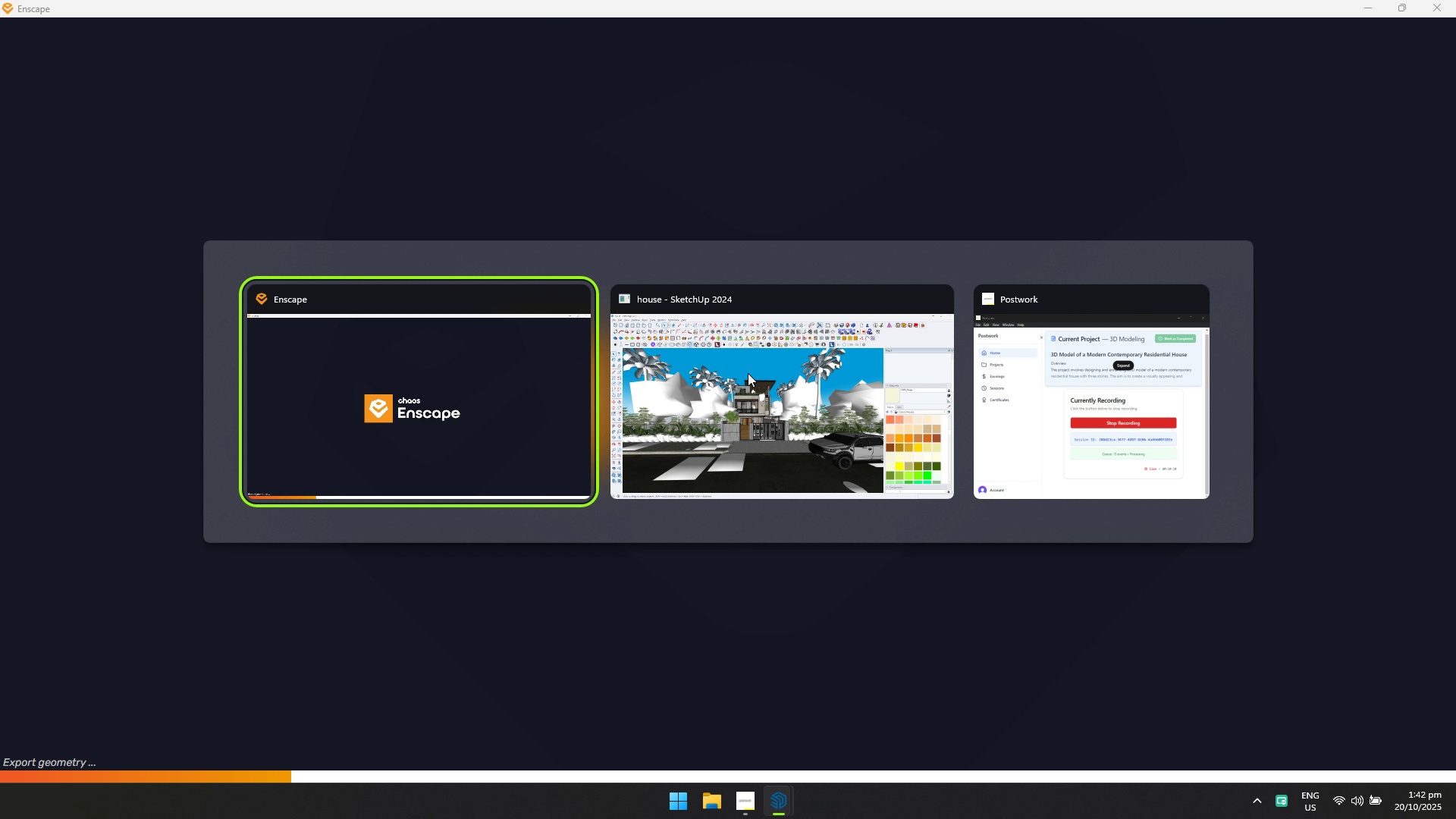 
key(Alt+Tab)
 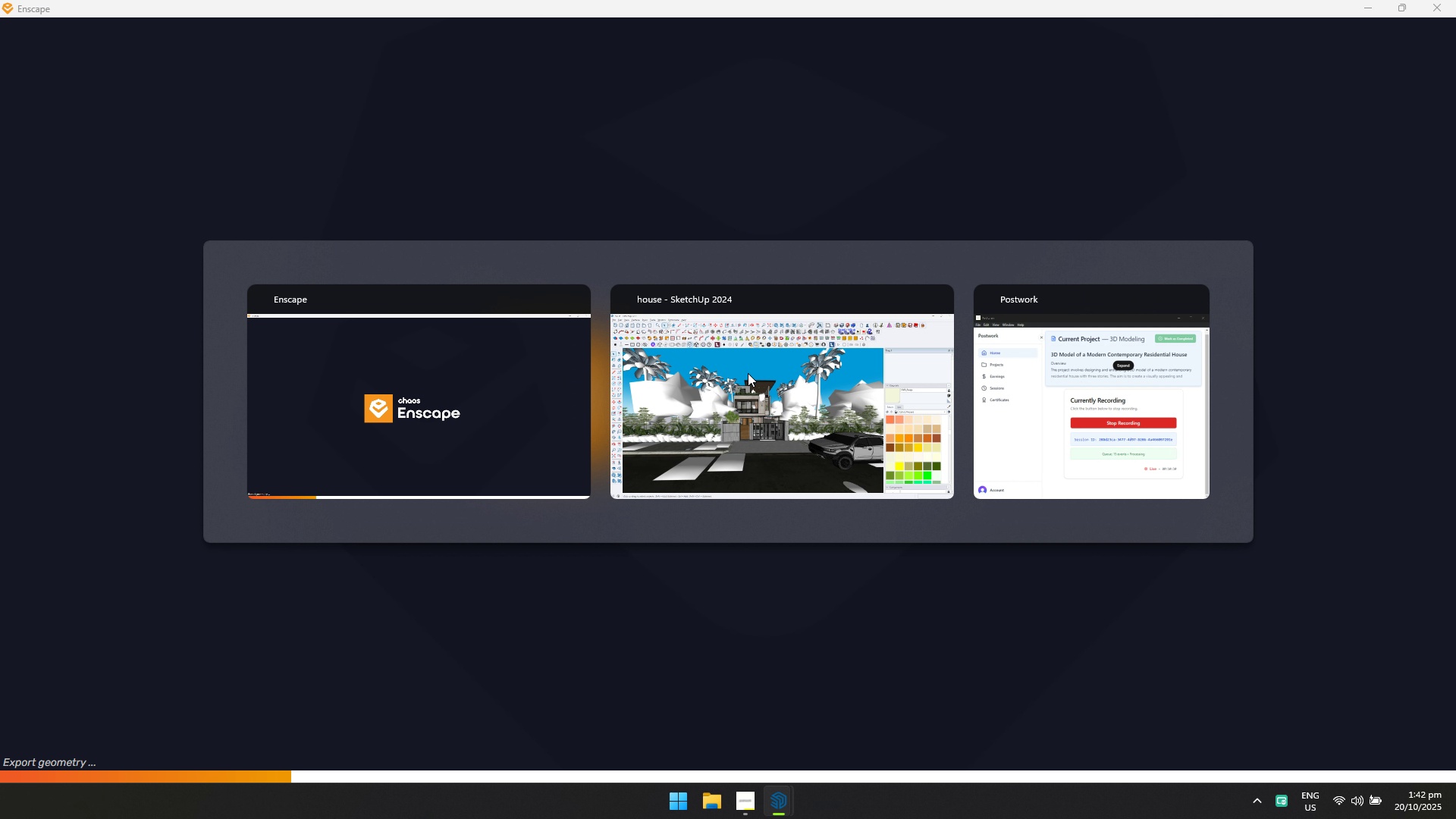 
key(Alt+AltLeft)
 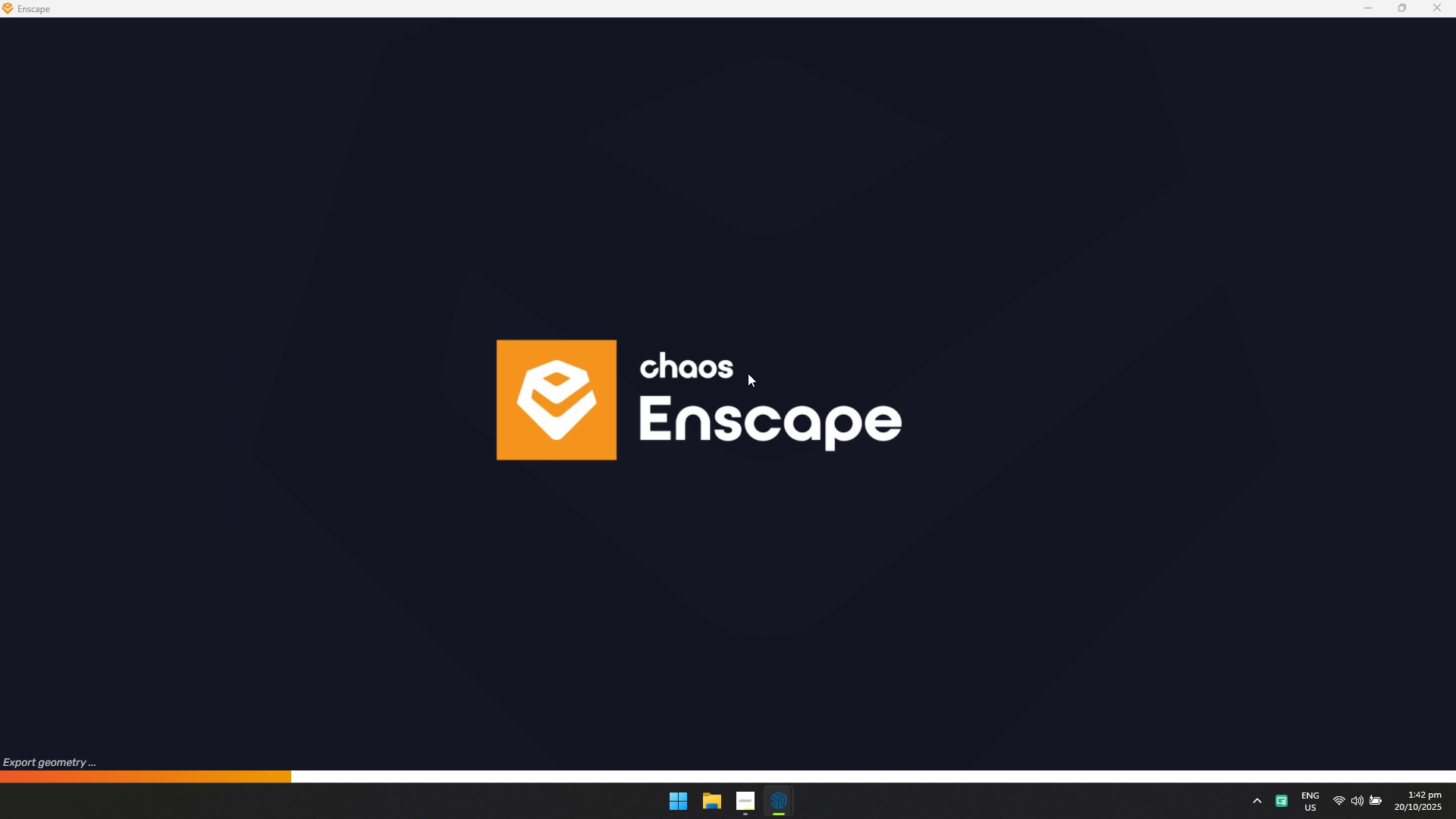 
key(Alt+Tab)
 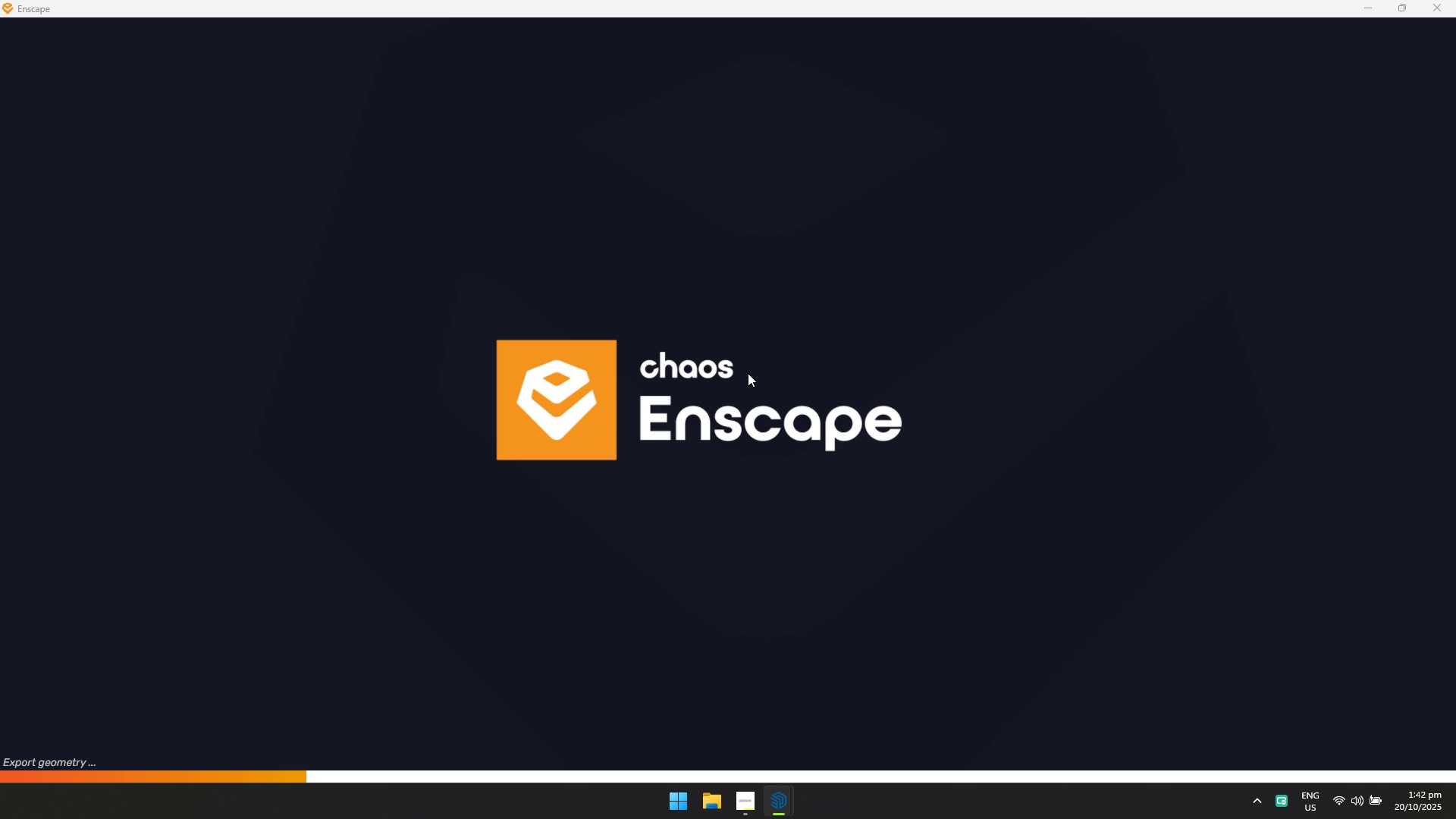 
key(Alt+AltLeft)
 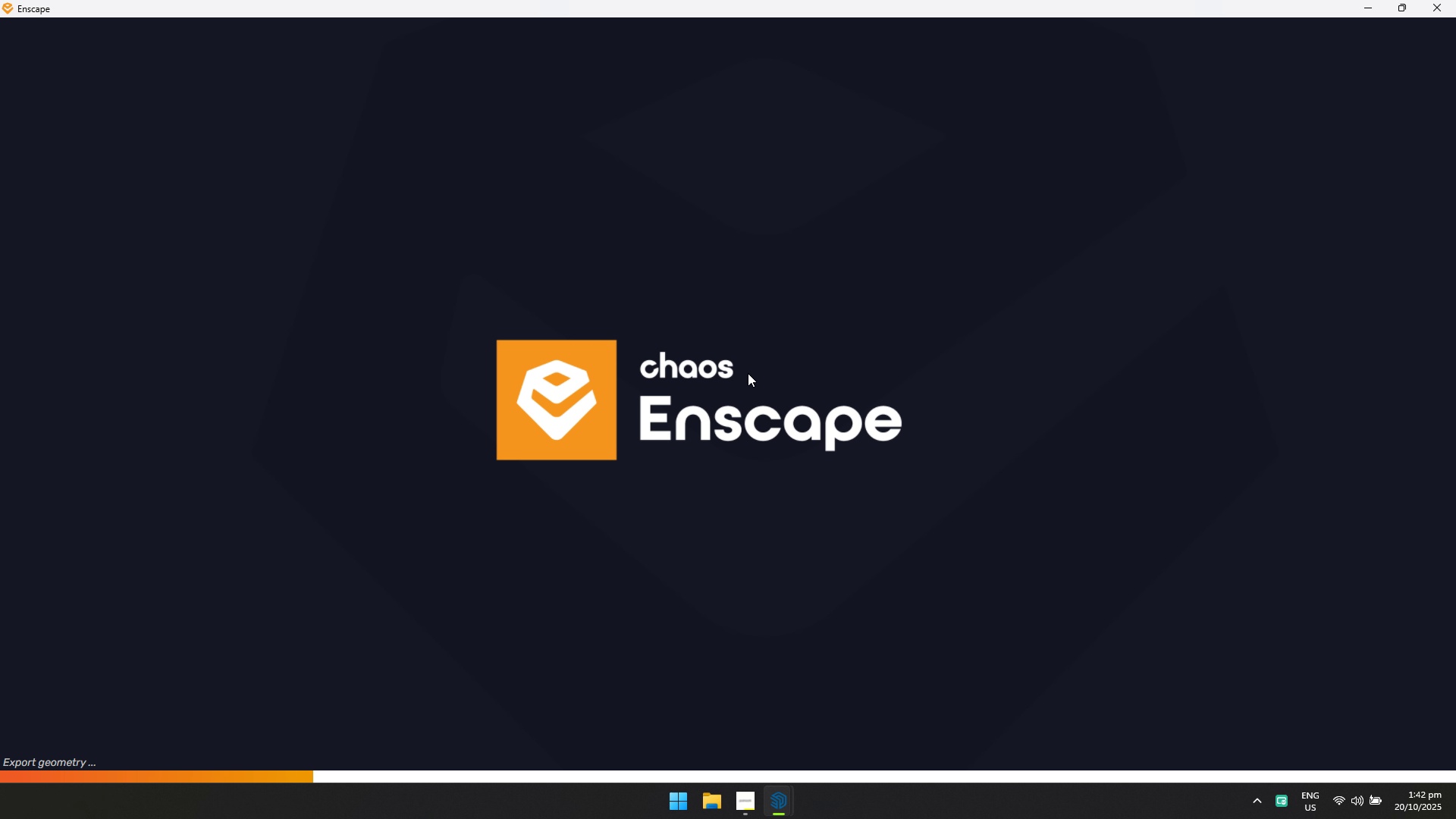 
key(Alt+Tab)
 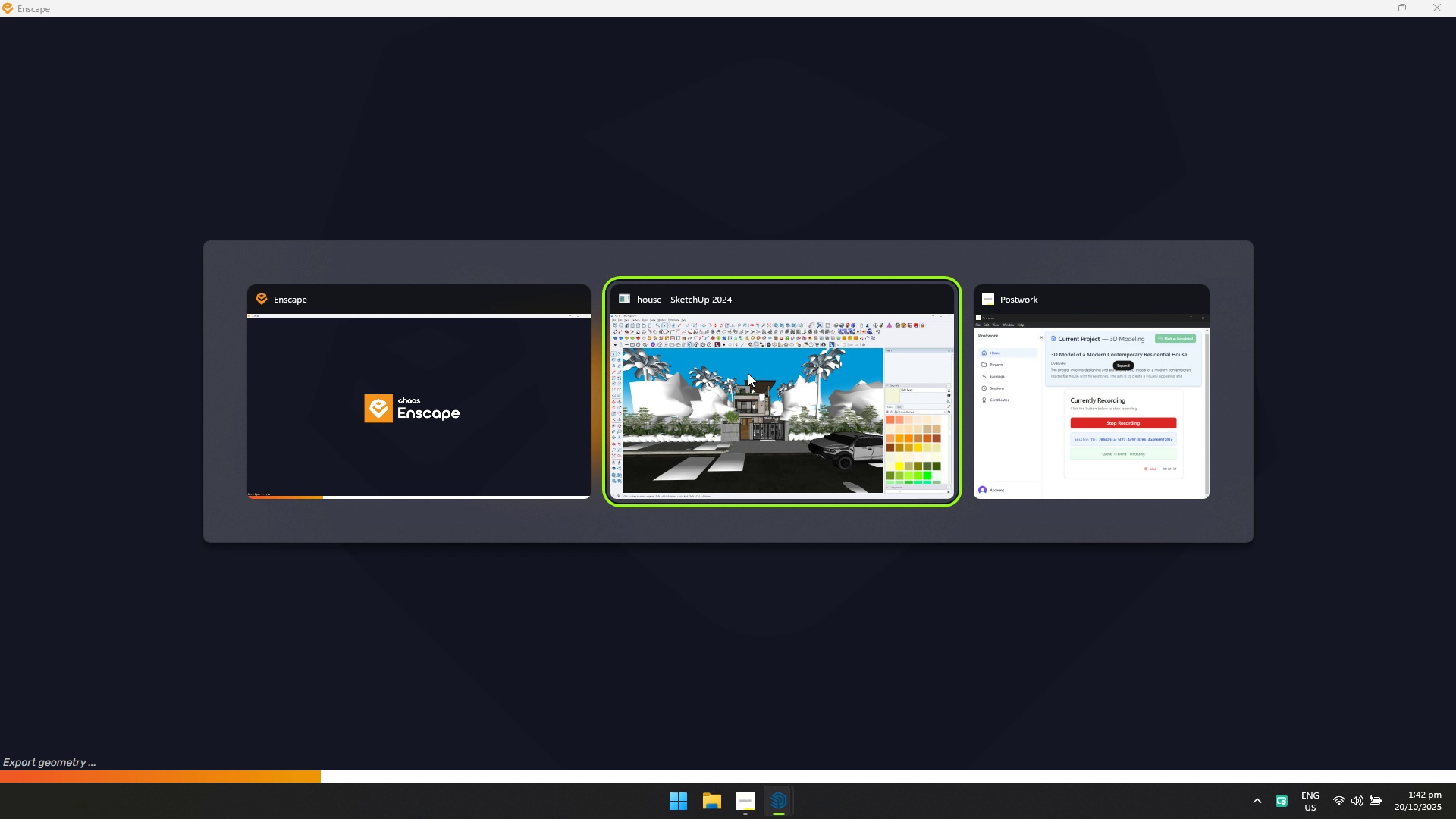 
key(Alt+AltLeft)
 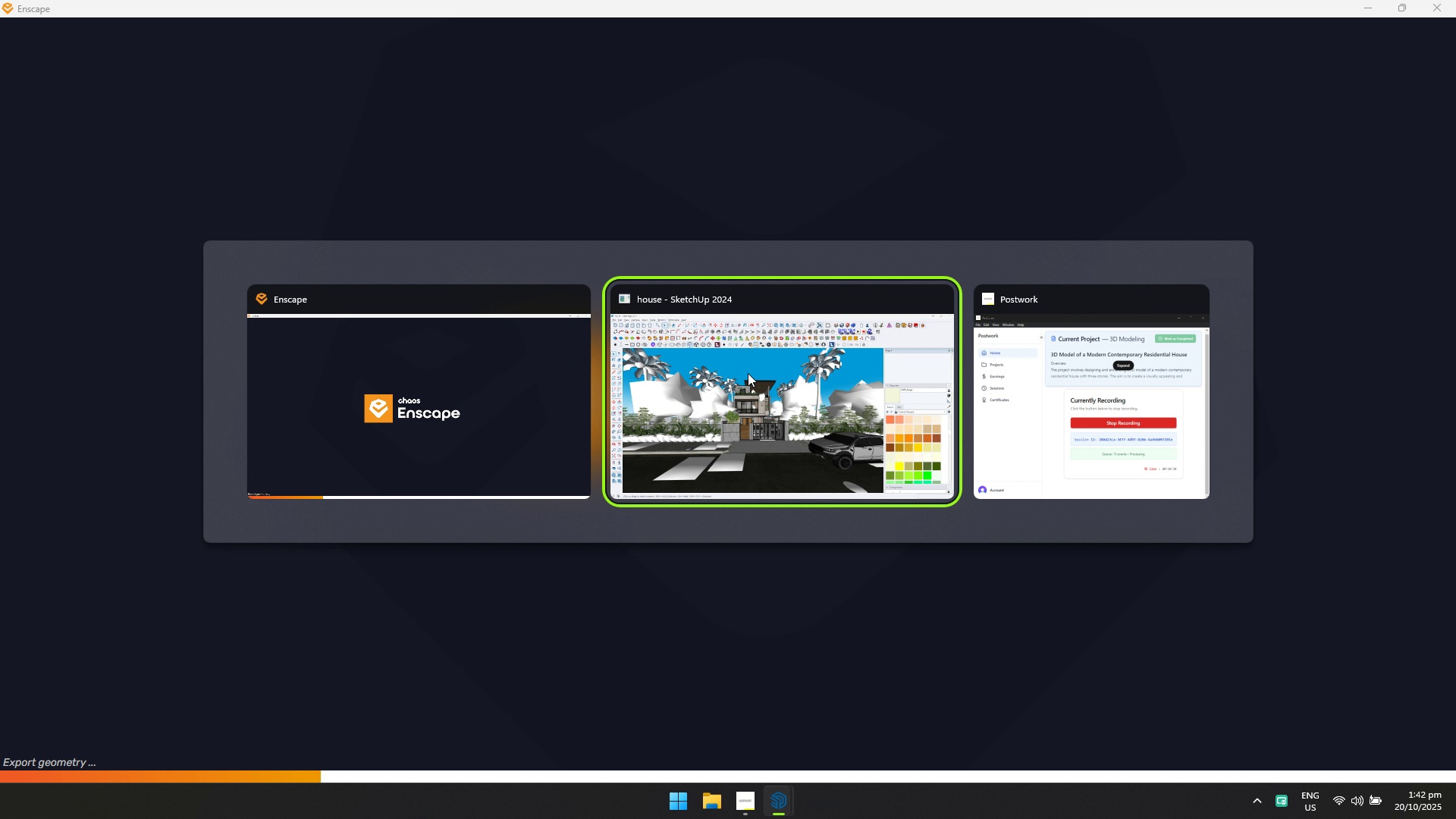 
key(Alt+Tab)
 